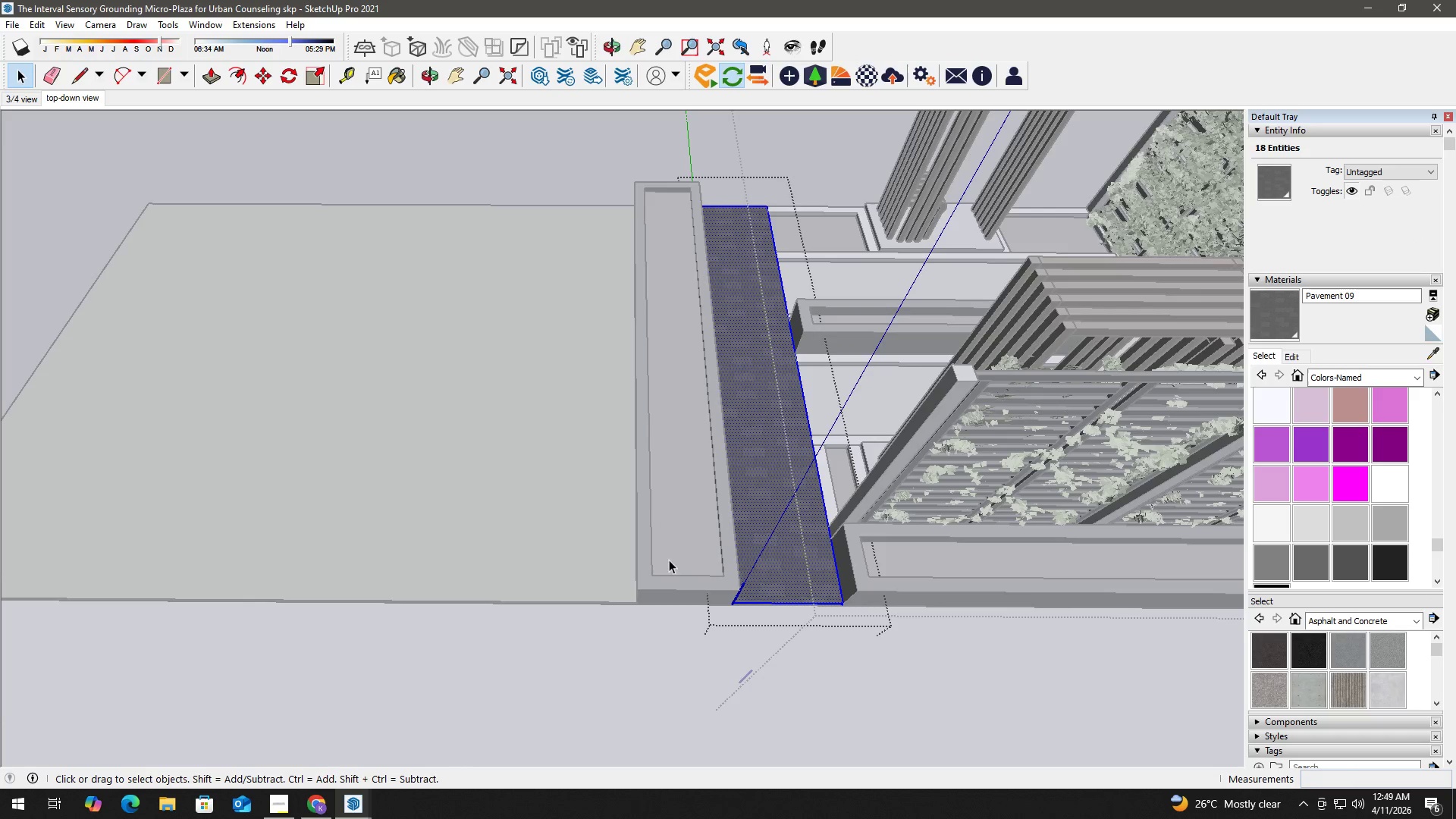 
key(Escape)
 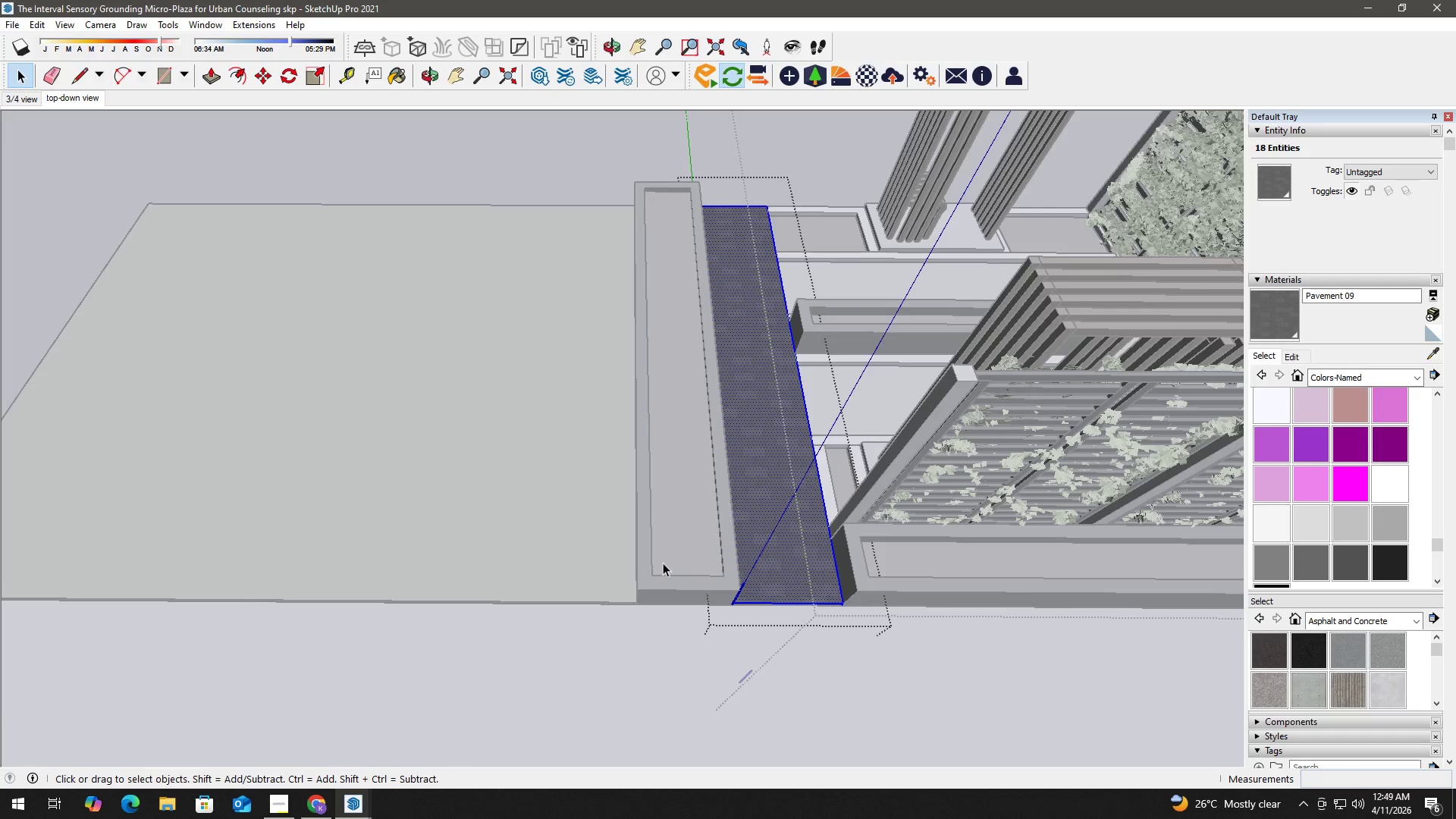 
key(Escape)
 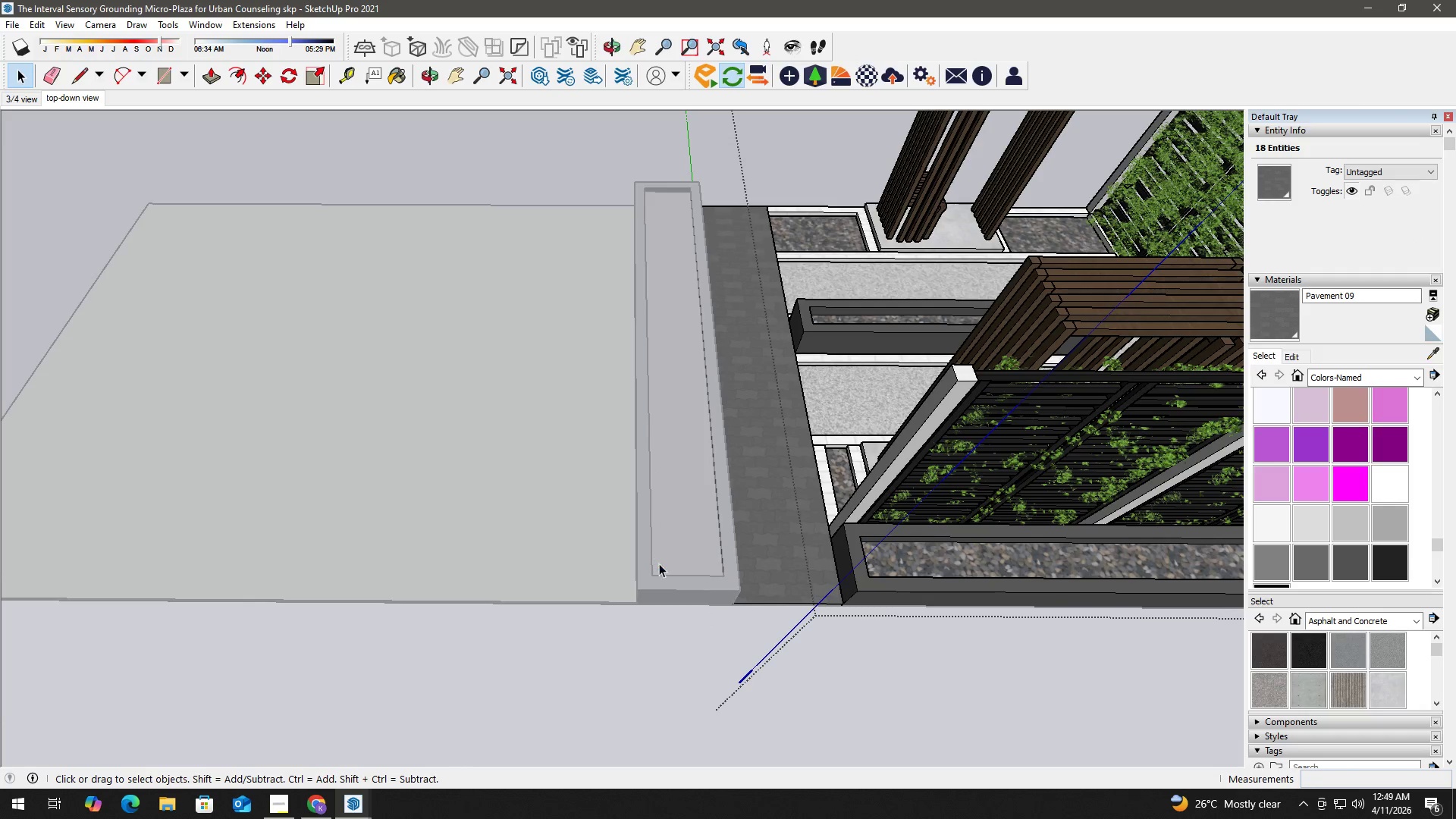 
key(Escape)
 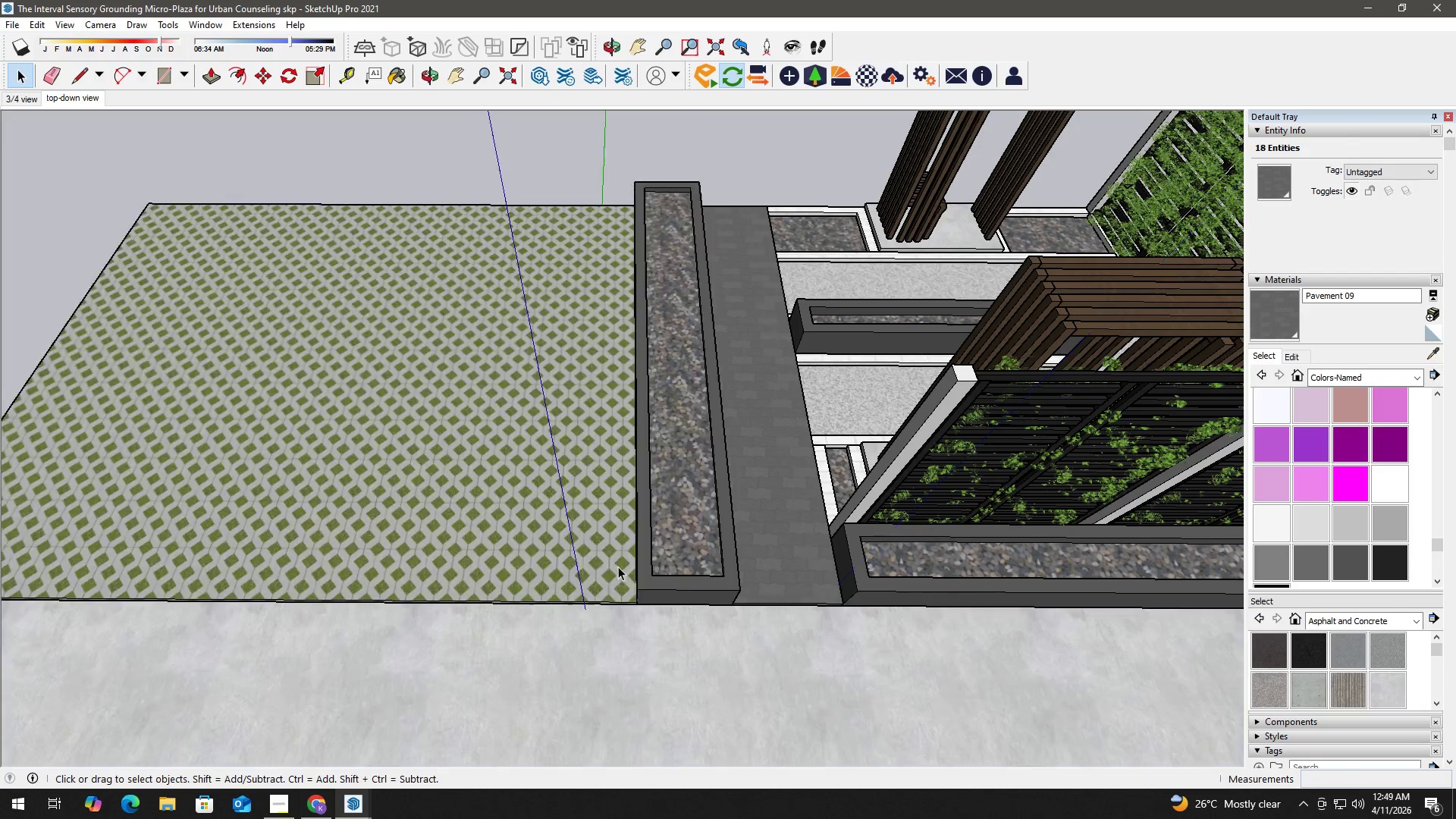 
scroll: coordinate [614, 566], scroll_direction: down, amount: 2.0
 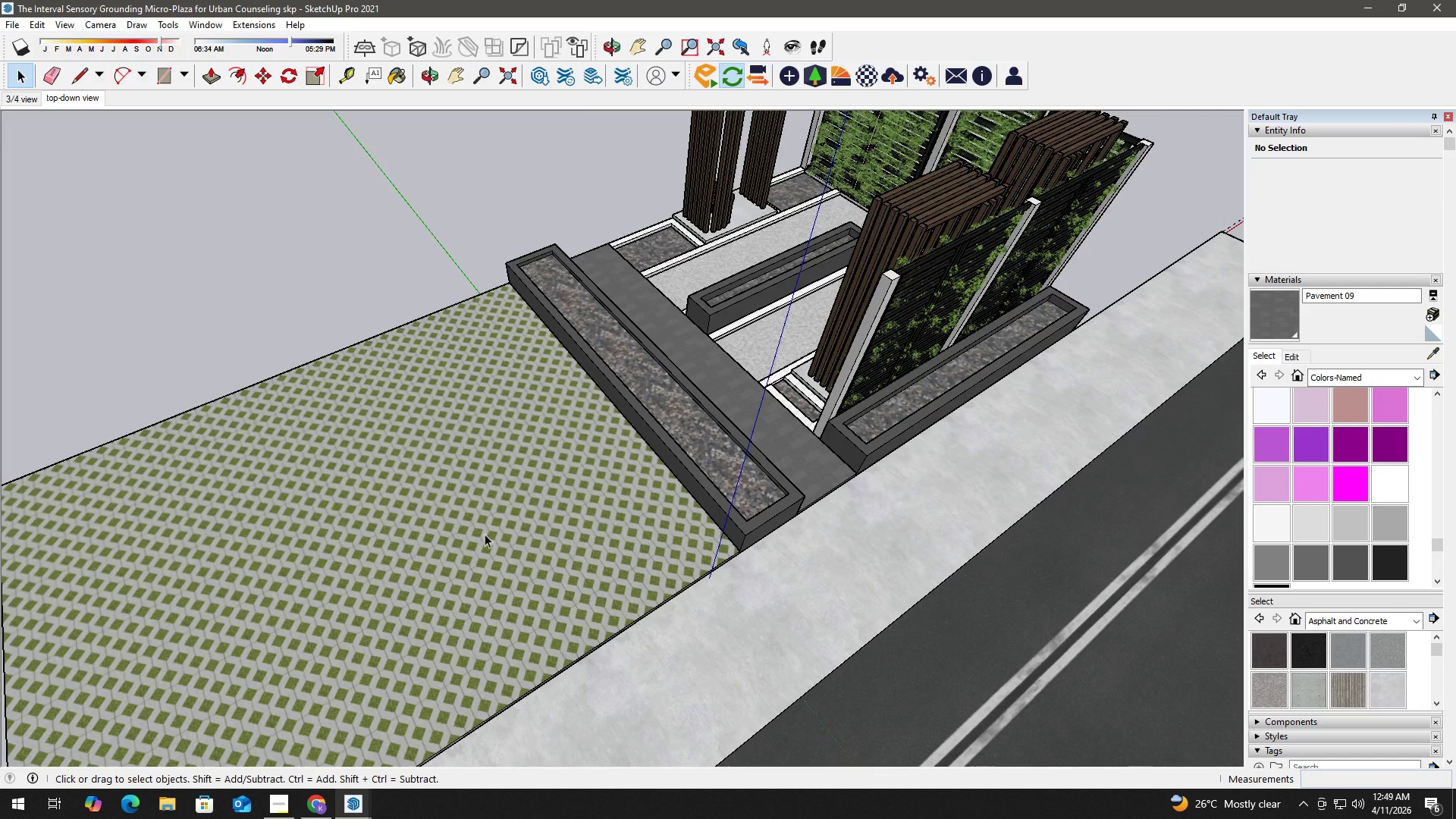 
double_click([481, 535])
 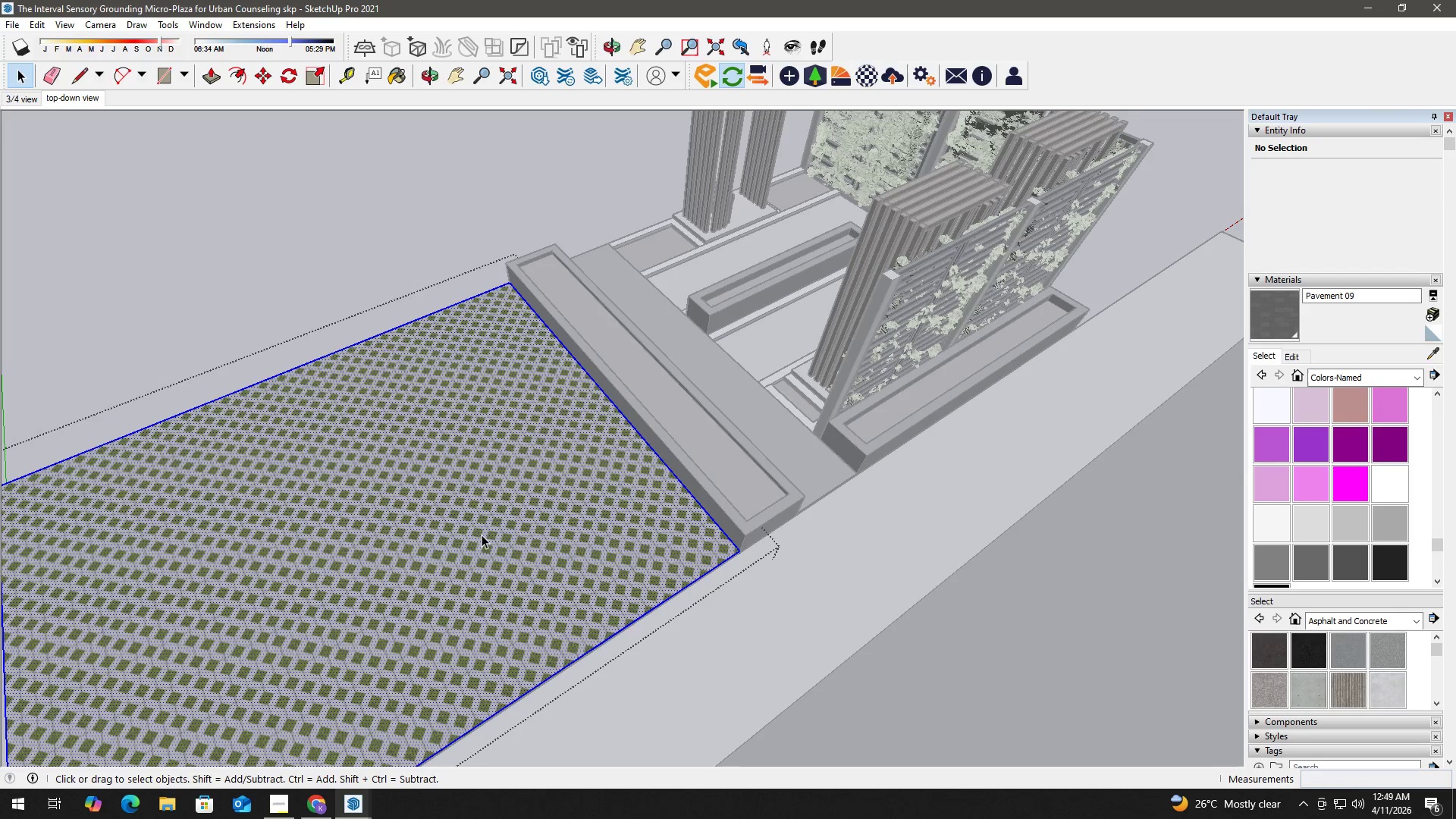 
triple_click([482, 535])
 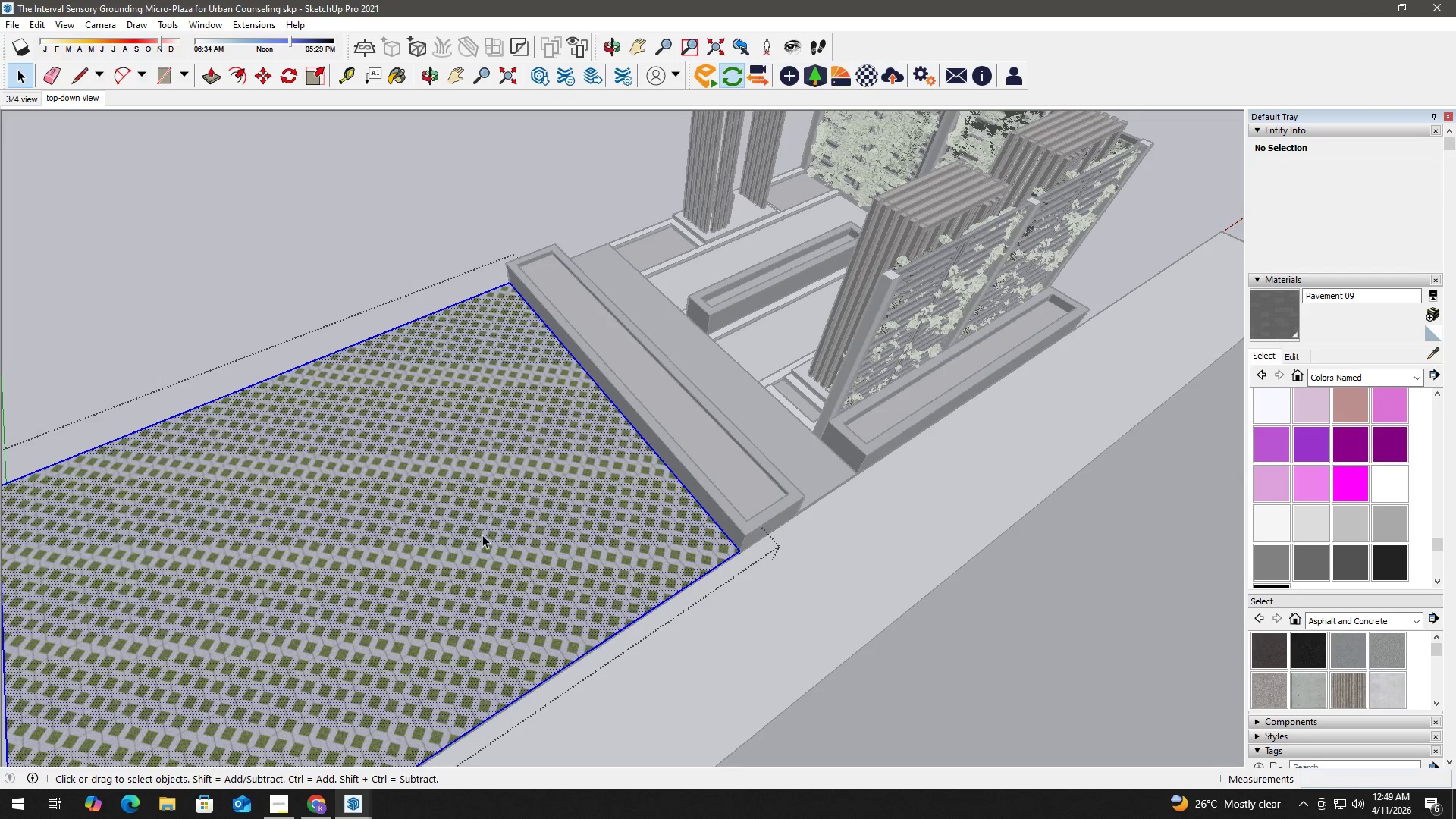 
triple_click([482, 535])
 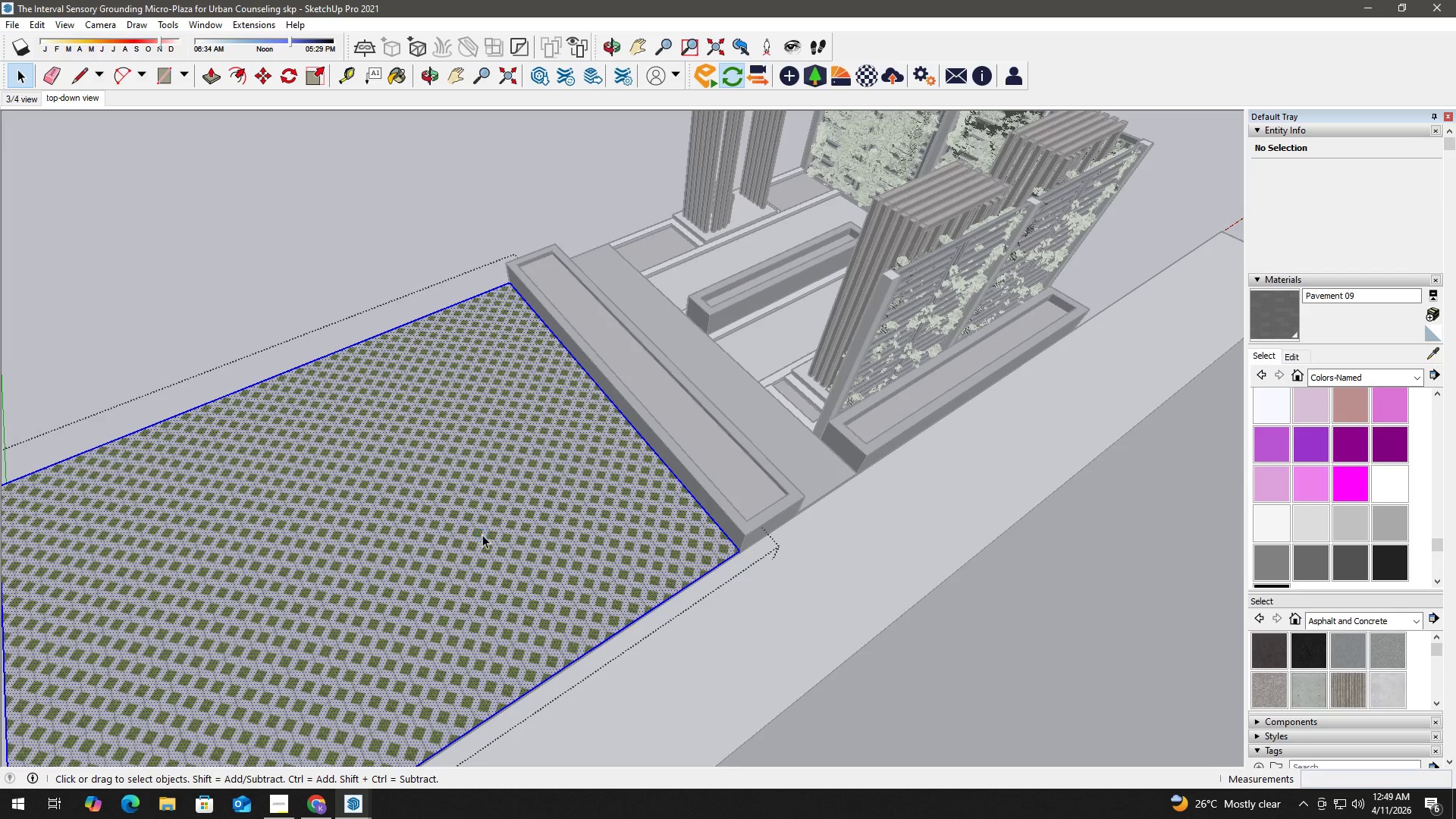 
triple_click([482, 535])
 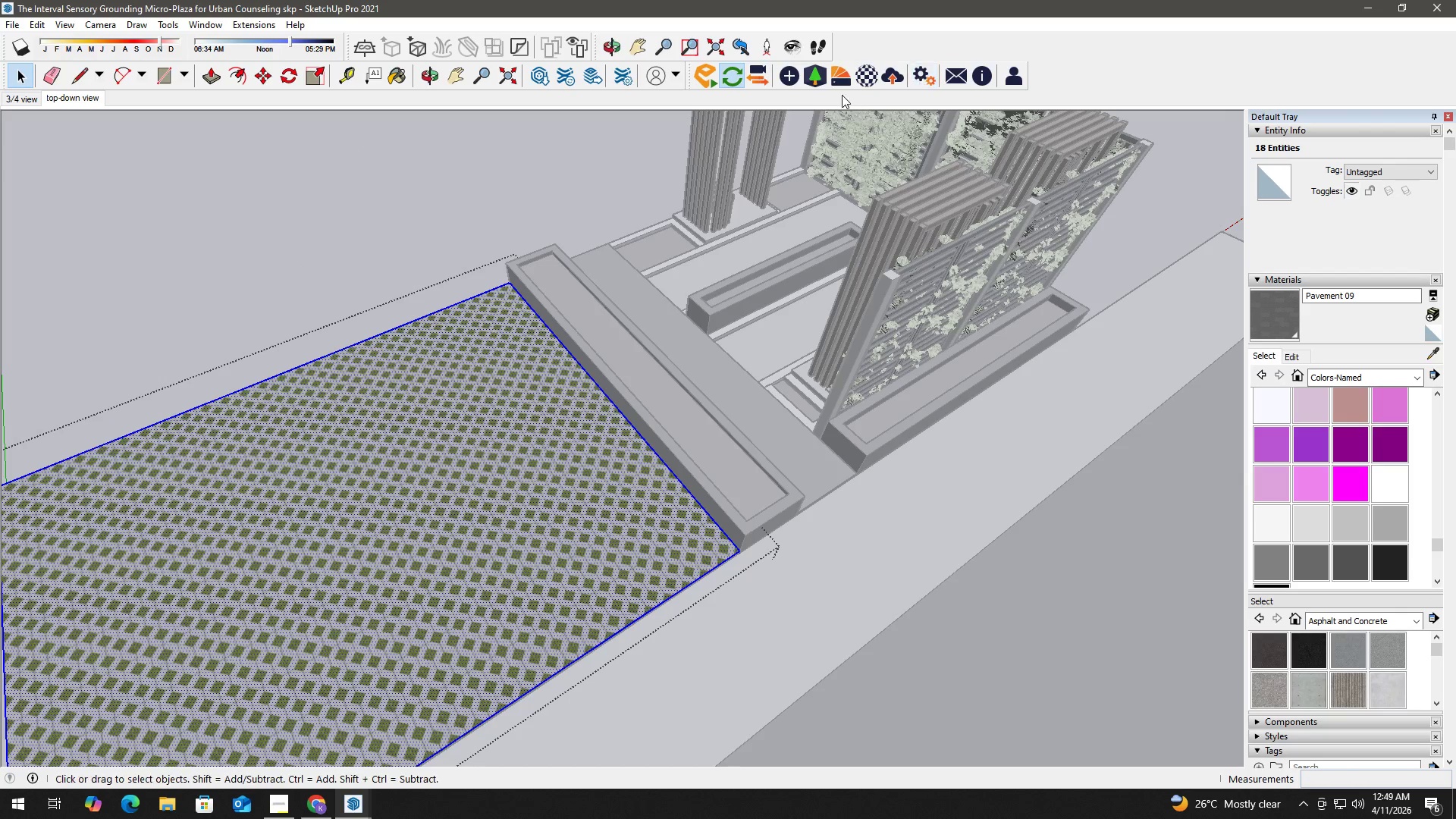 
left_click([842, 74])
 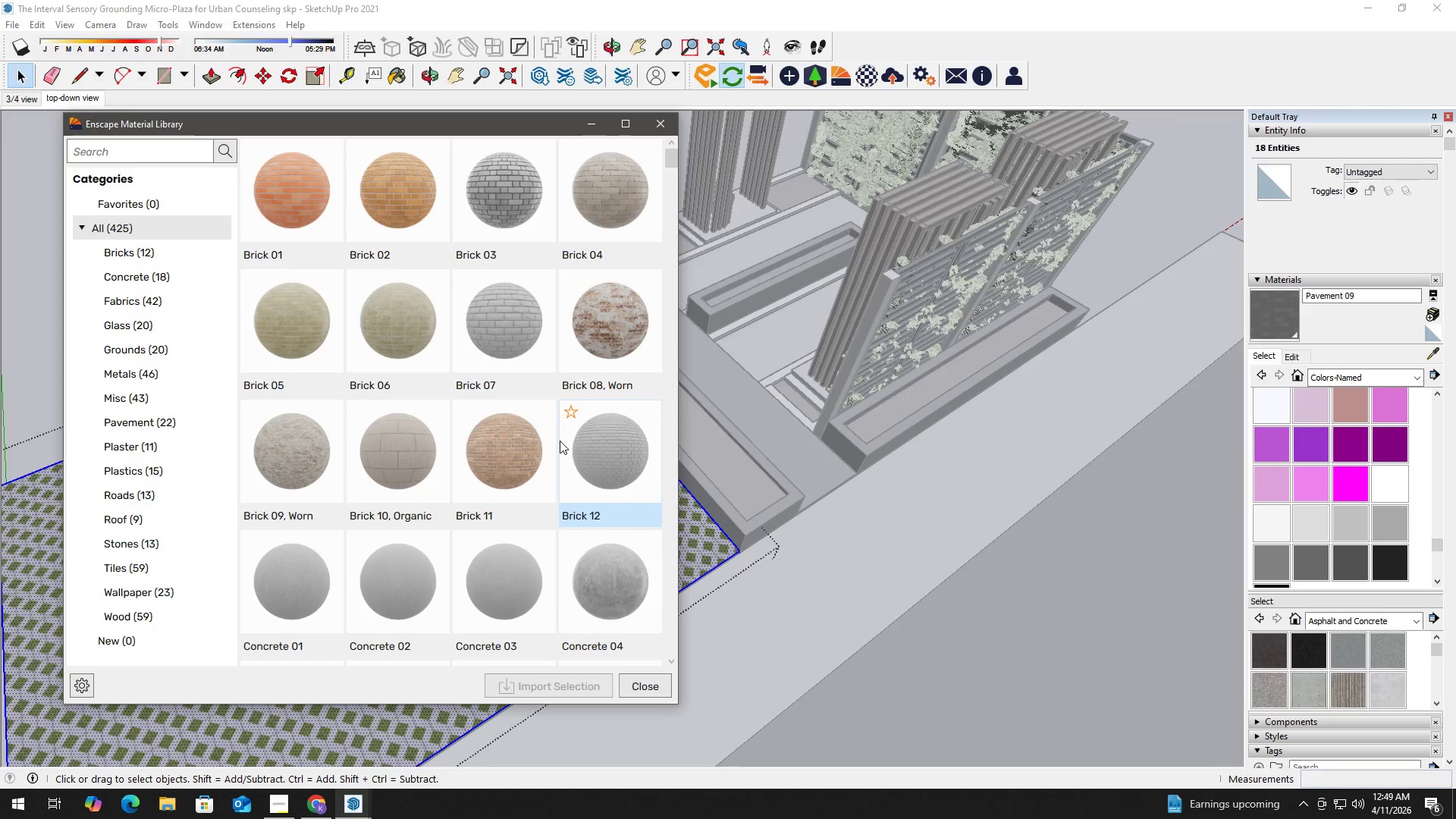 
scroll: coordinate [488, 371], scroll_direction: up, amount: 3.0
 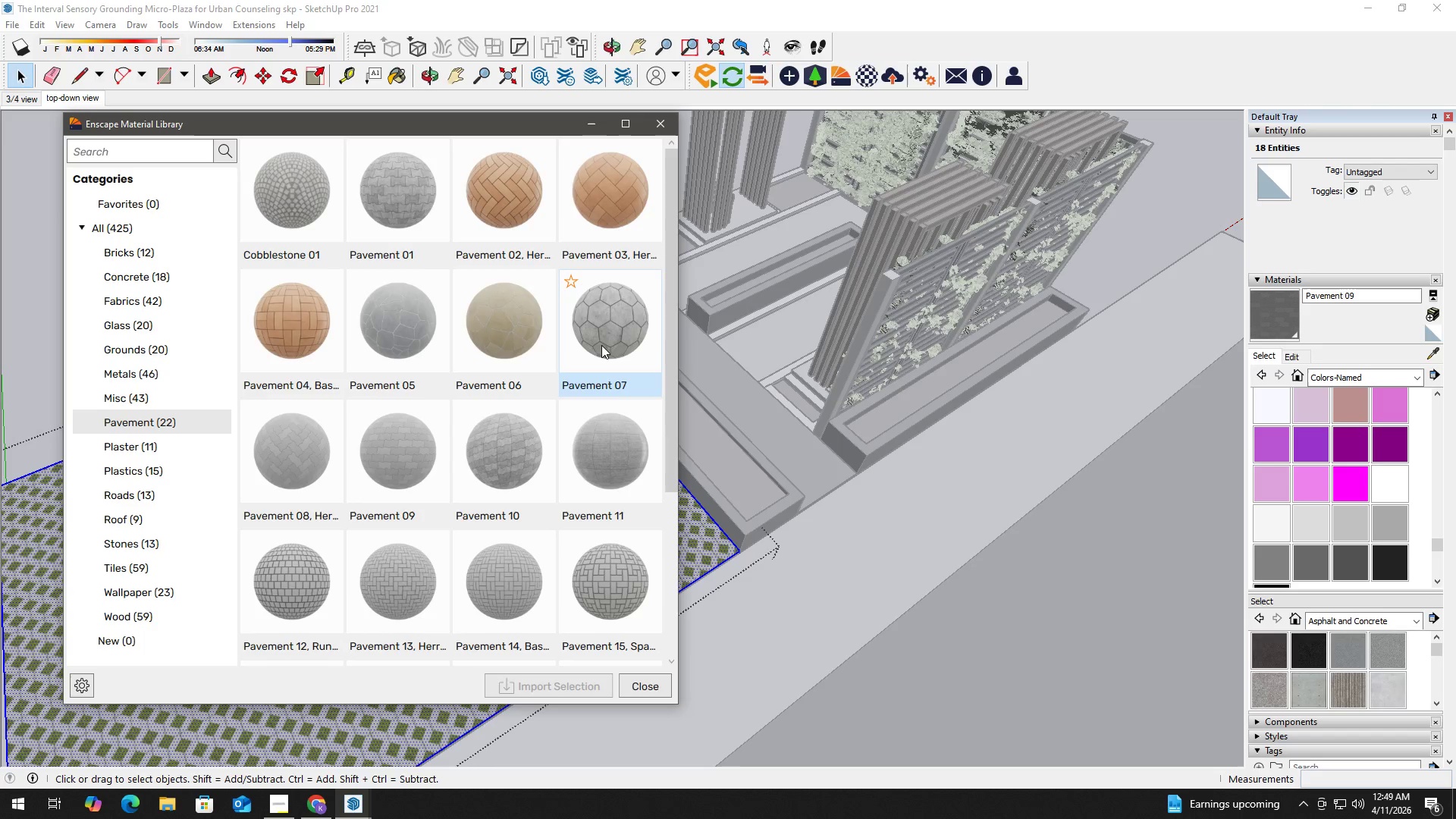 
left_click([611, 340])
 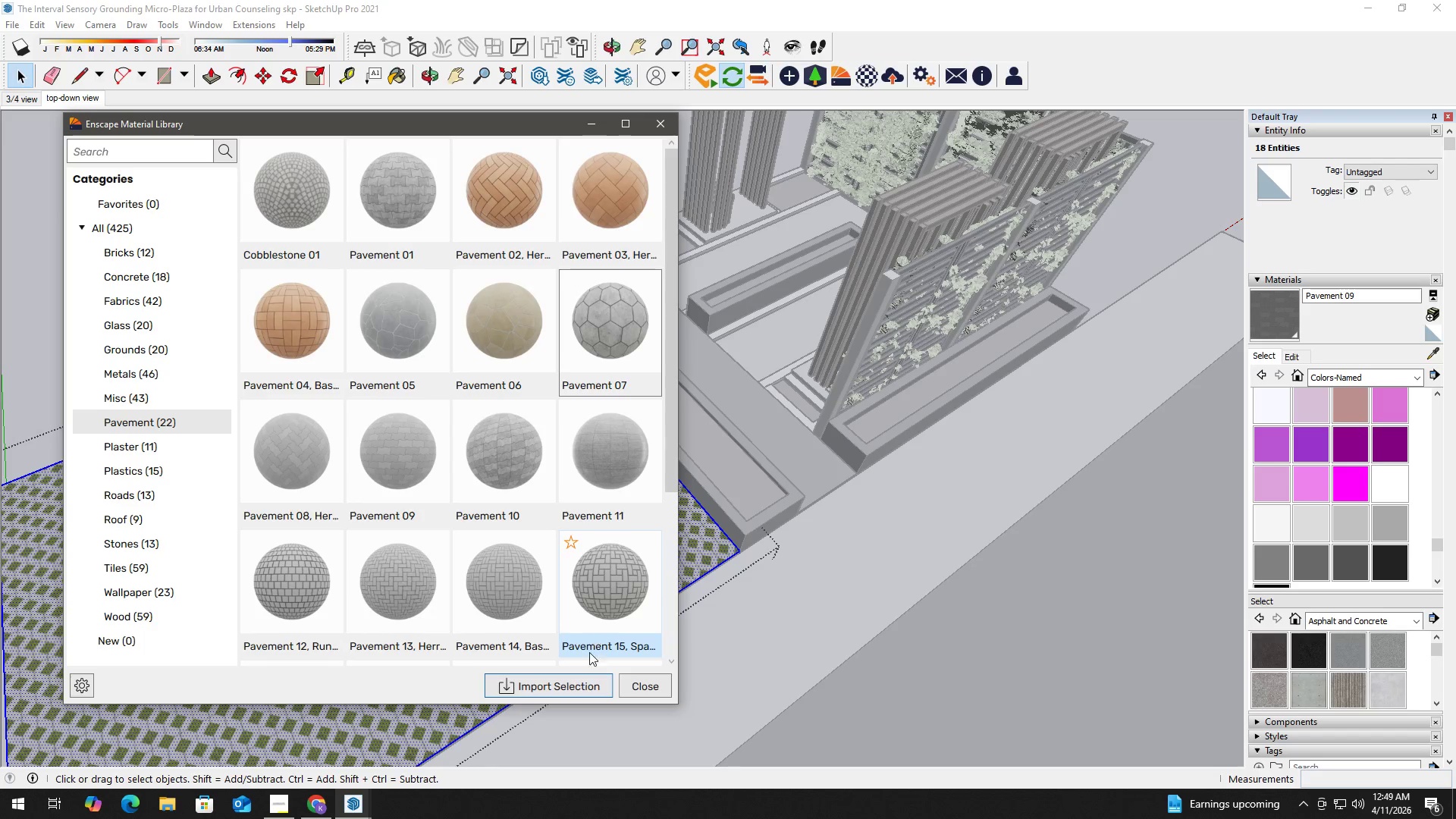 
left_click([577, 689])
 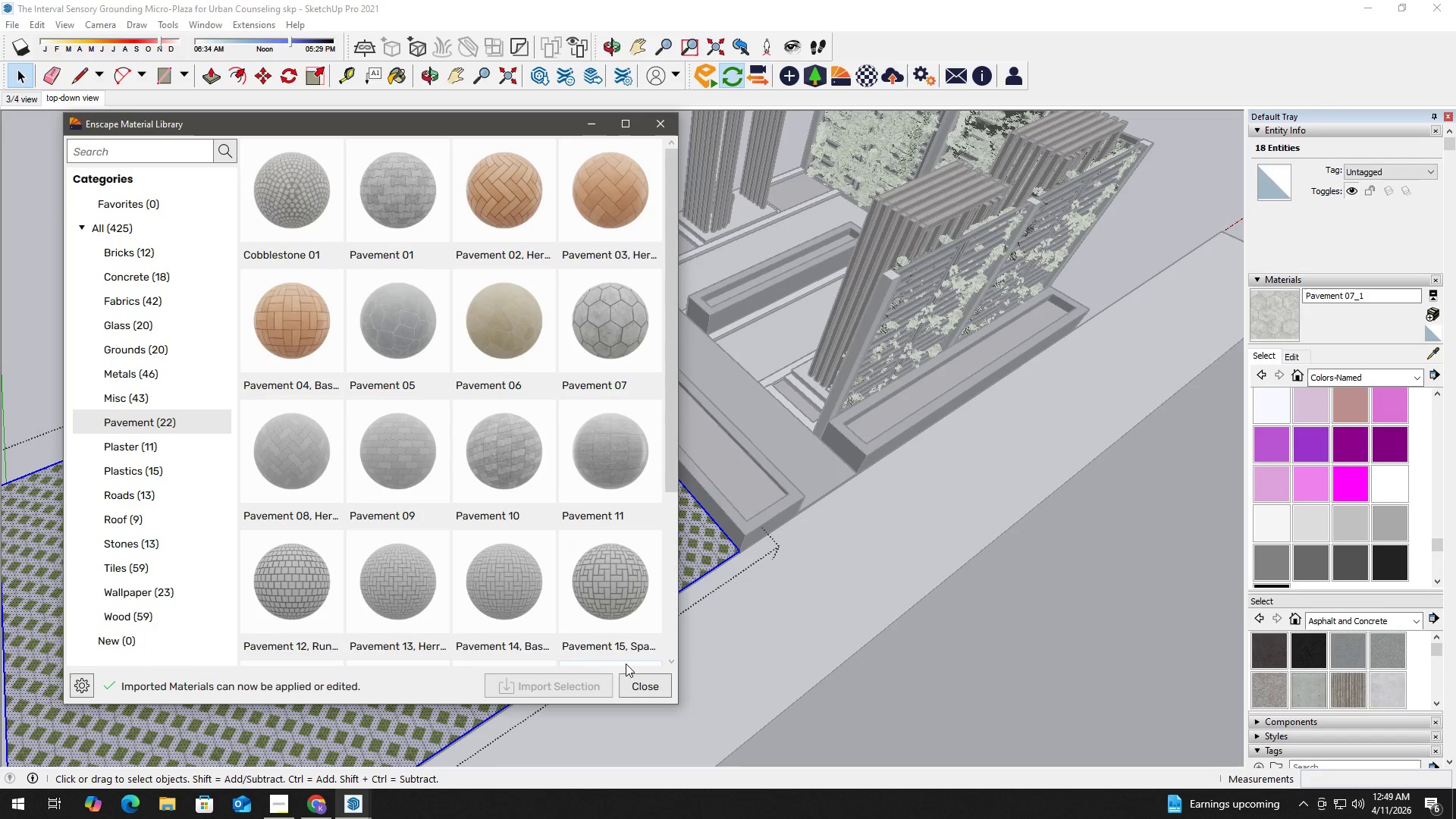 
left_click([635, 681])
 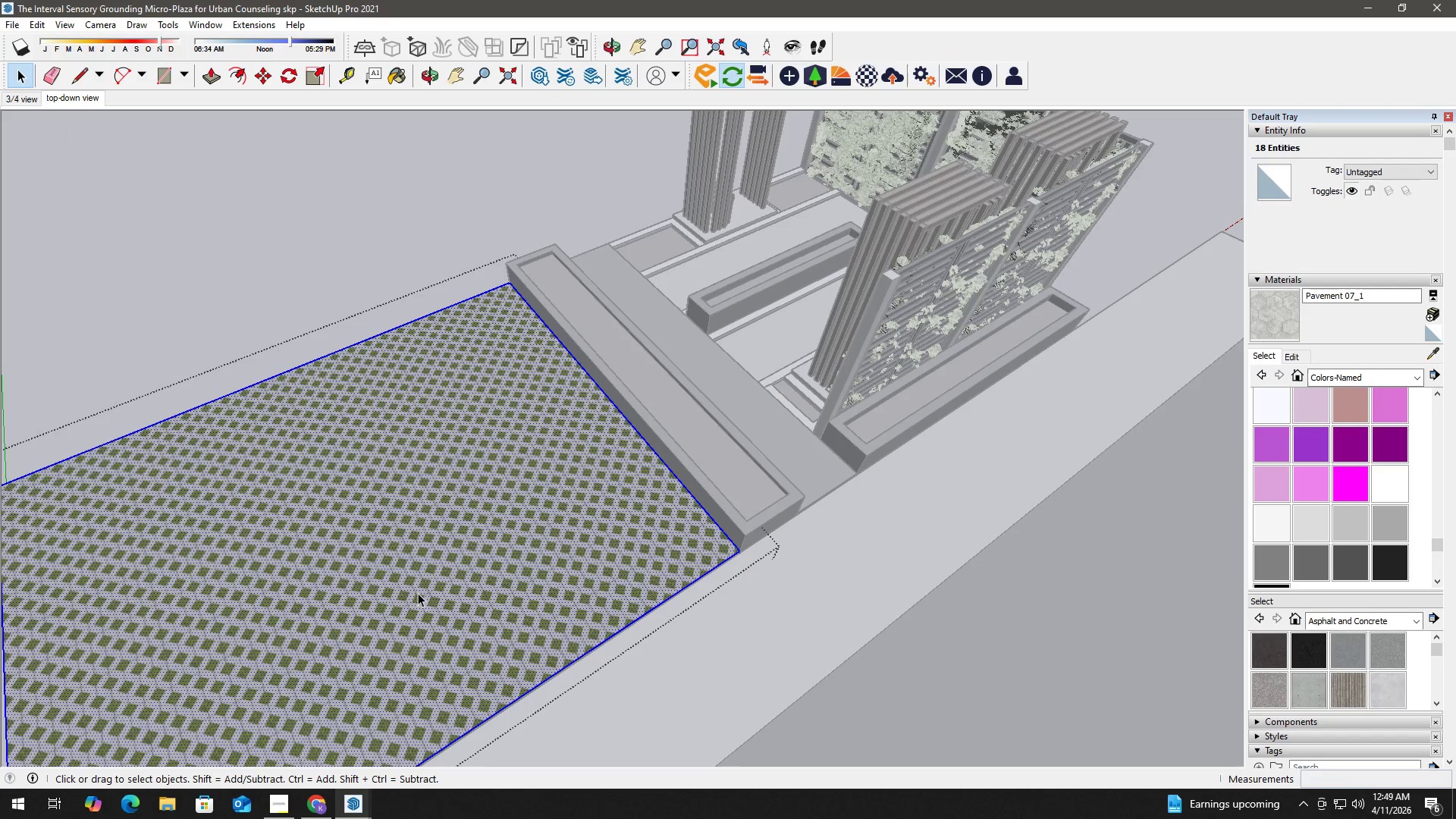 
left_click([418, 593])
 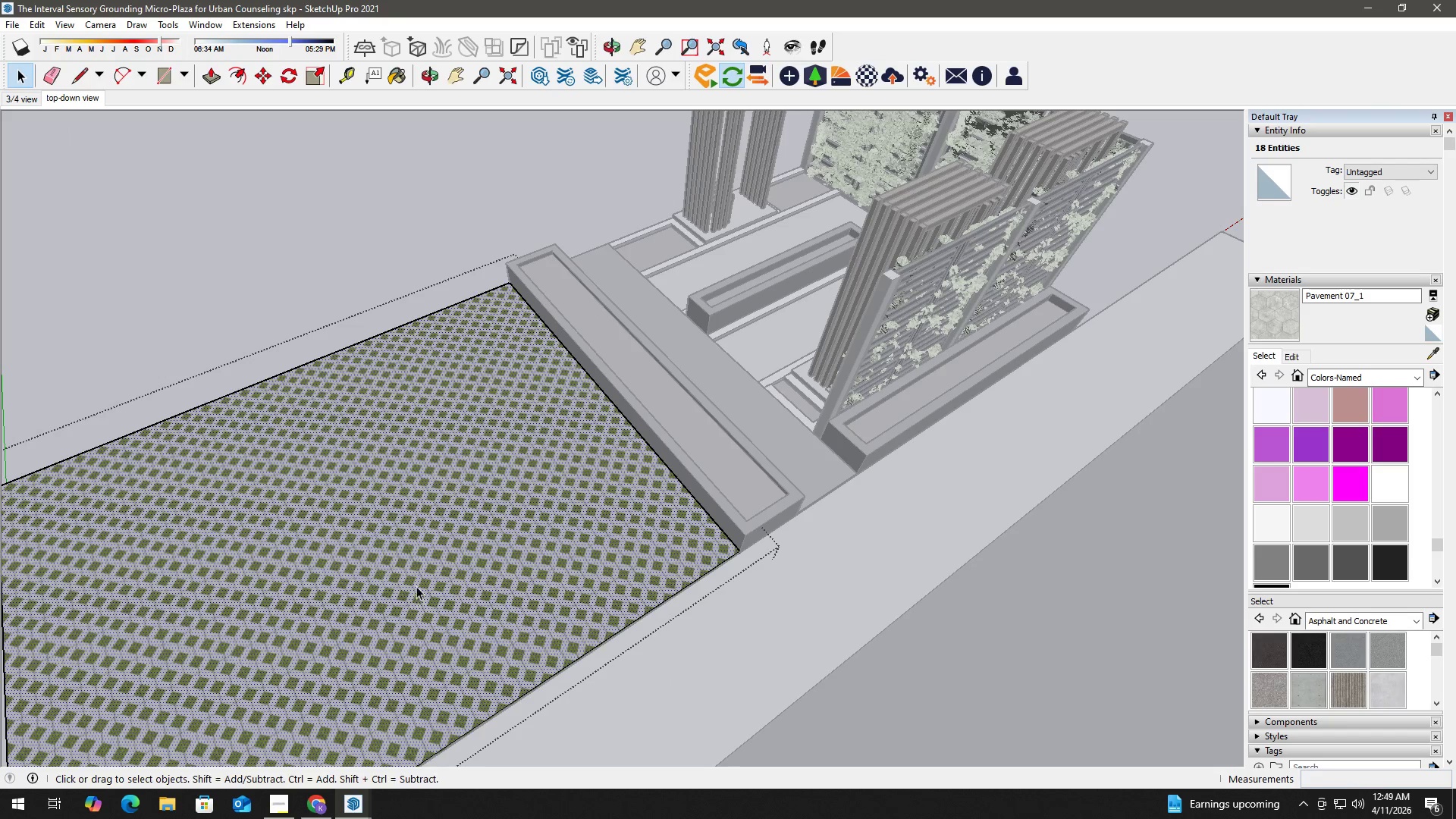 
key(B)
 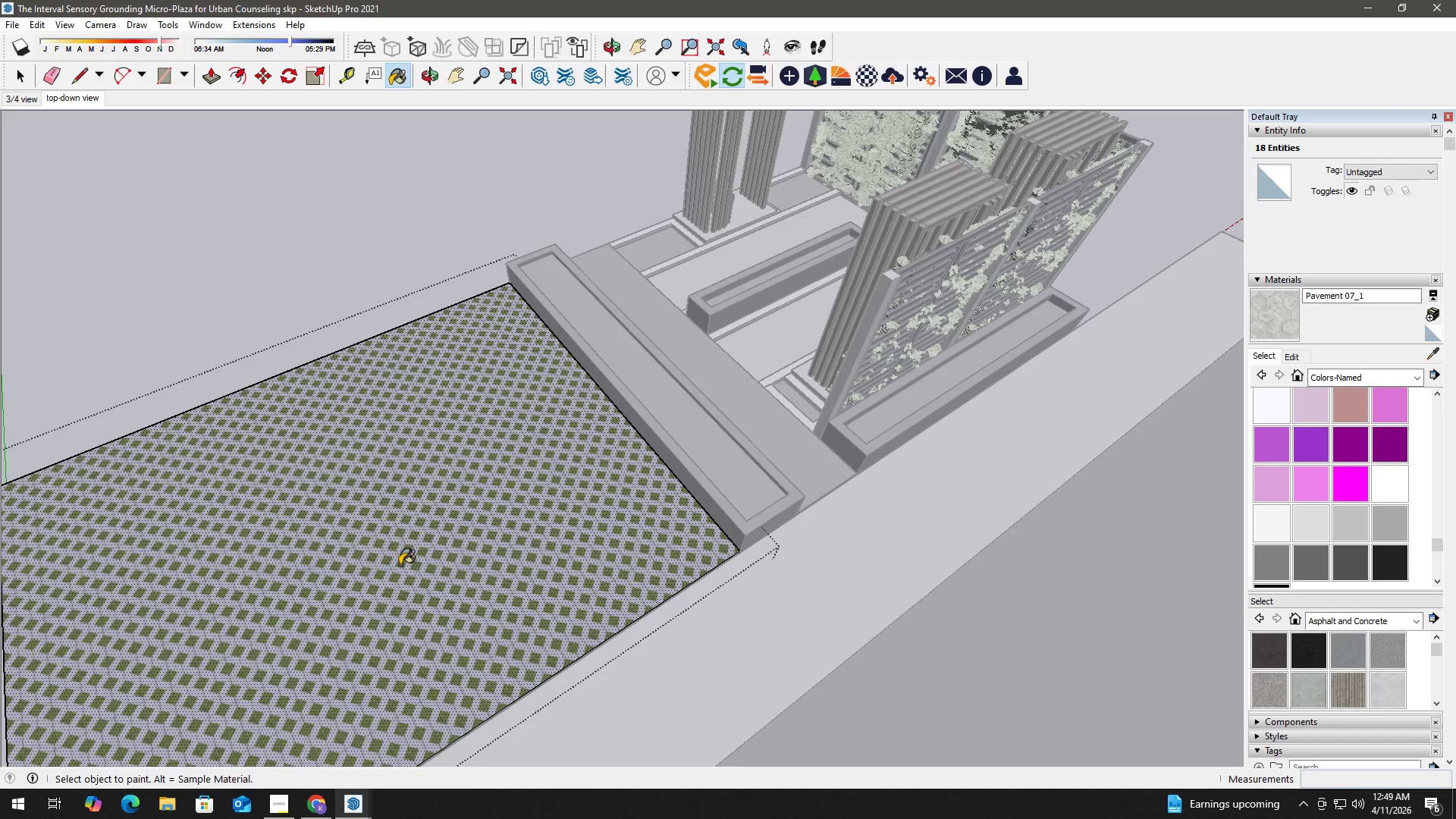 
double_click([400, 565])
 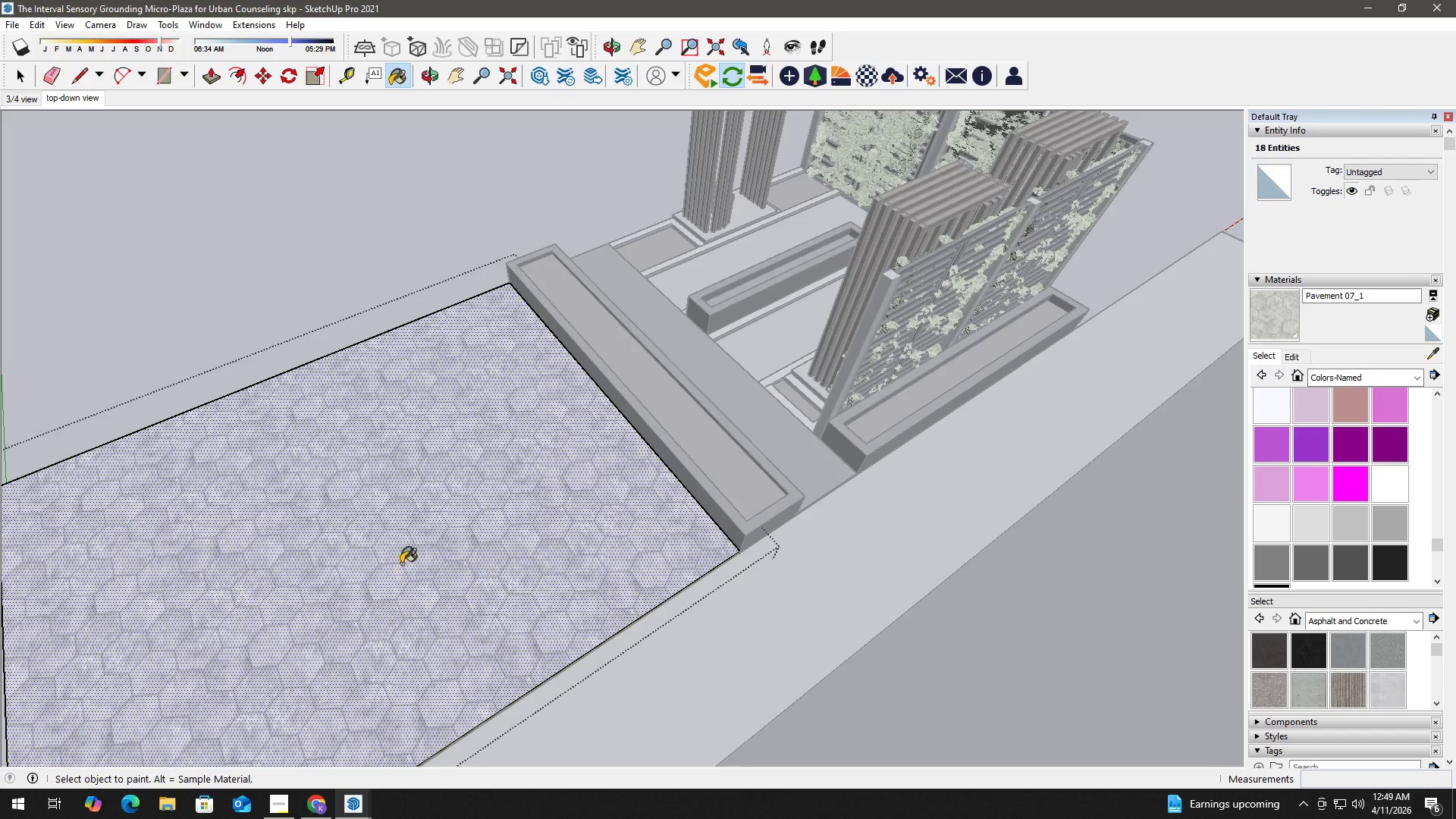 
key(Space)
 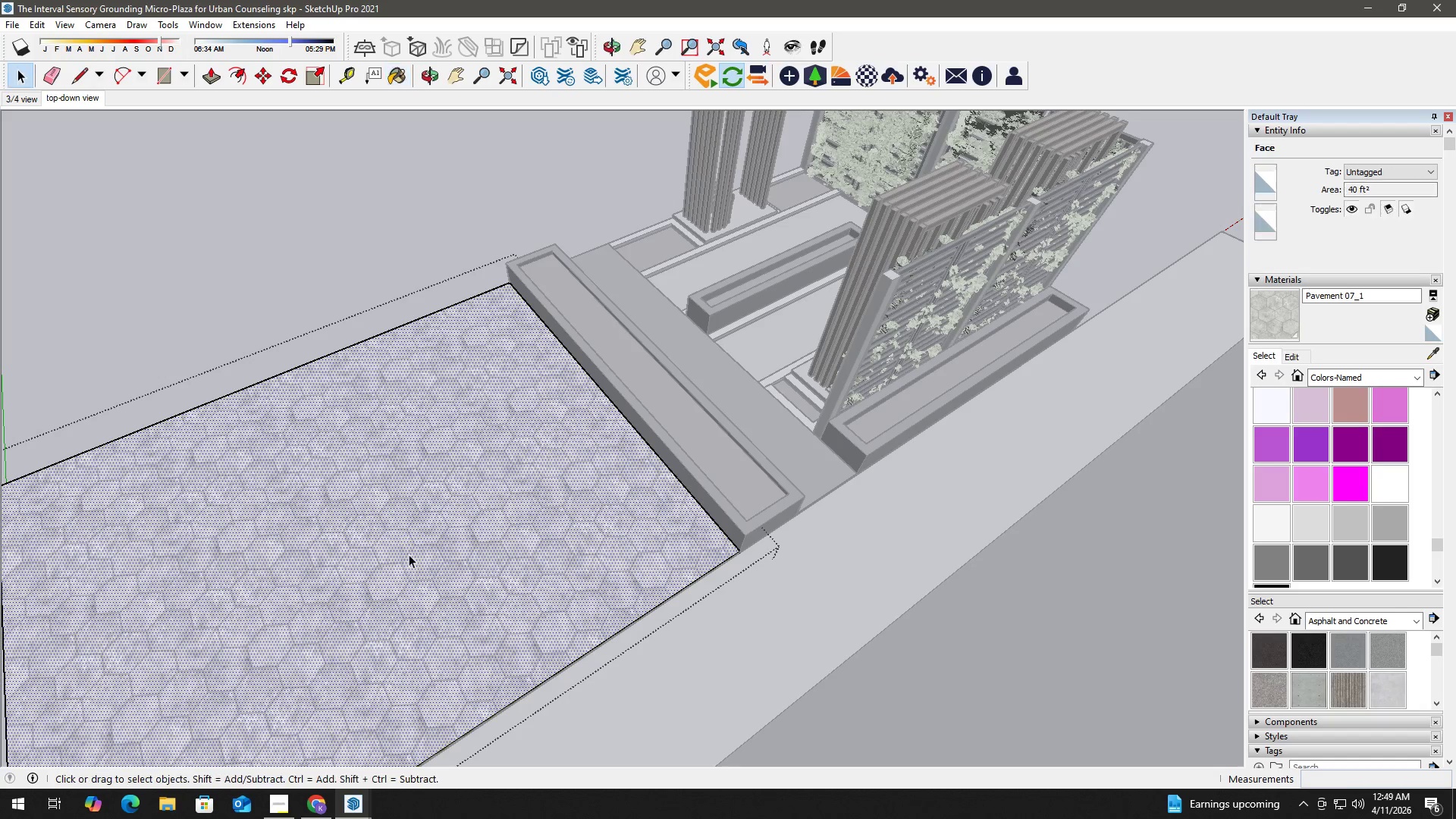 
key(Escape)
 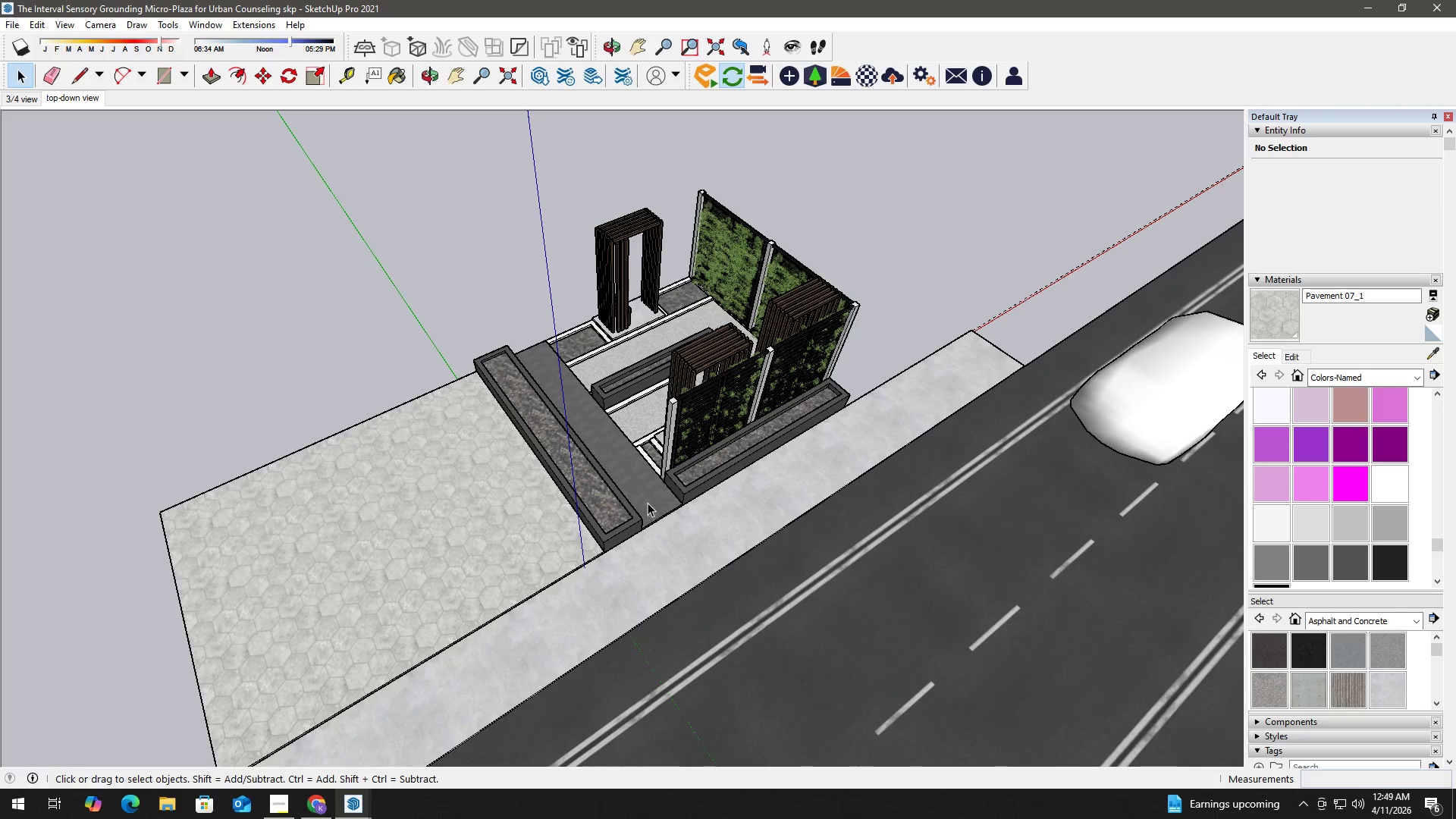 
scroll: coordinate [410, 551], scroll_direction: down, amount: 6.0
 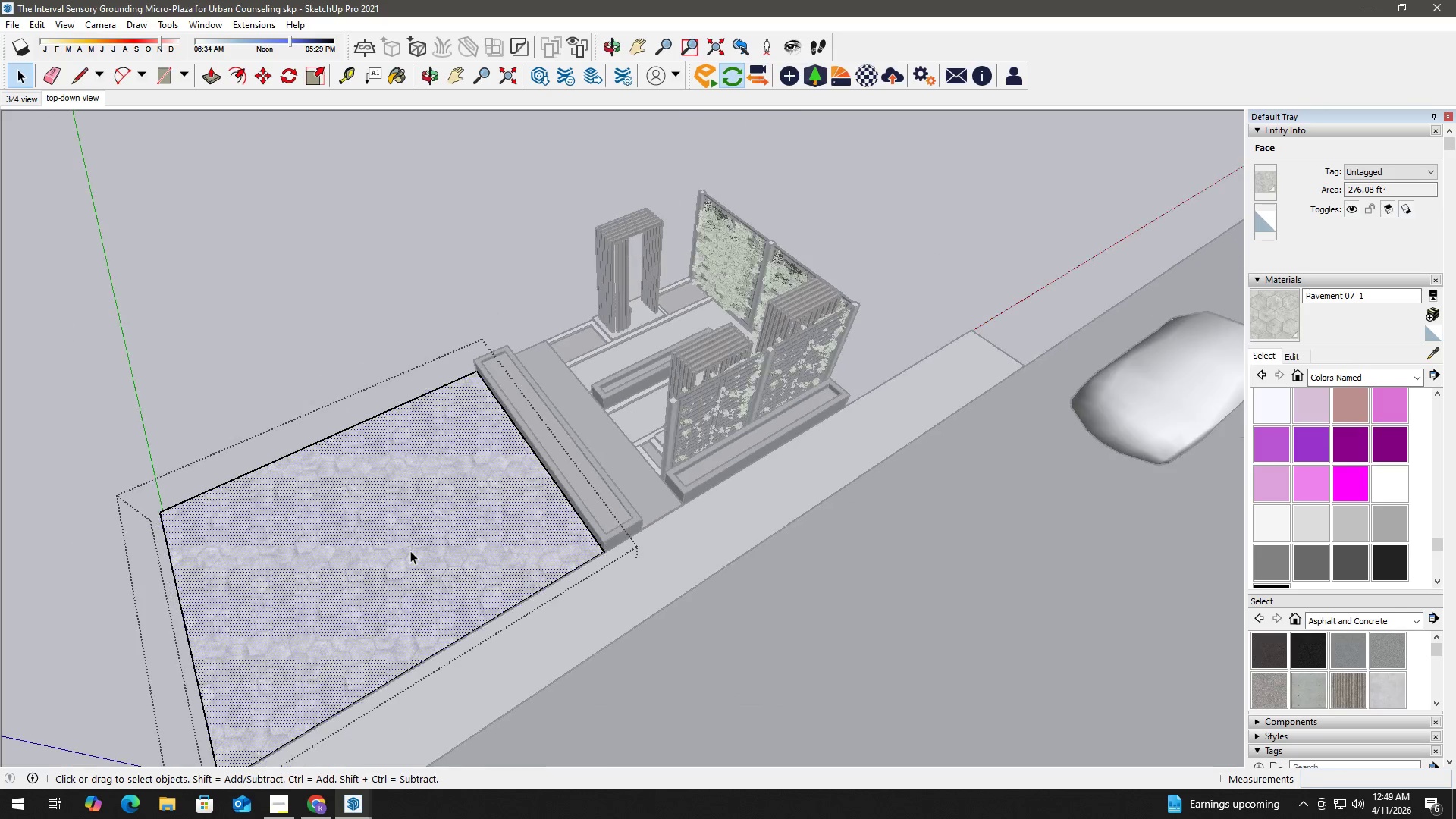 
scroll: coordinate [676, 410], scroll_direction: up, amount: 4.0
 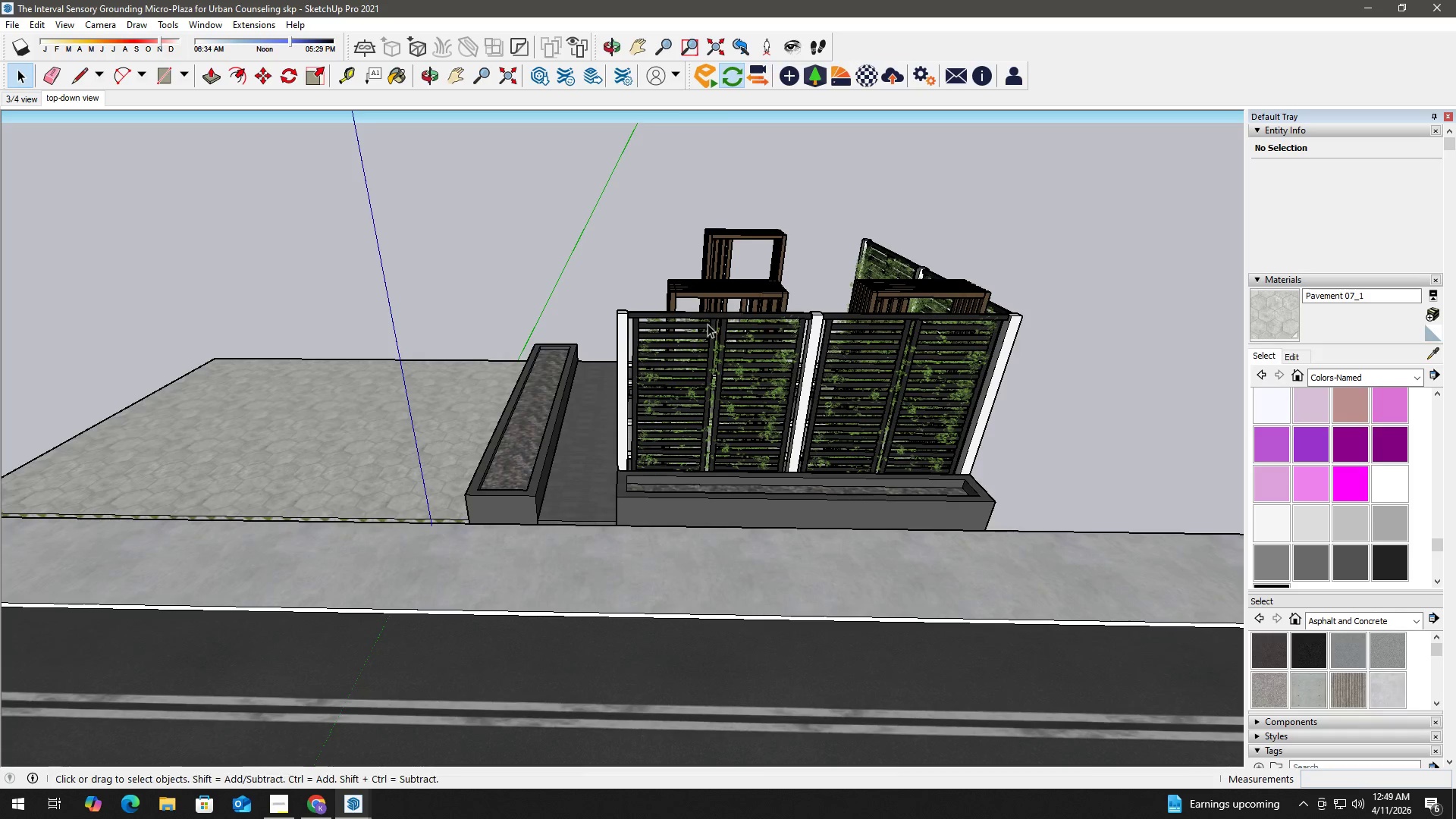 
key(Alt+Tab)
 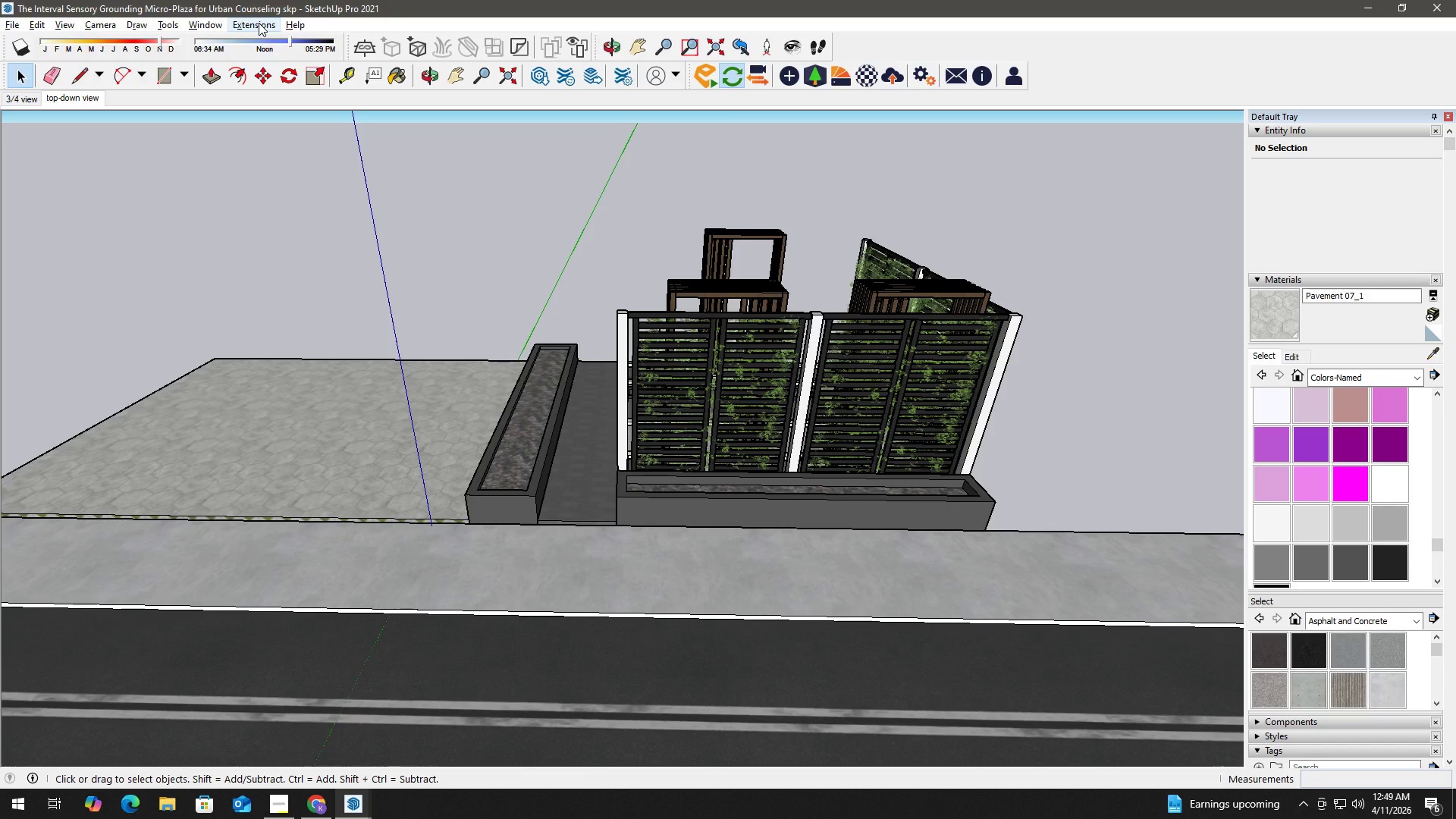 
double_click([265, 55])
 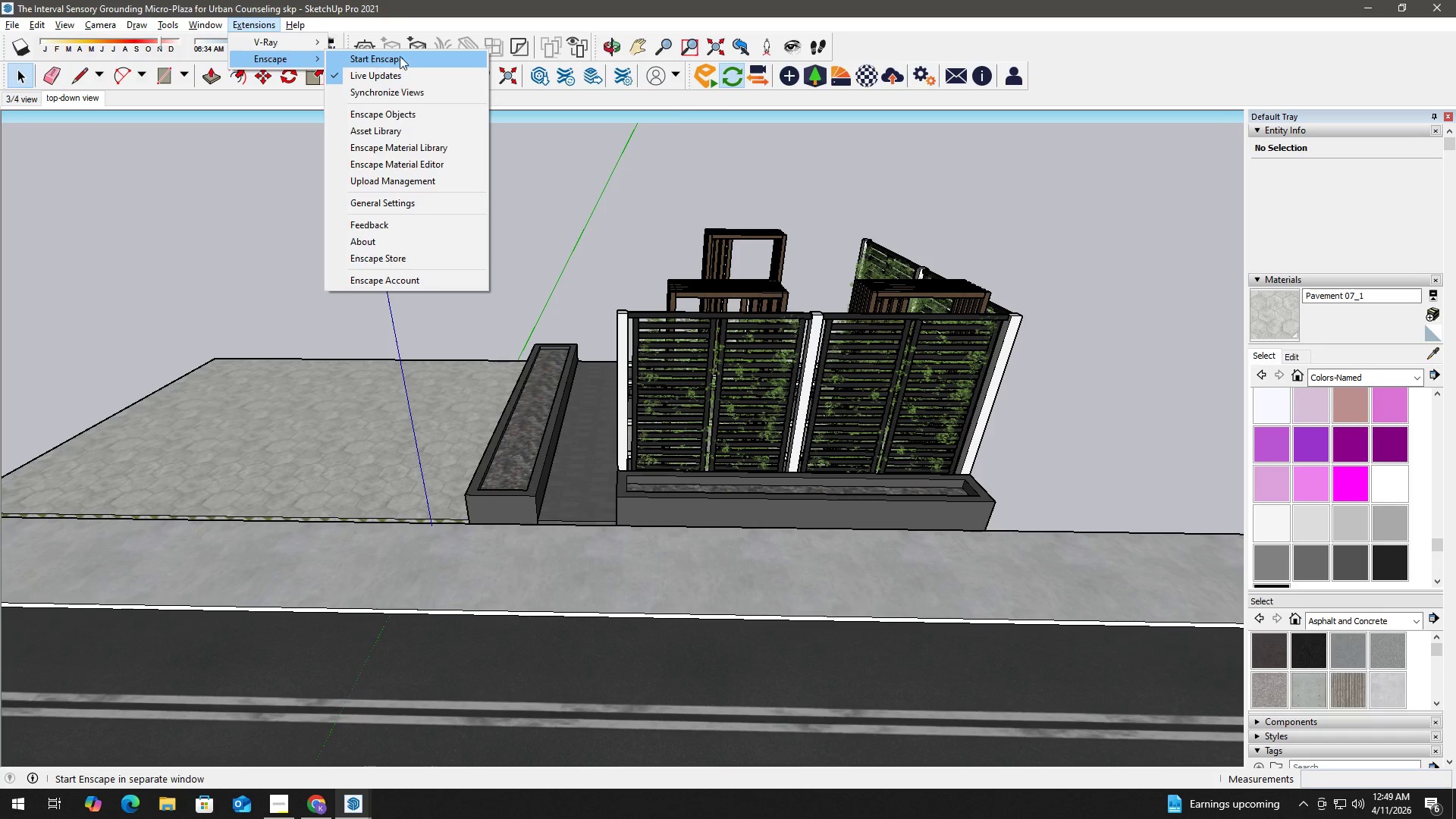 
triple_click([400, 56])
 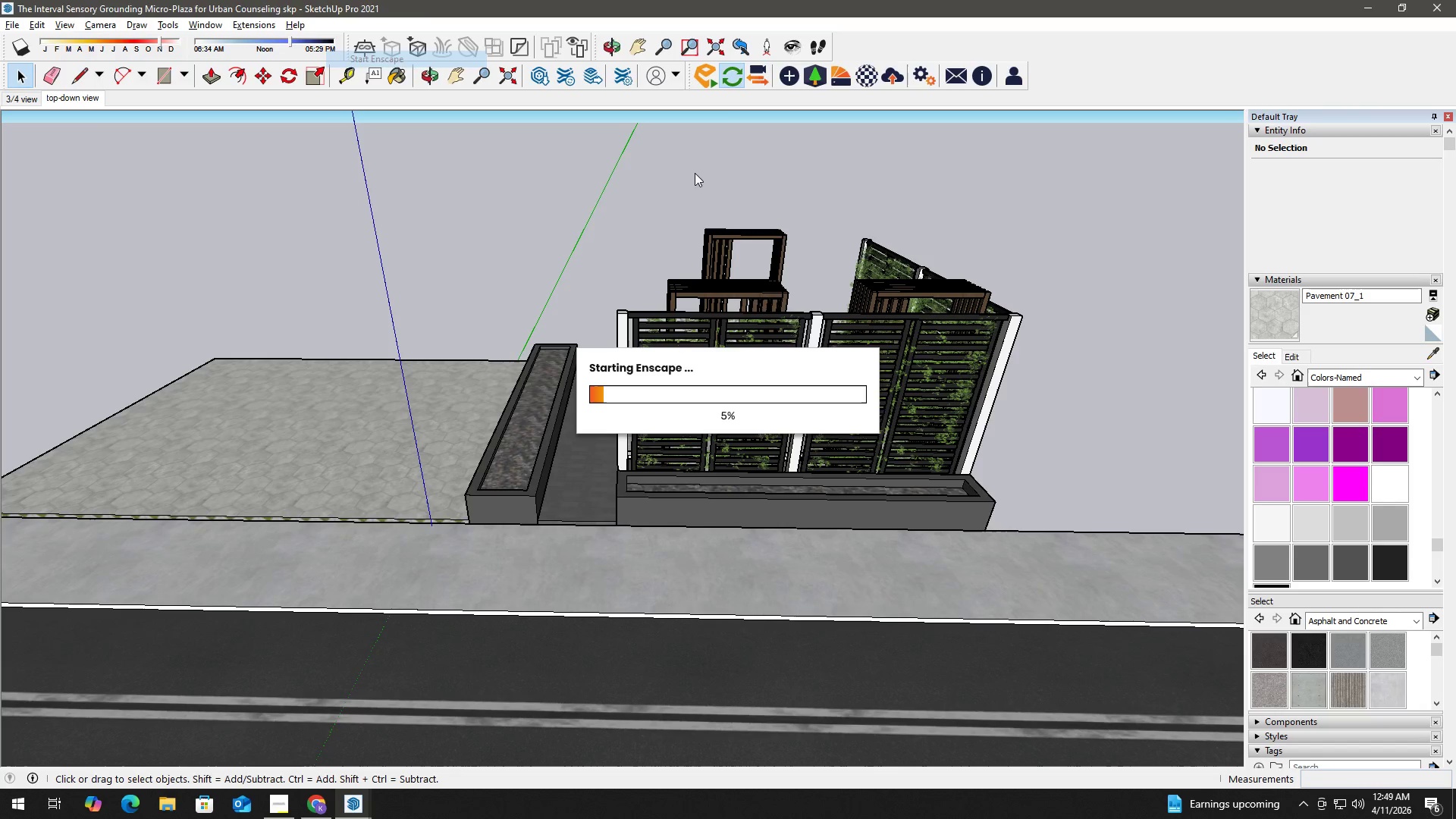 
key(Alt+Tab)
 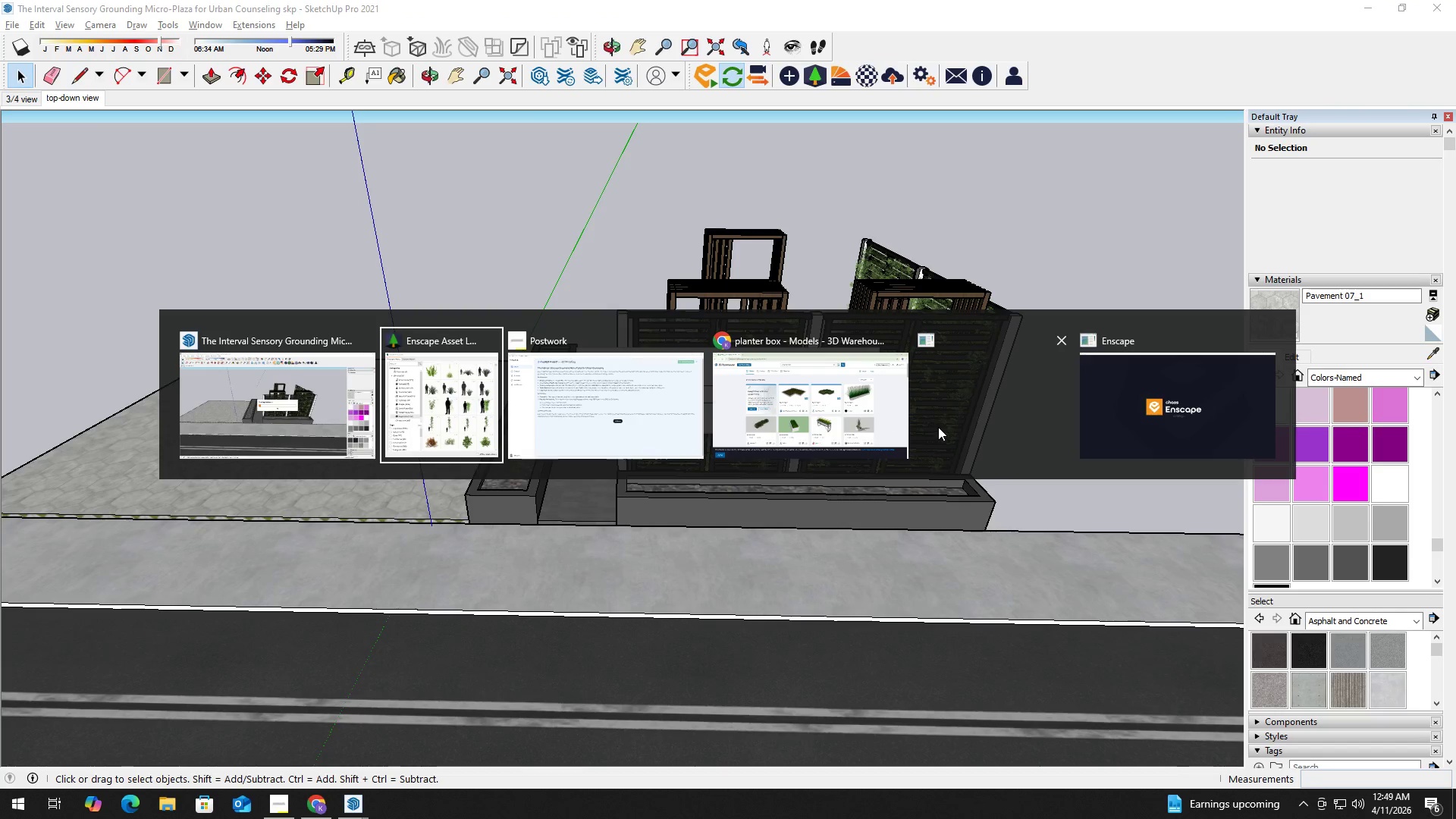 
left_click([1180, 422])
 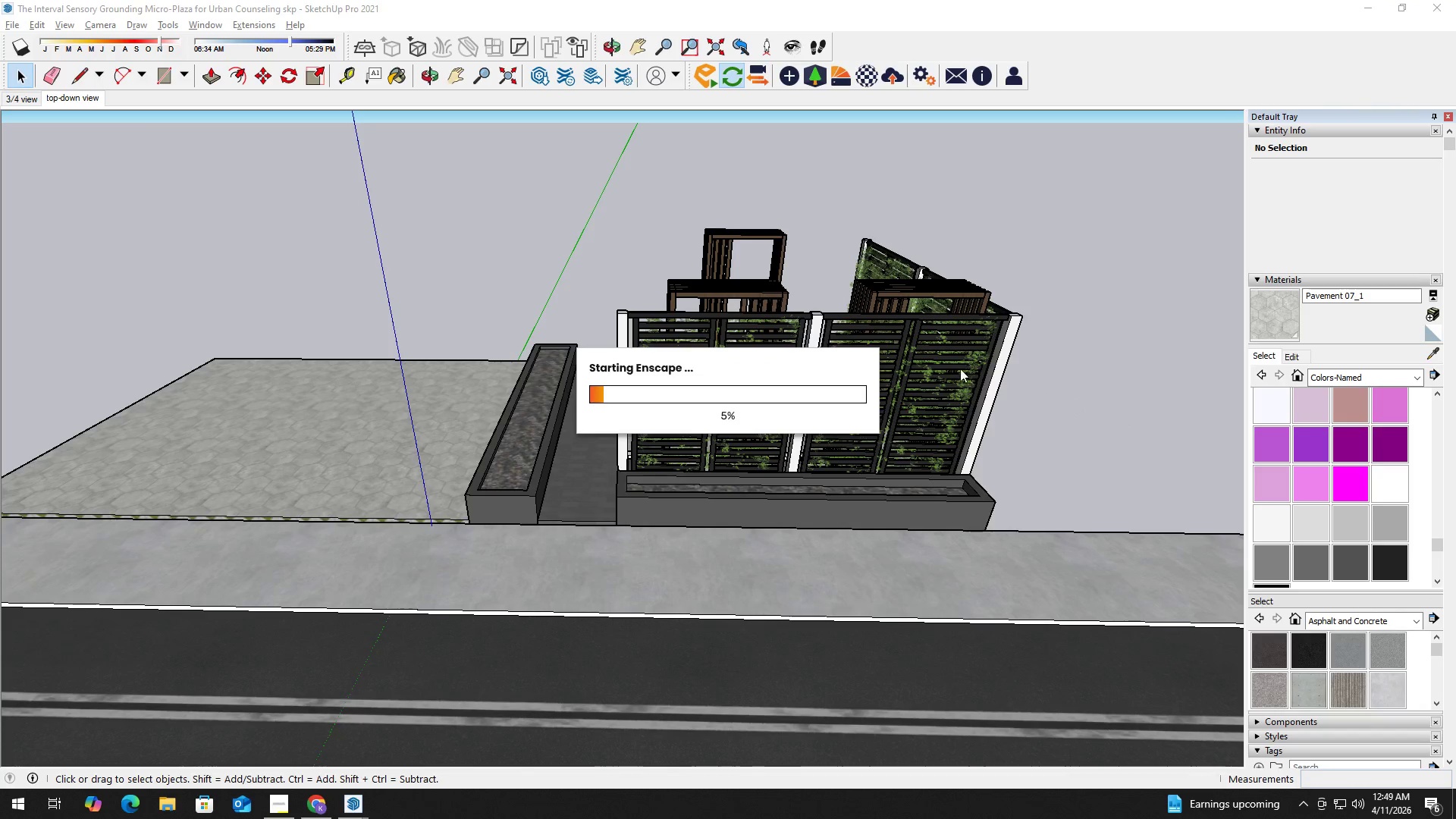 
key(Alt+Tab)
 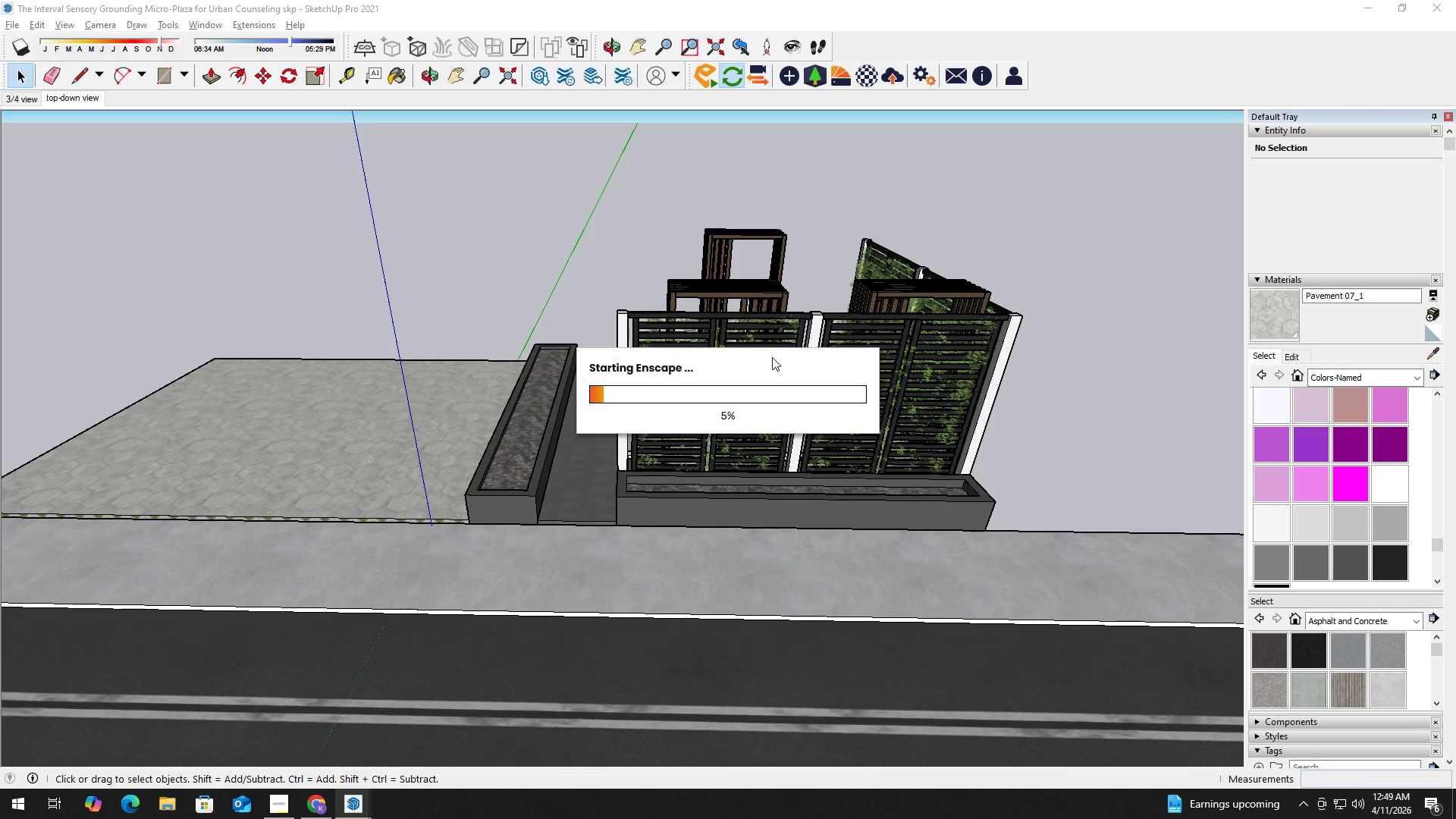 
key(Alt+AltLeft)
 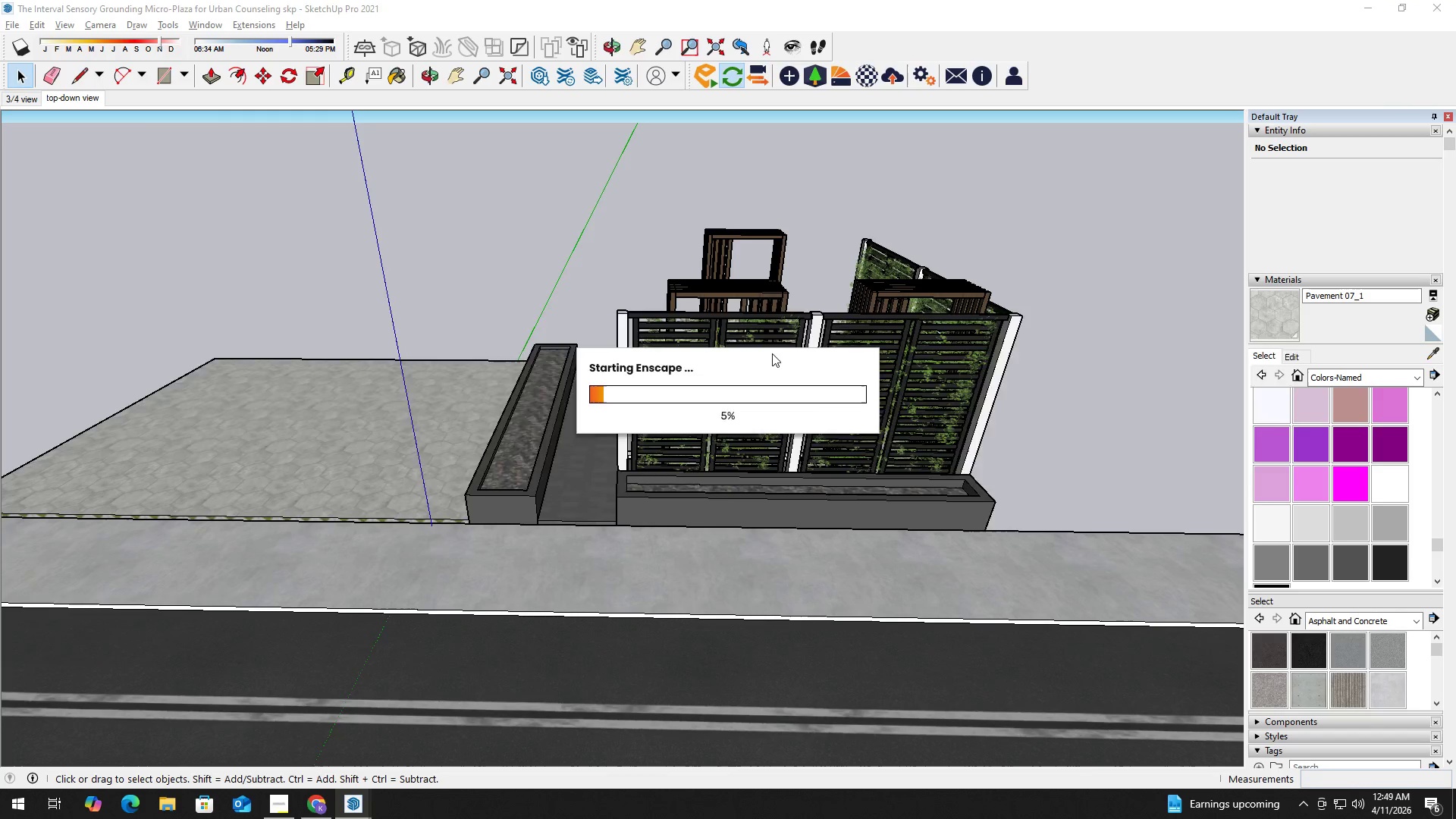 
key(Alt+Tab)
 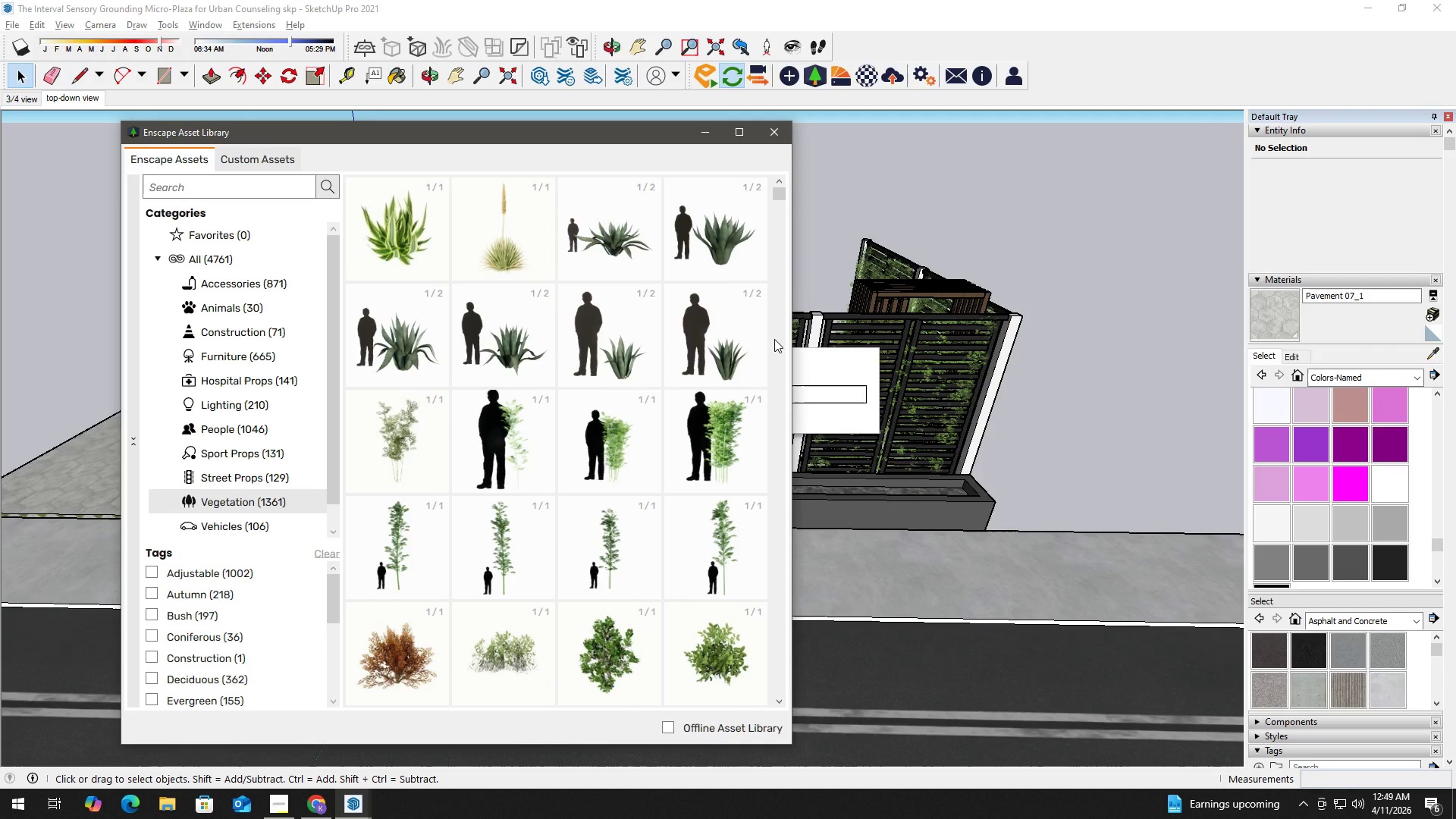 
key(Alt+AltLeft)
 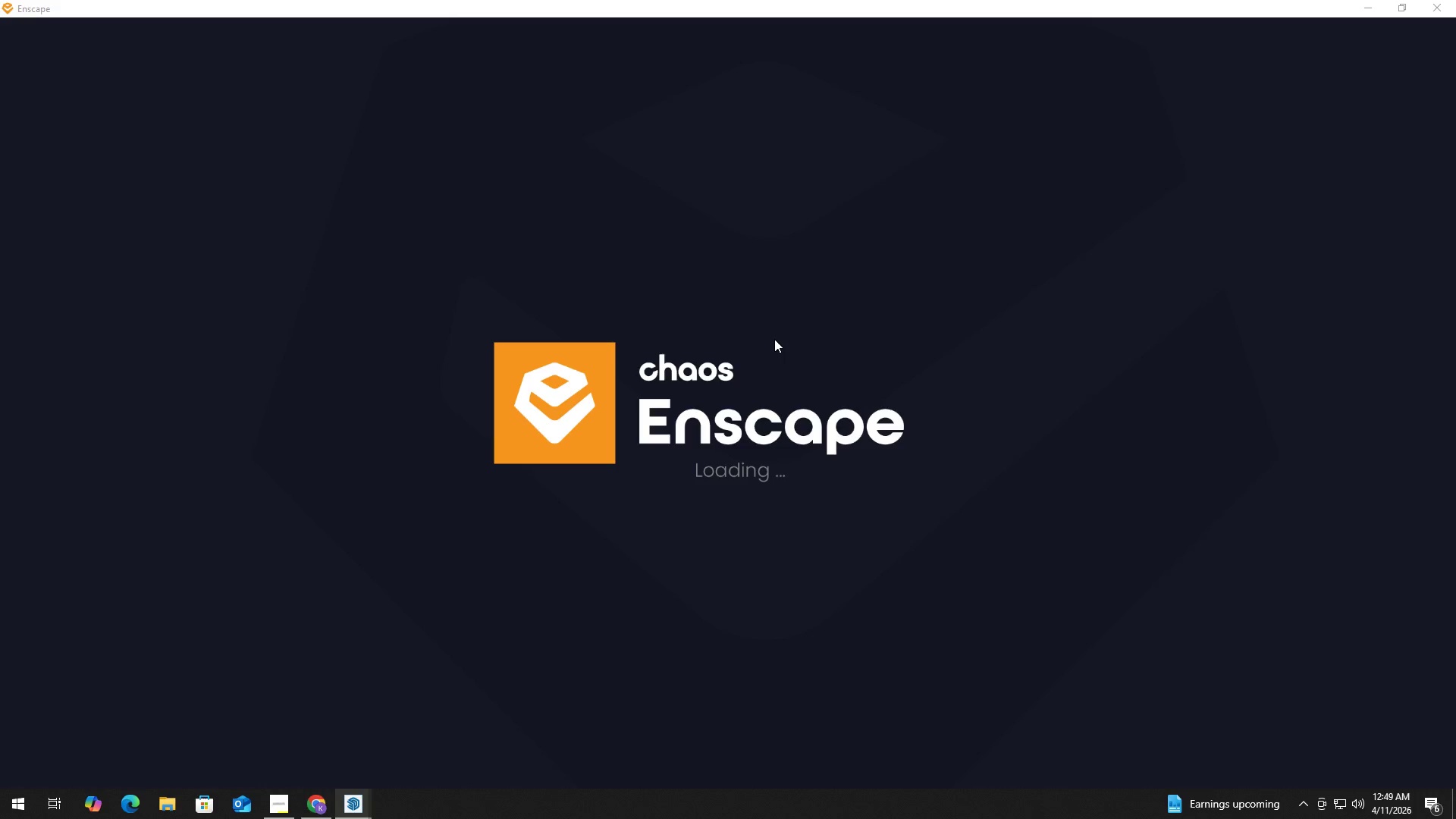 
key(Alt+Tab)
 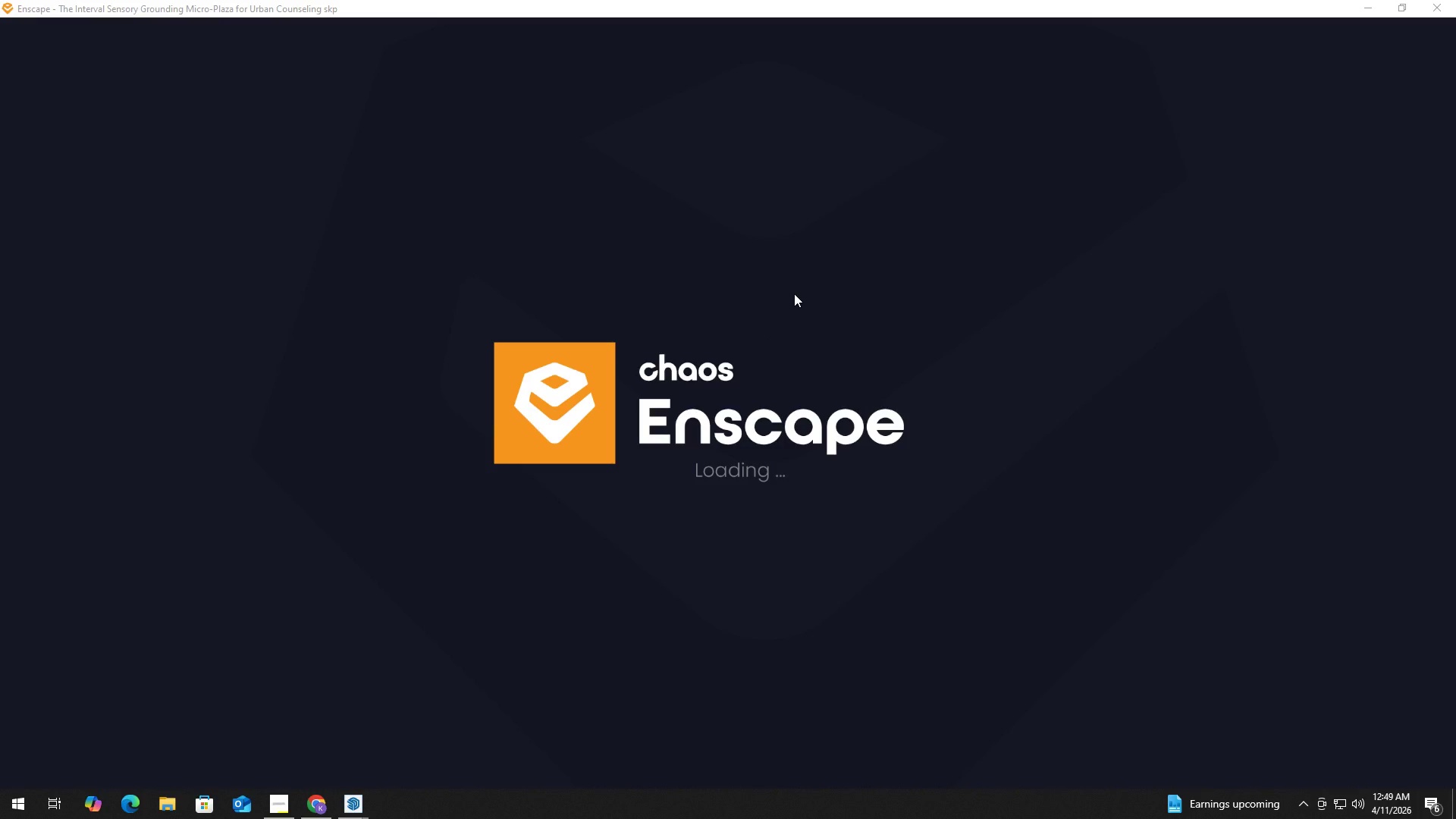 
wait(10.05)
 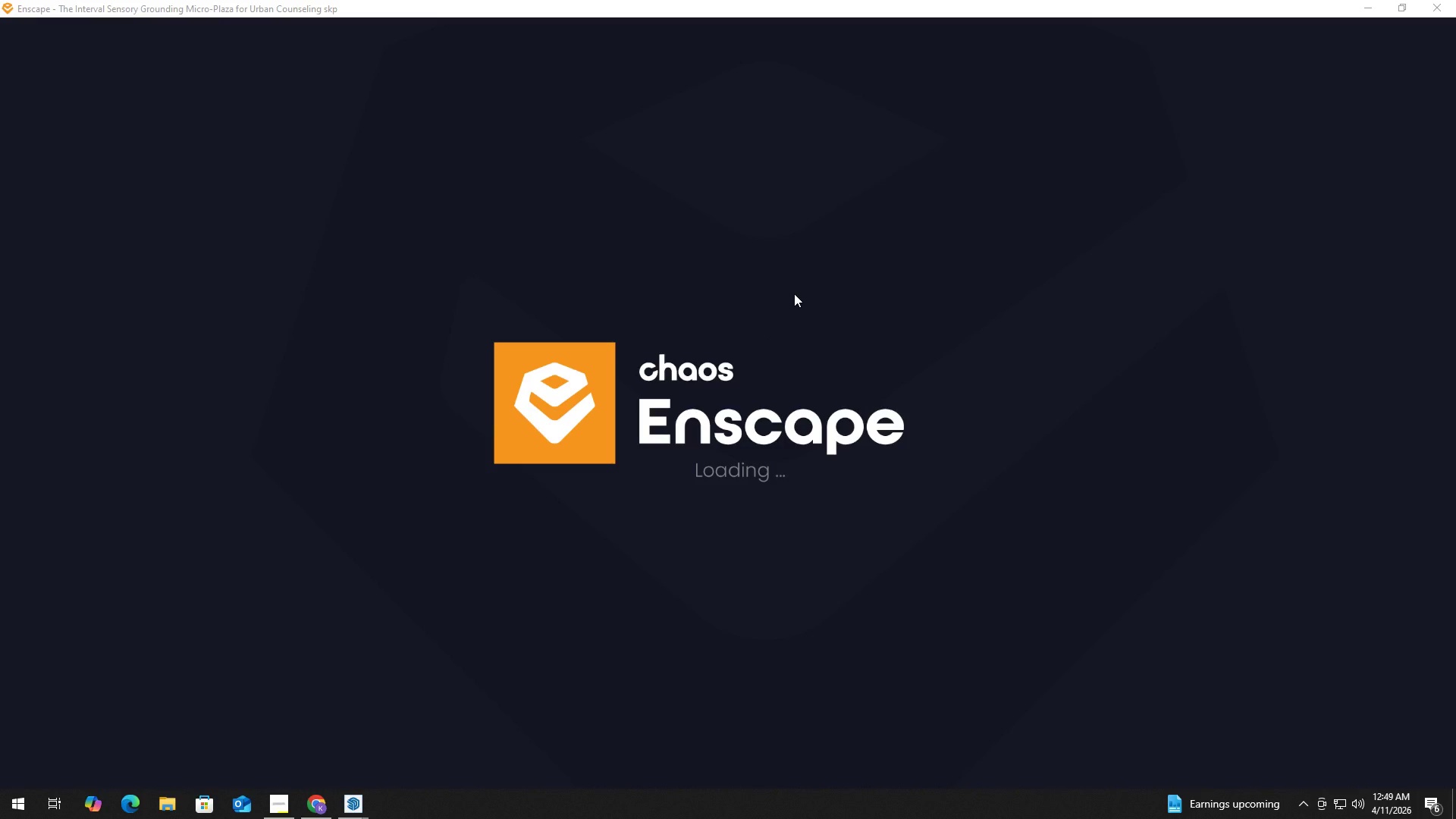 
hold_key(key=E, duration=0.38)
 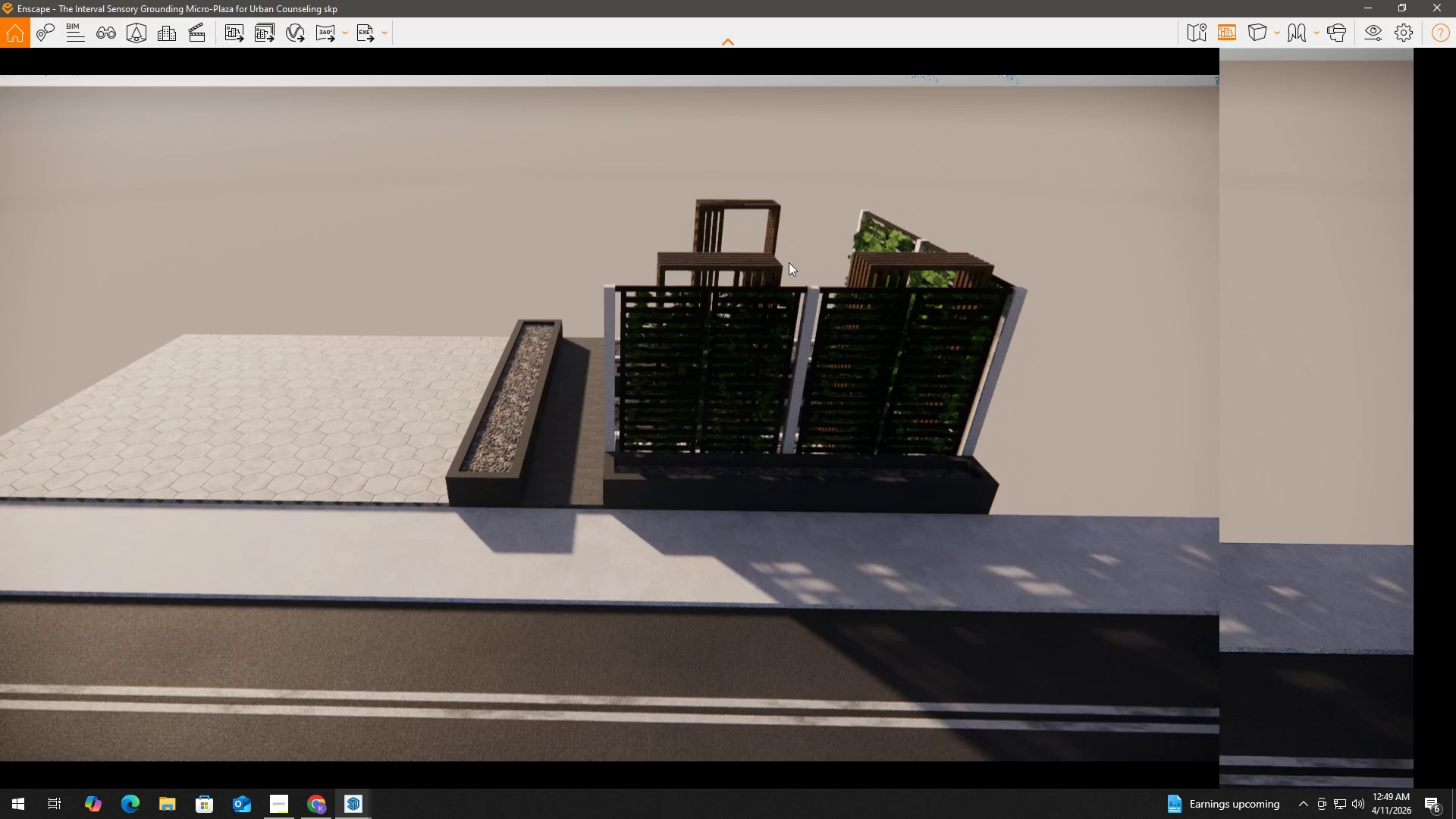 
left_click([815, 246])
 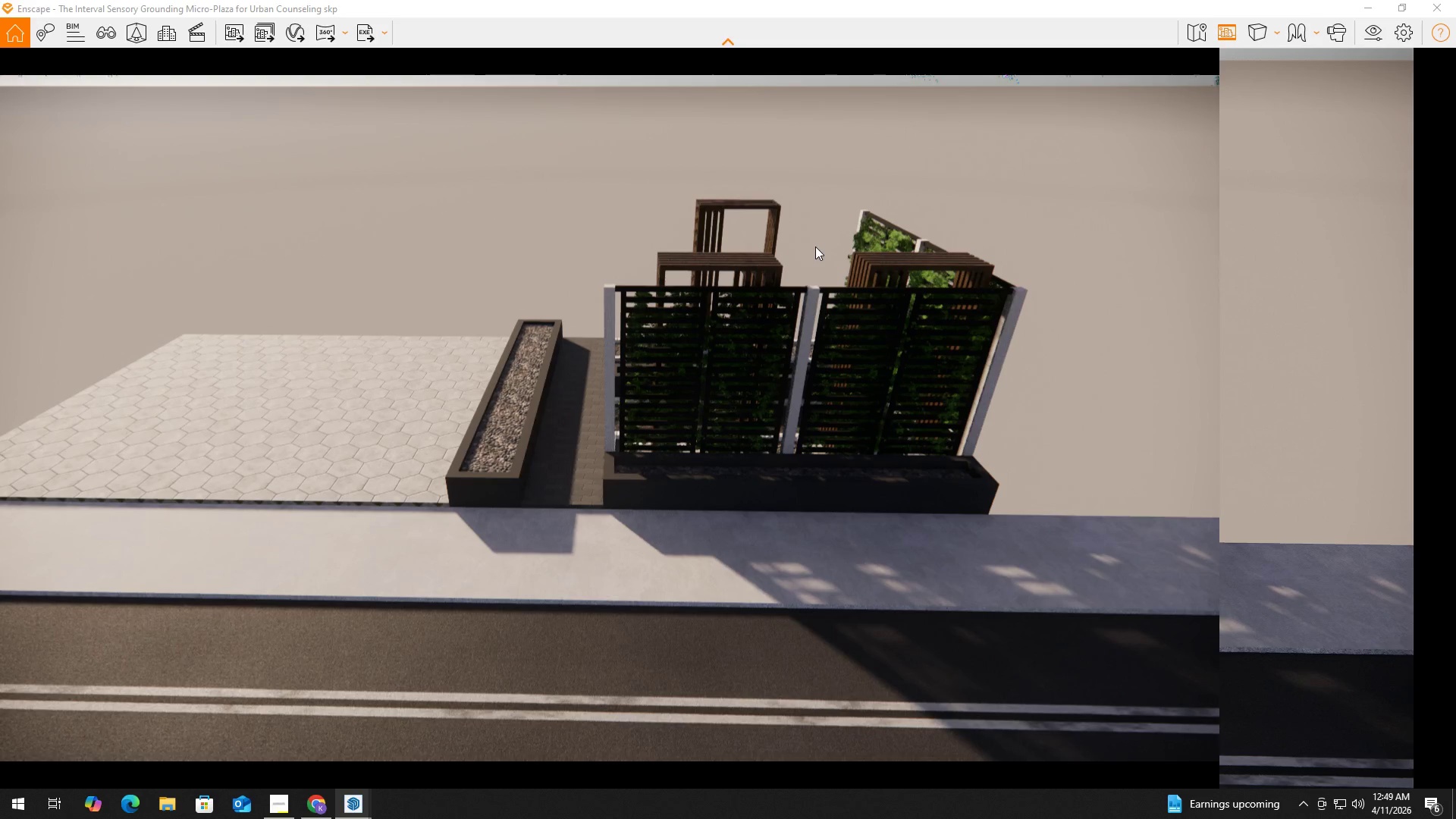 
key(E)
 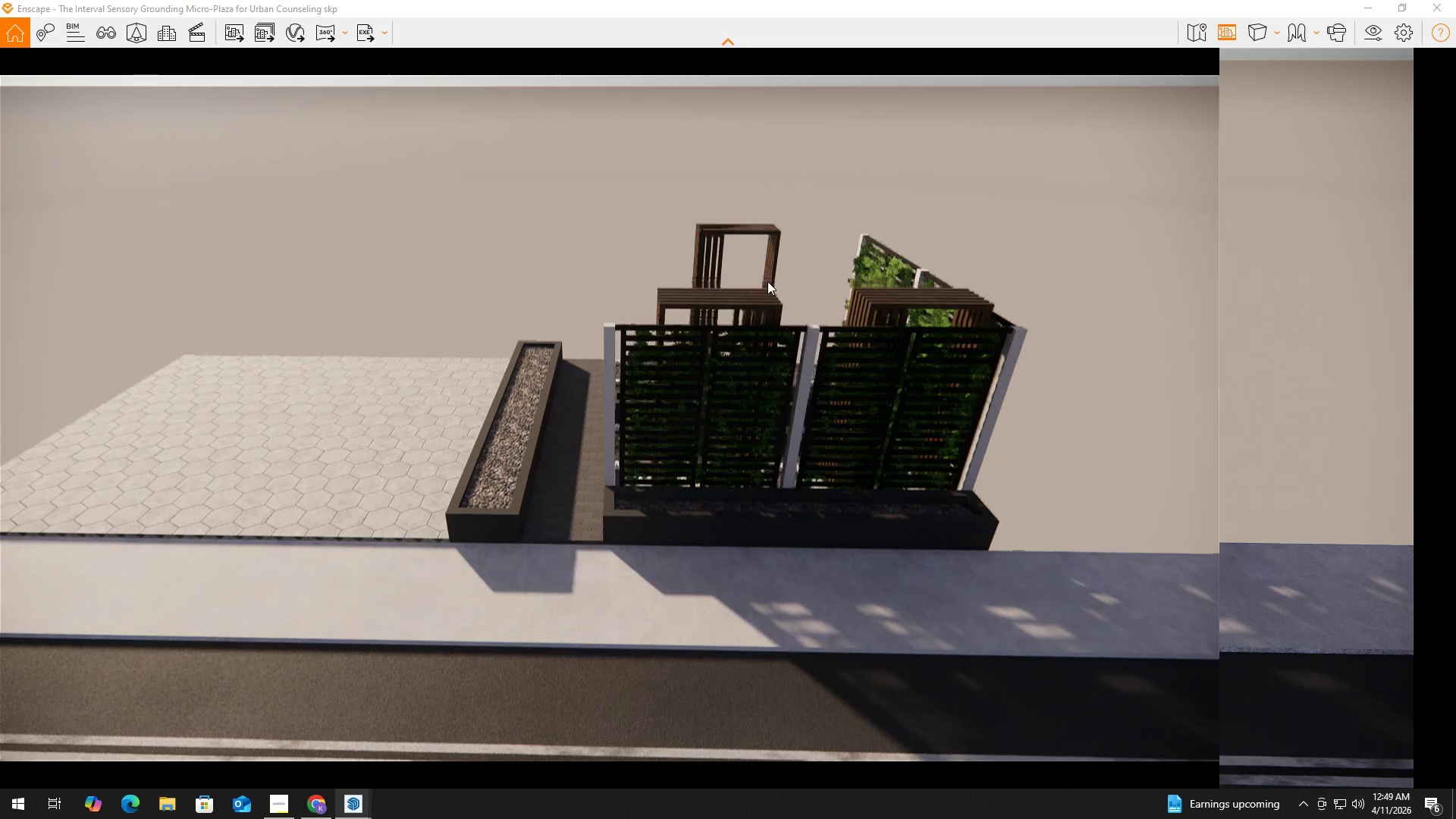 
left_click_drag(start_coordinate=[765, 283], to_coordinate=[770, 281])
 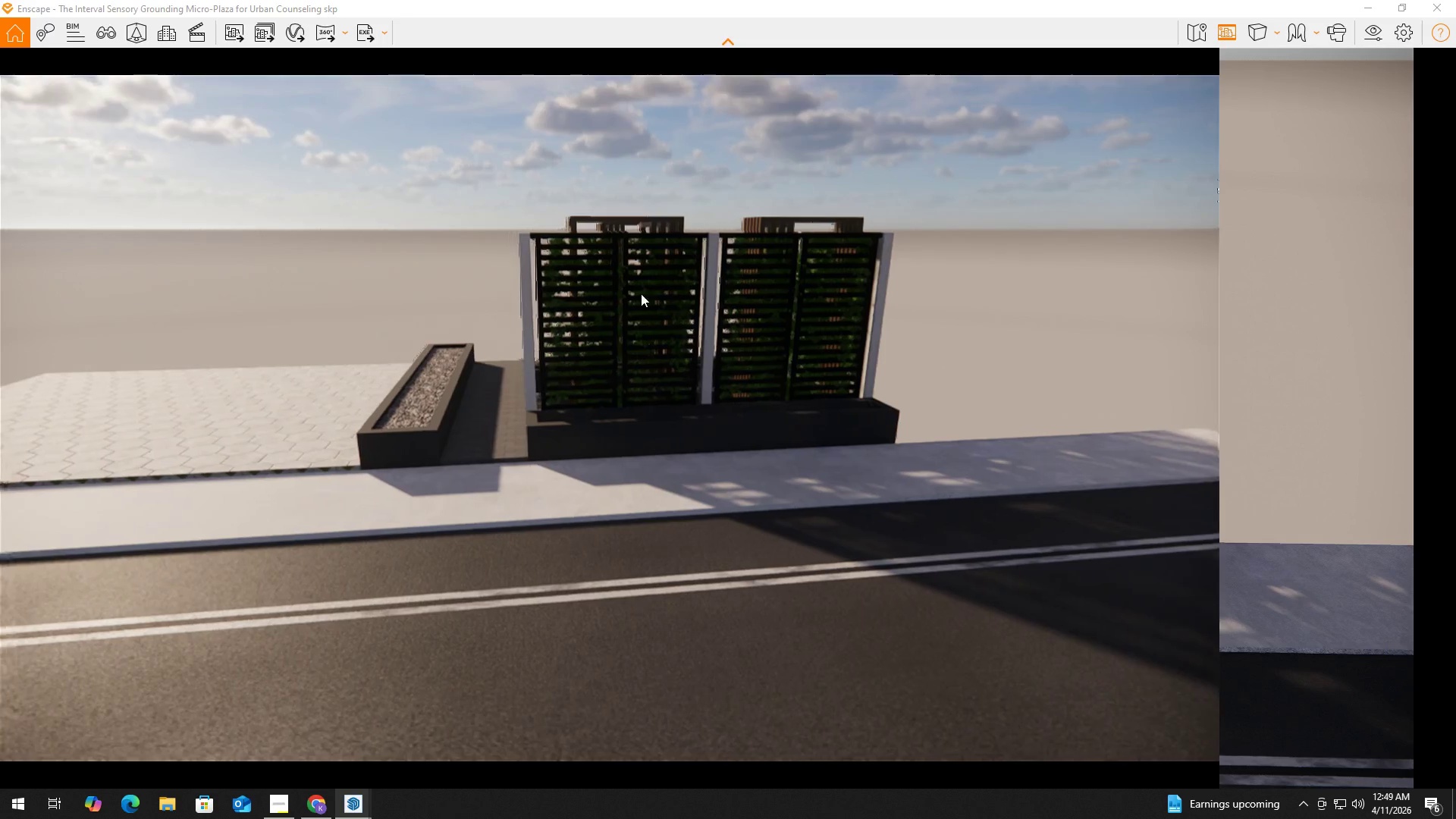 
hold_key(key=Q, duration=1.5)
 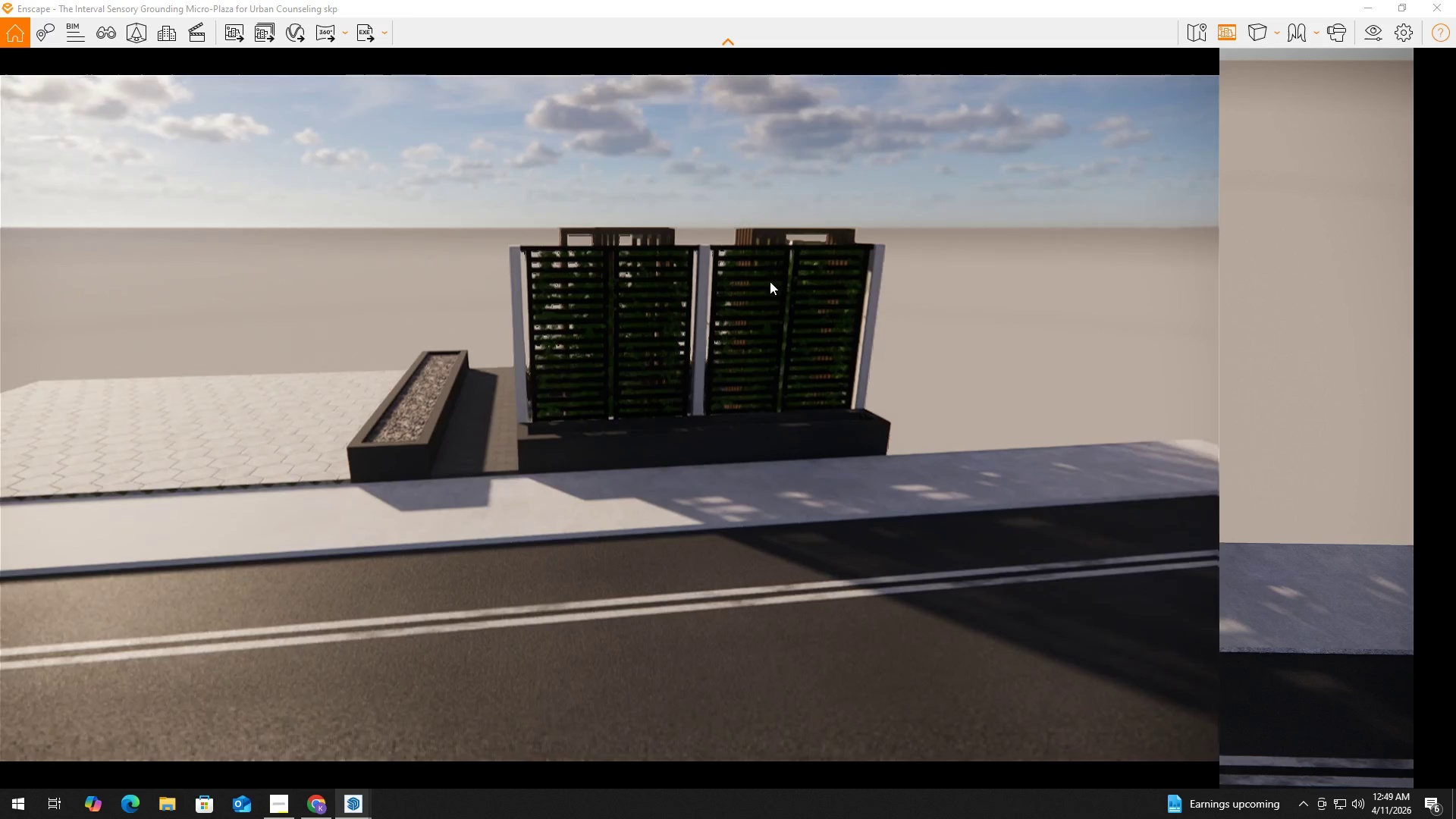 
hold_key(key=Q, duration=0.5)
 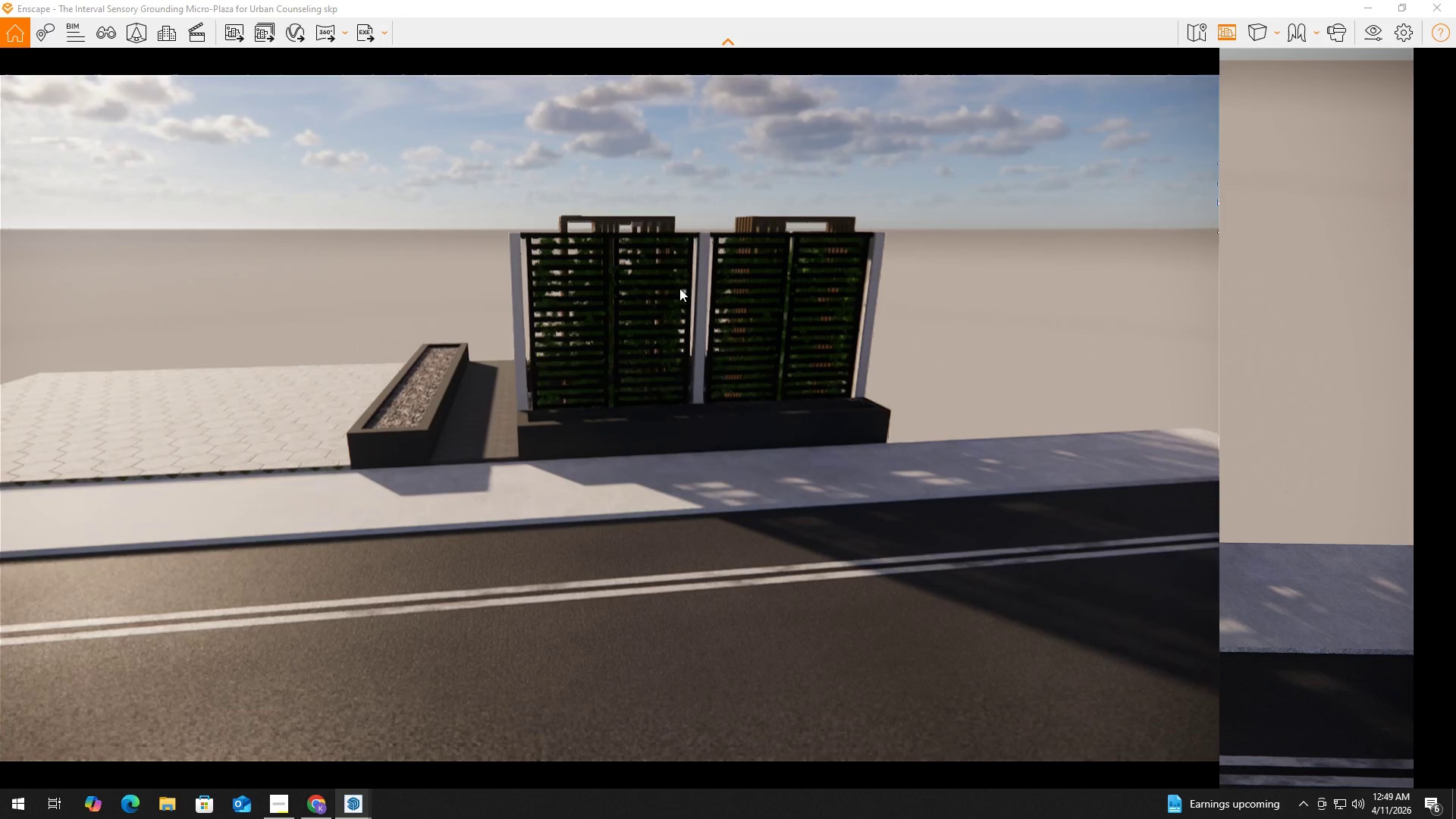 
hold_key(key=A, duration=2.19)
 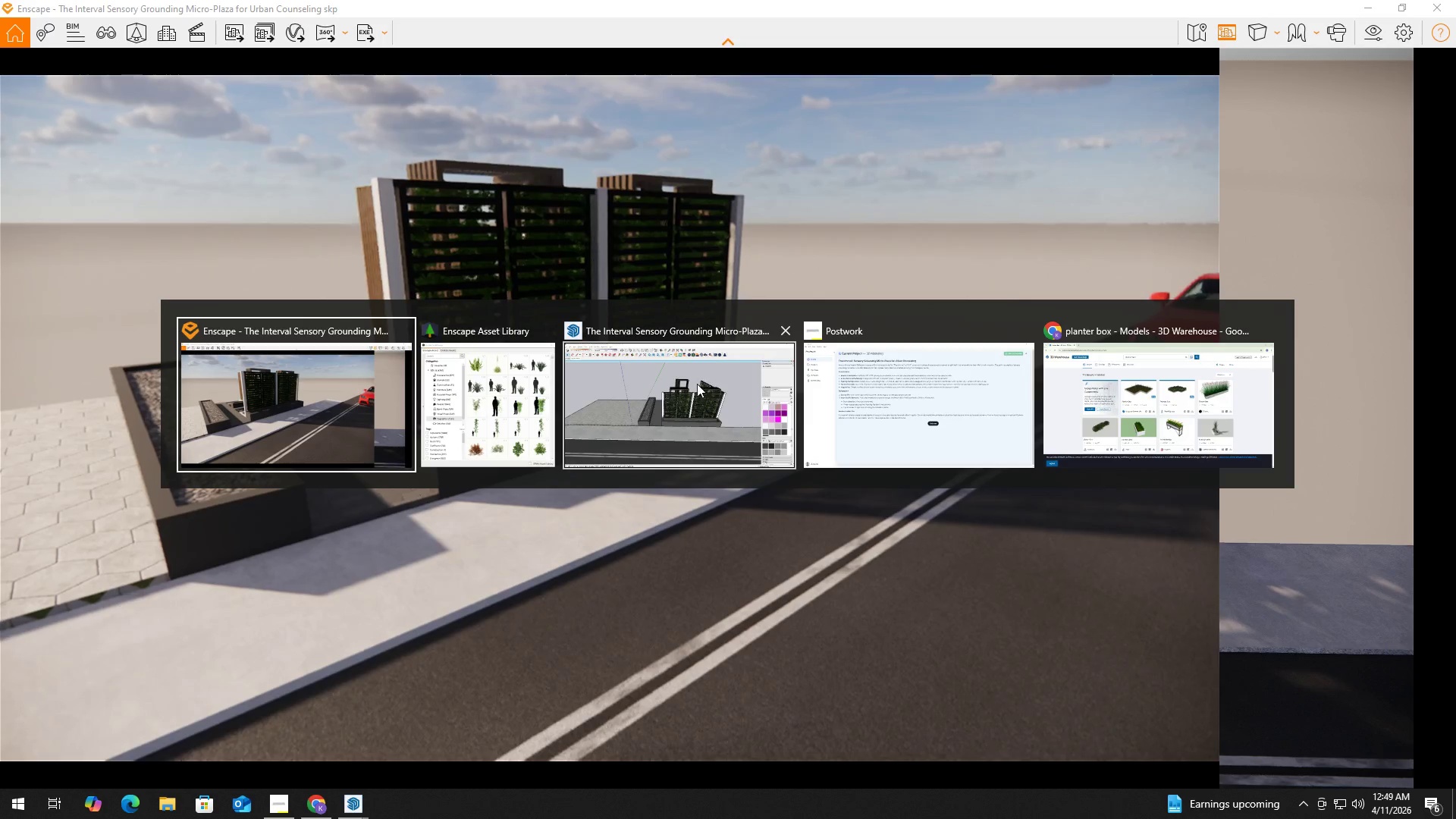 
hold_key(key=W, duration=1.03)
 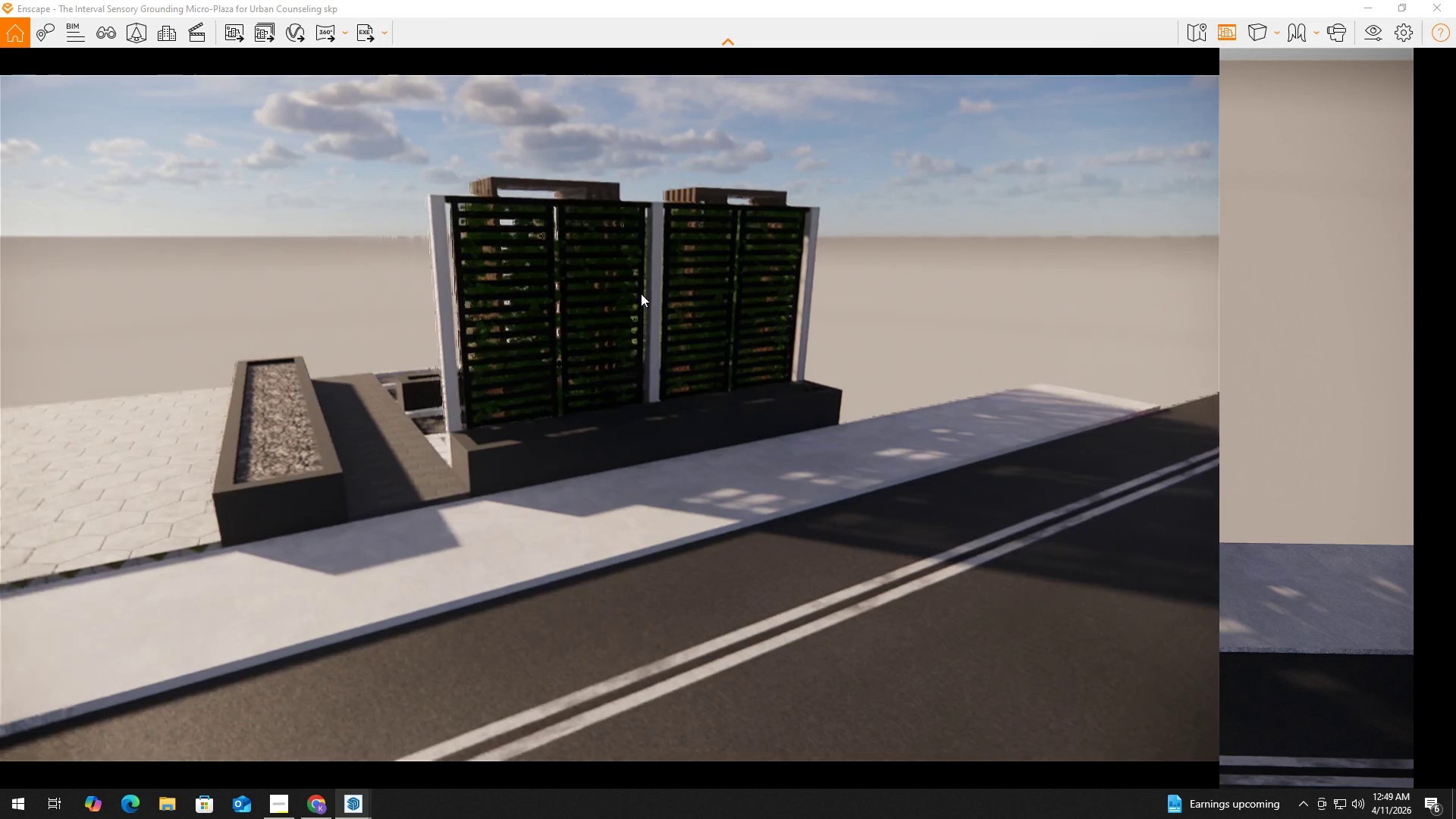 
left_click([641, 293])
 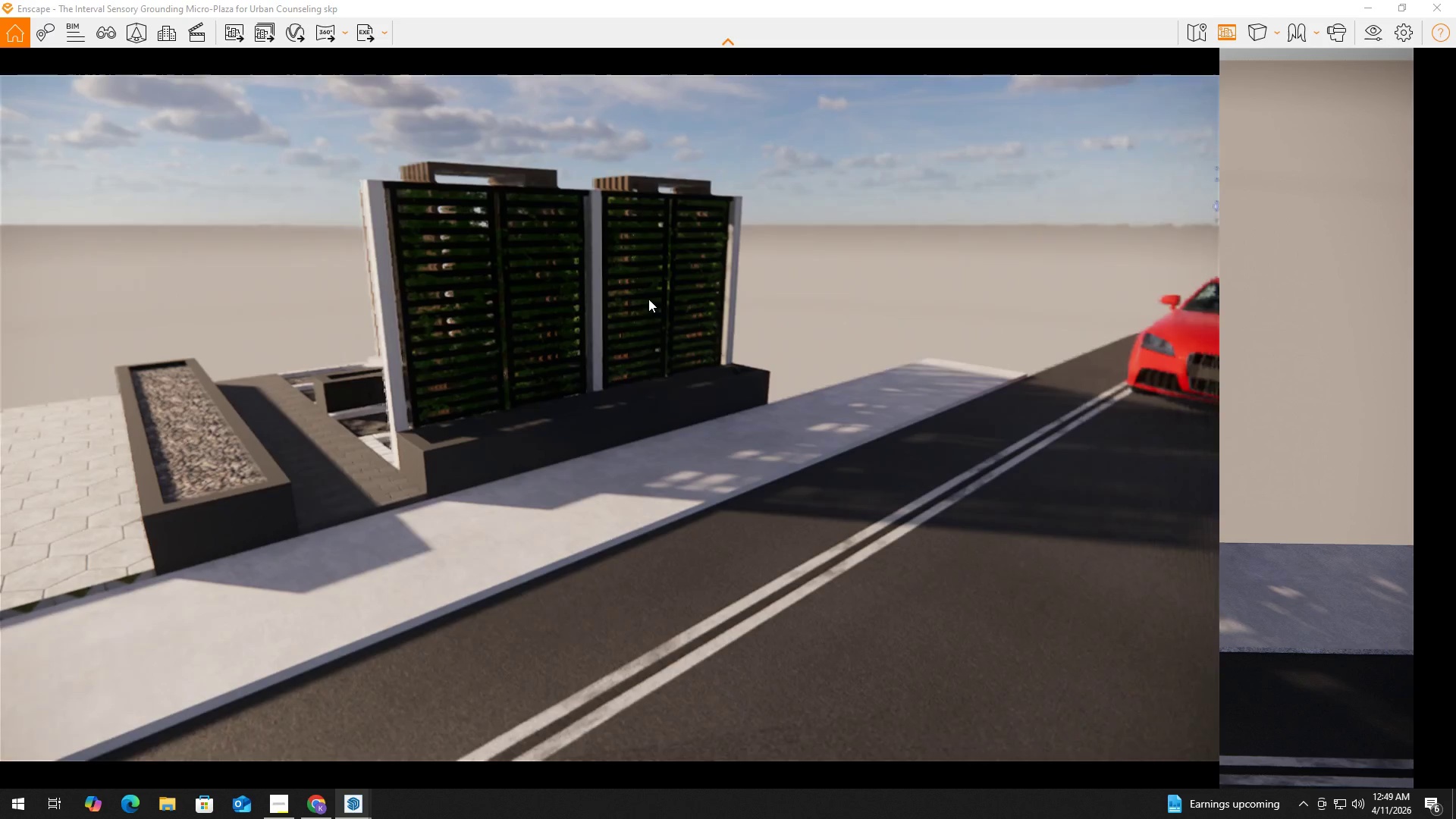 
key(Alt+Tab)
 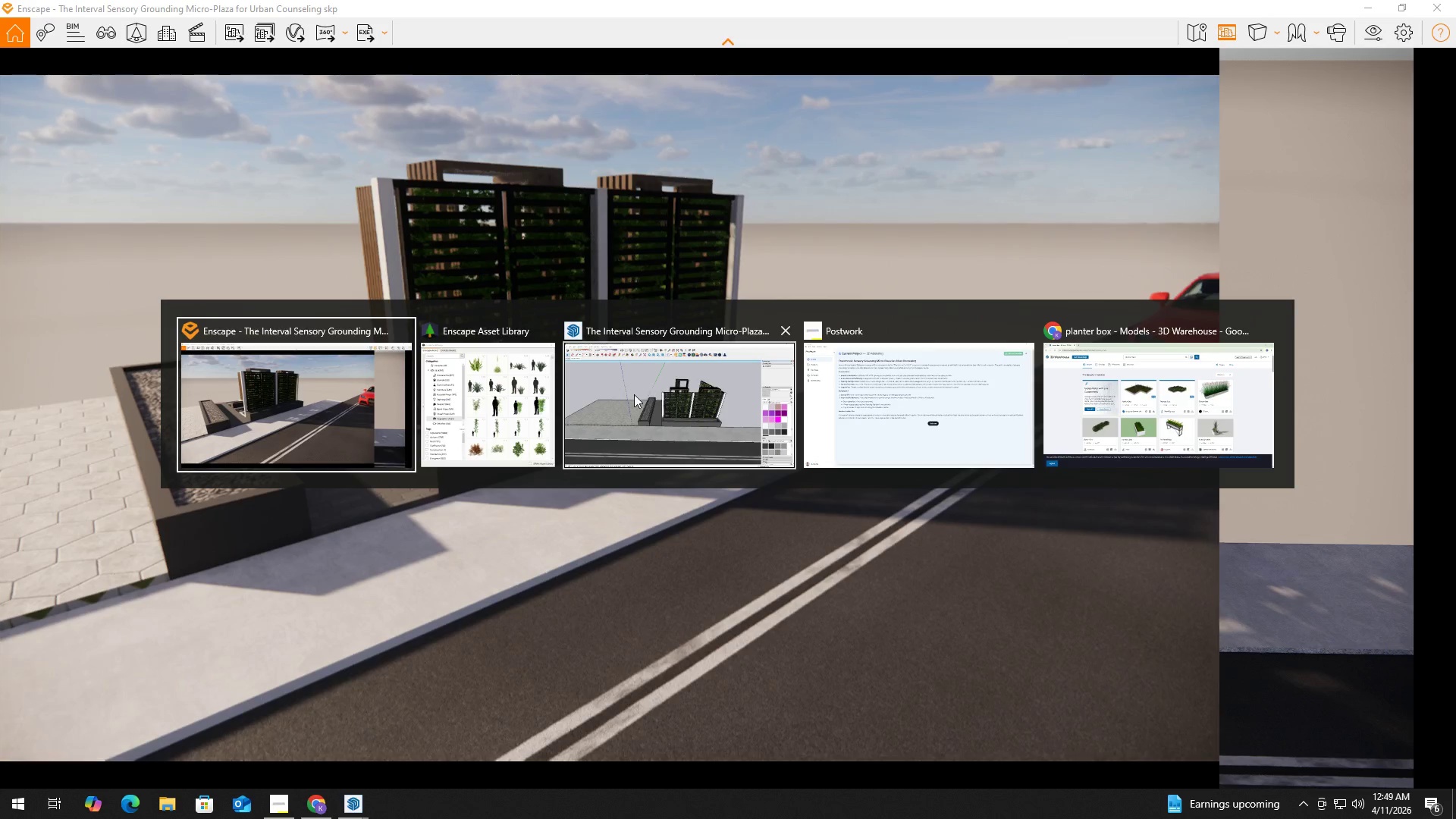 
left_click([623, 396])
 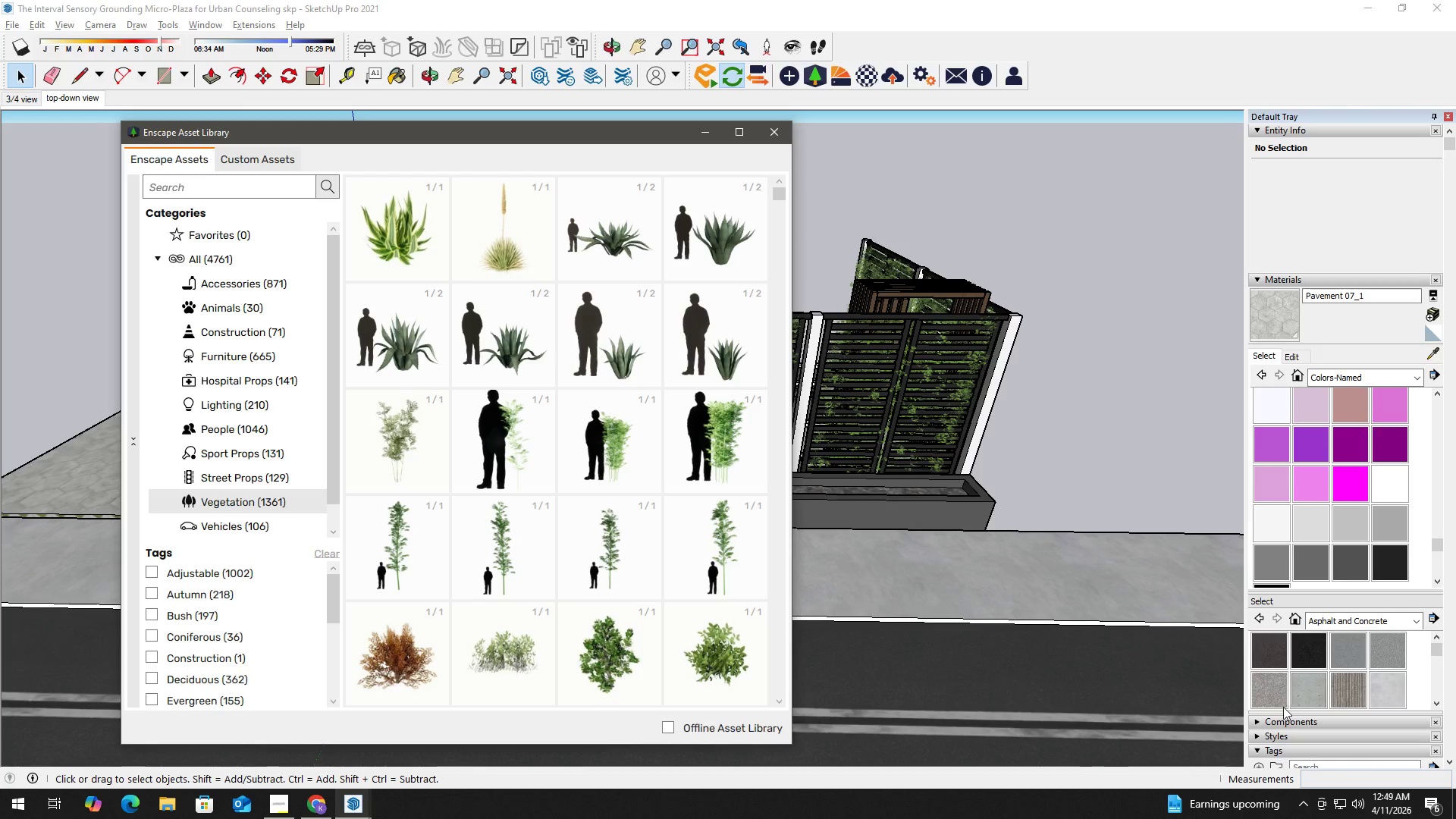 
scroll: coordinate [1410, 561], scroll_direction: down, amount: 8.0
 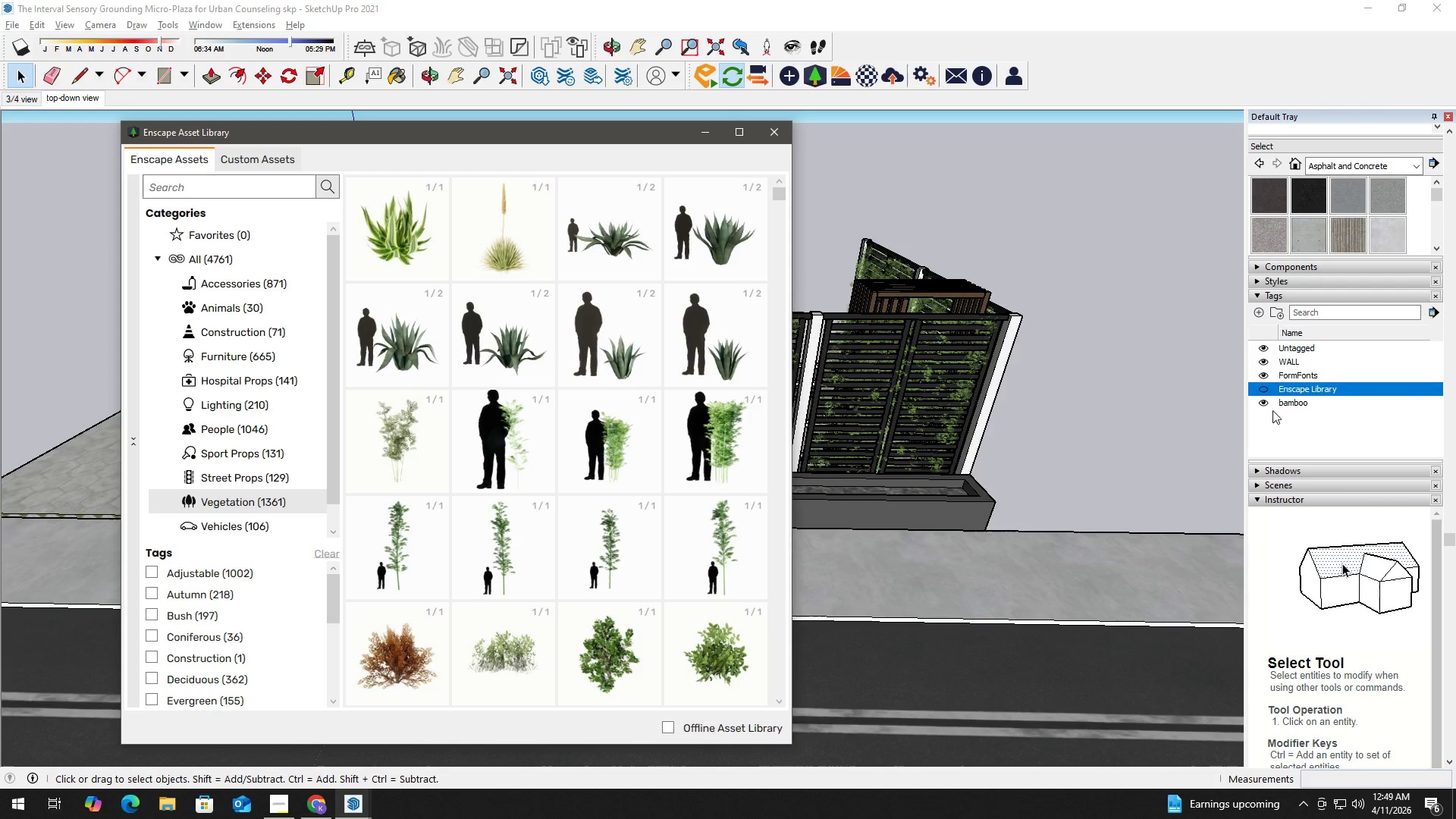 
left_click([1263, 385])
 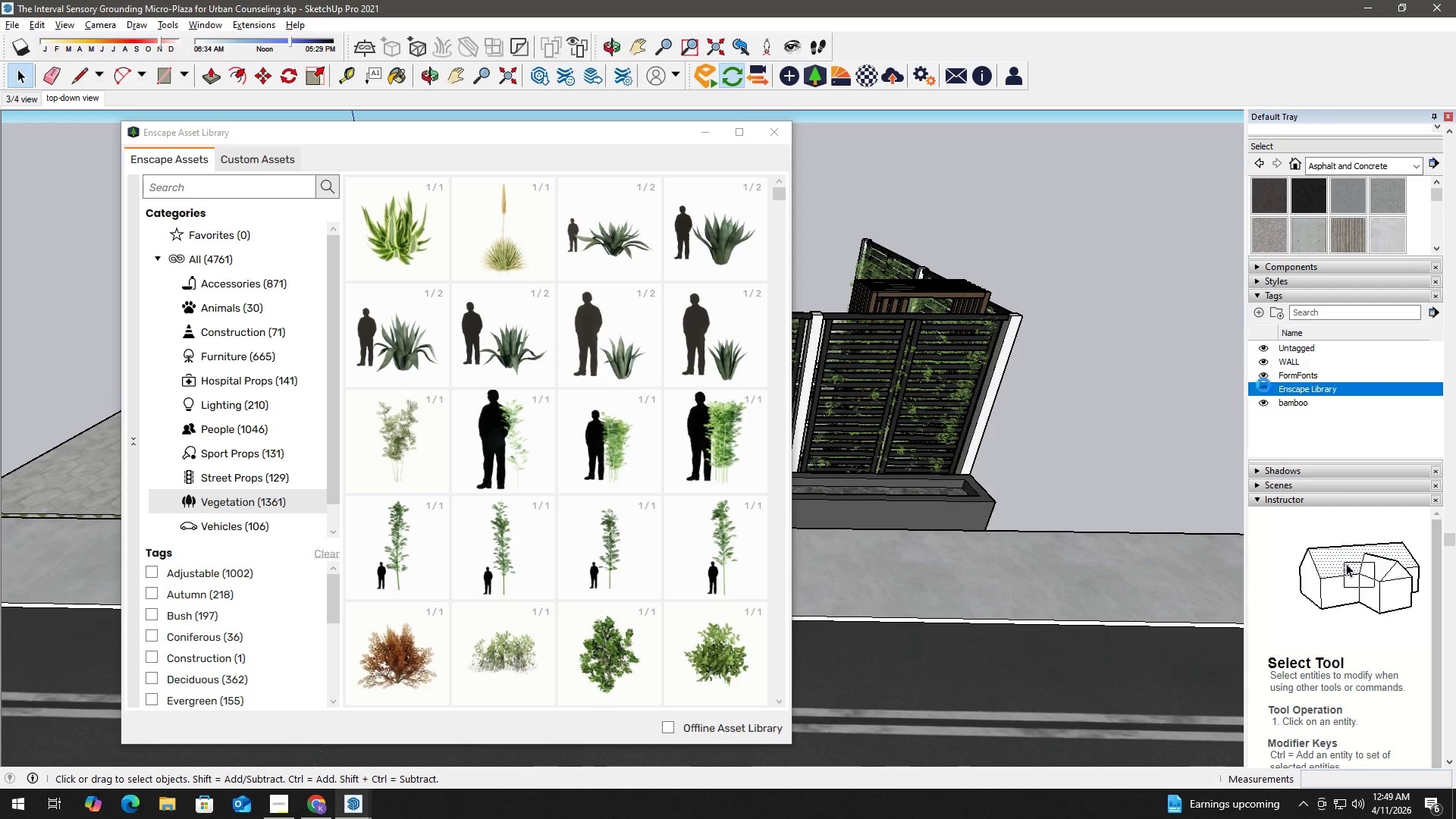 
key(Alt+Tab)
 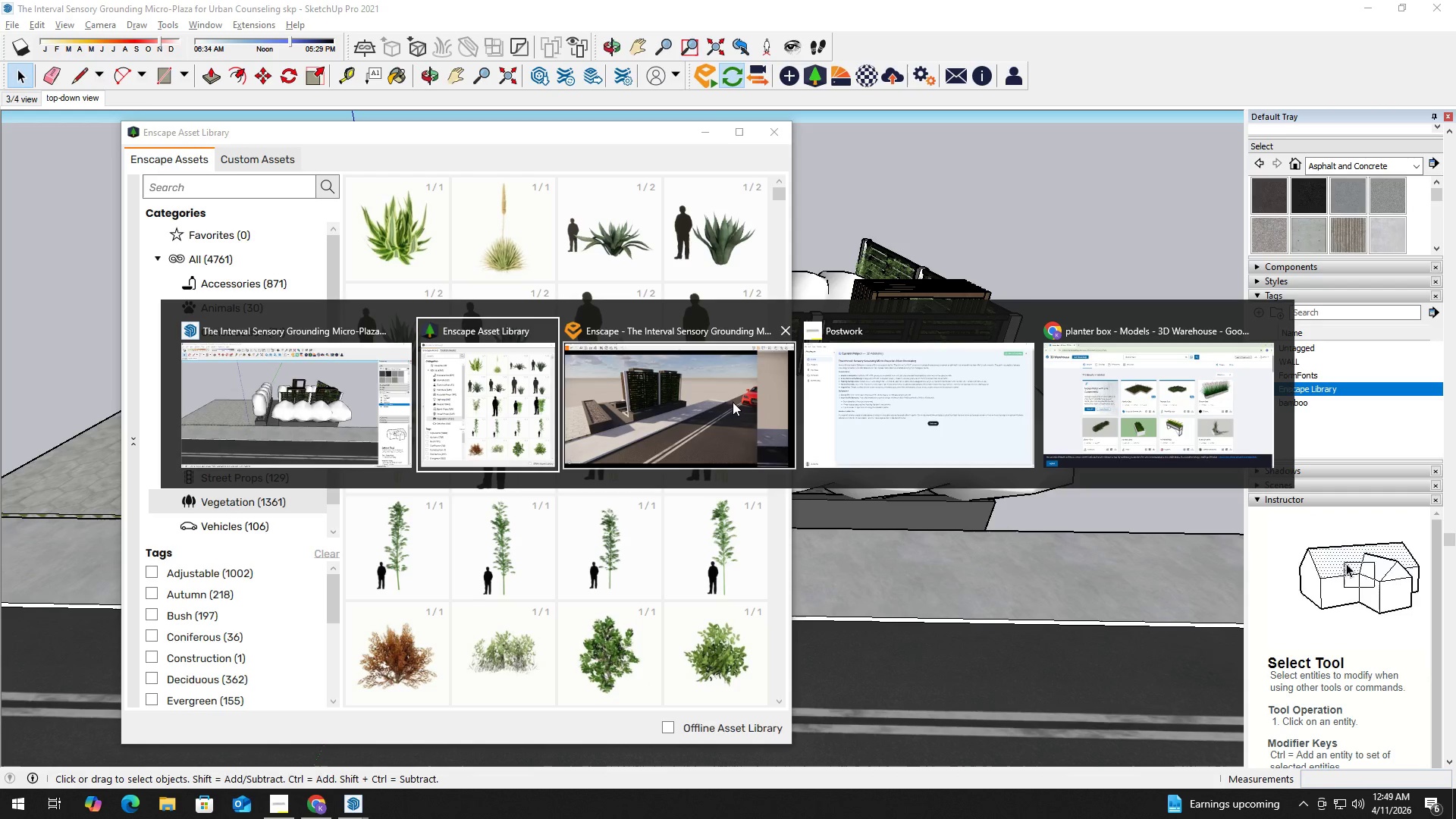 
left_click([711, 407])
 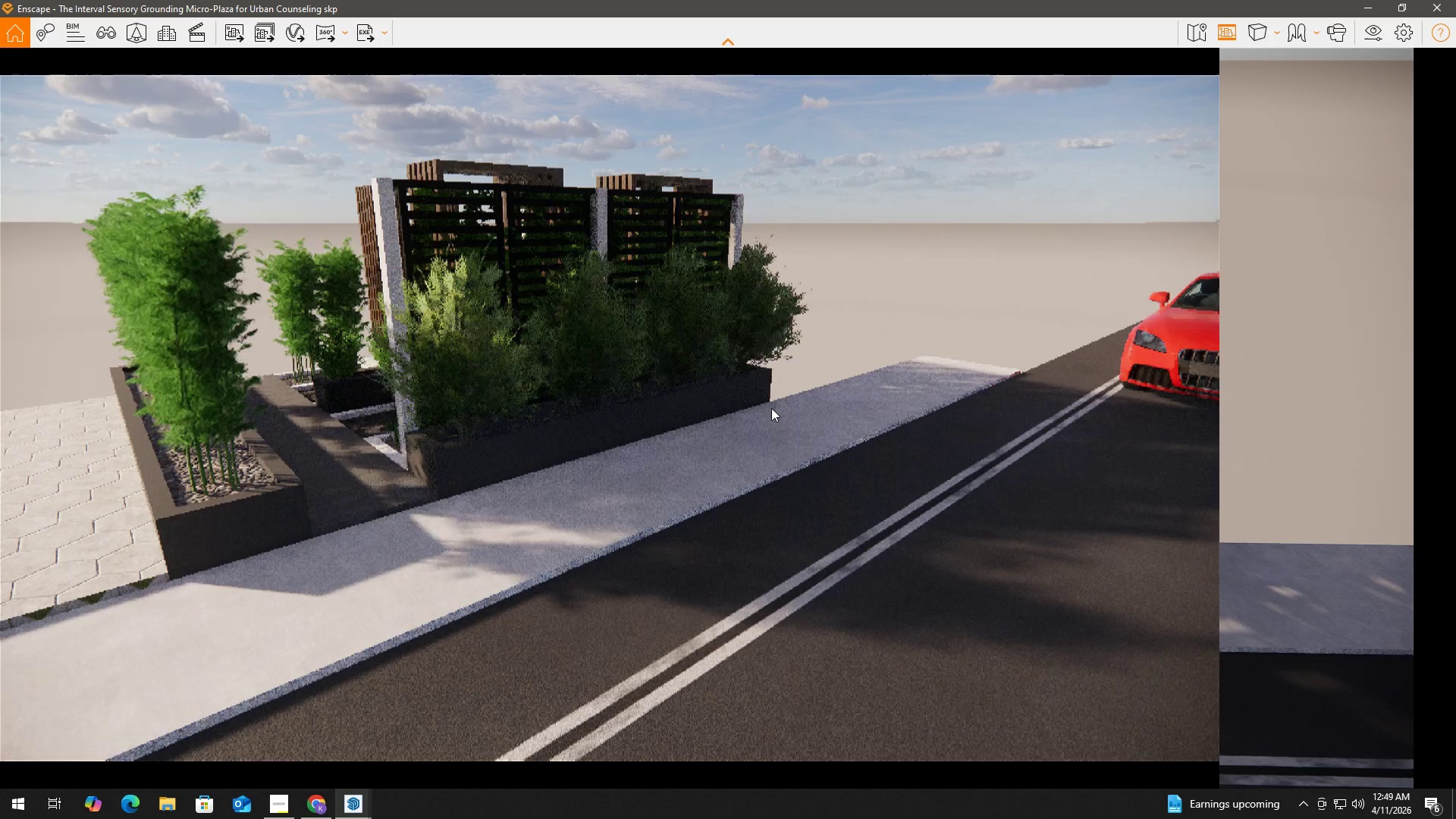 
hold_key(key=A, duration=0.84)
 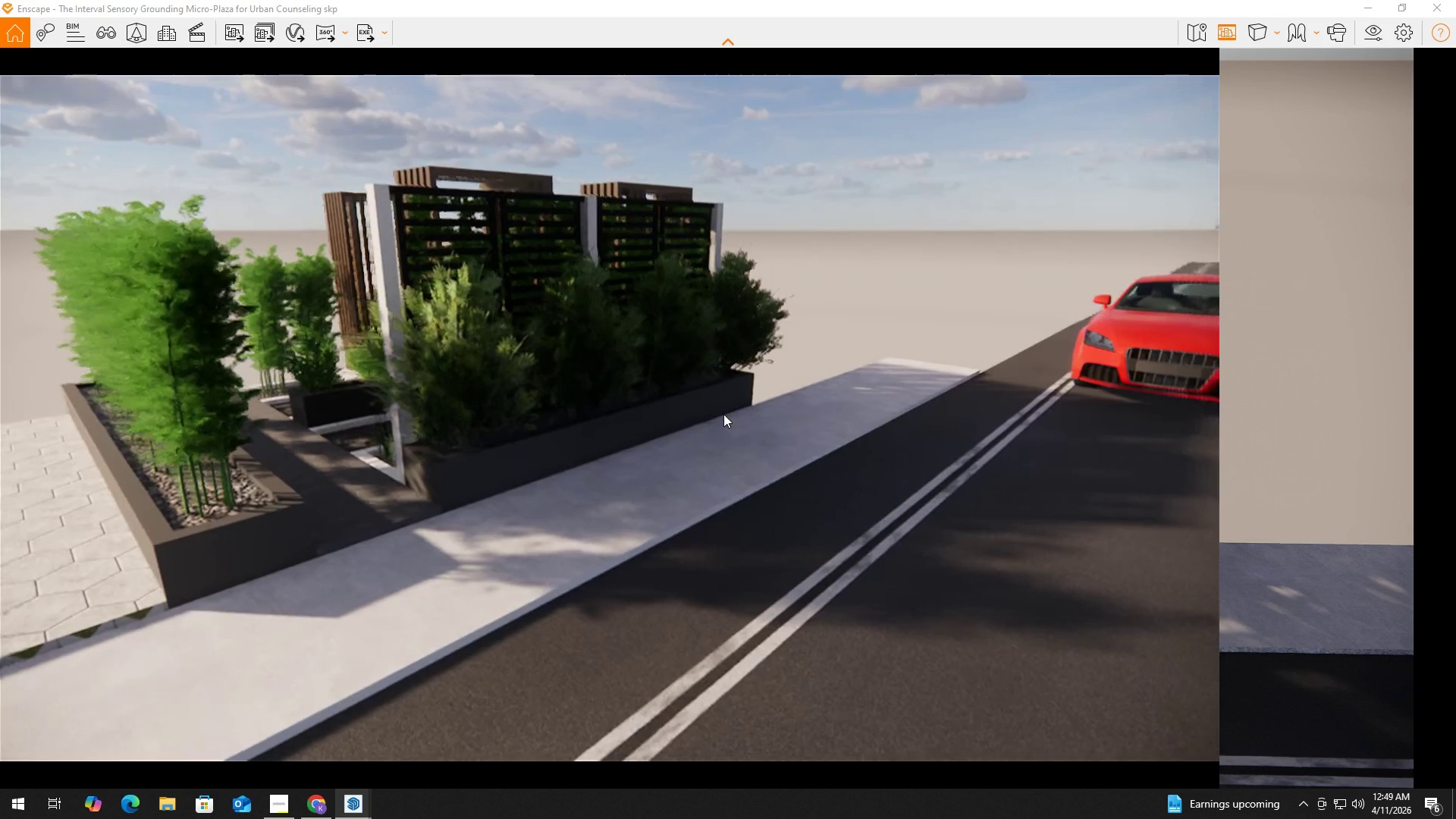 
hold_key(key=A, duration=3.02)
 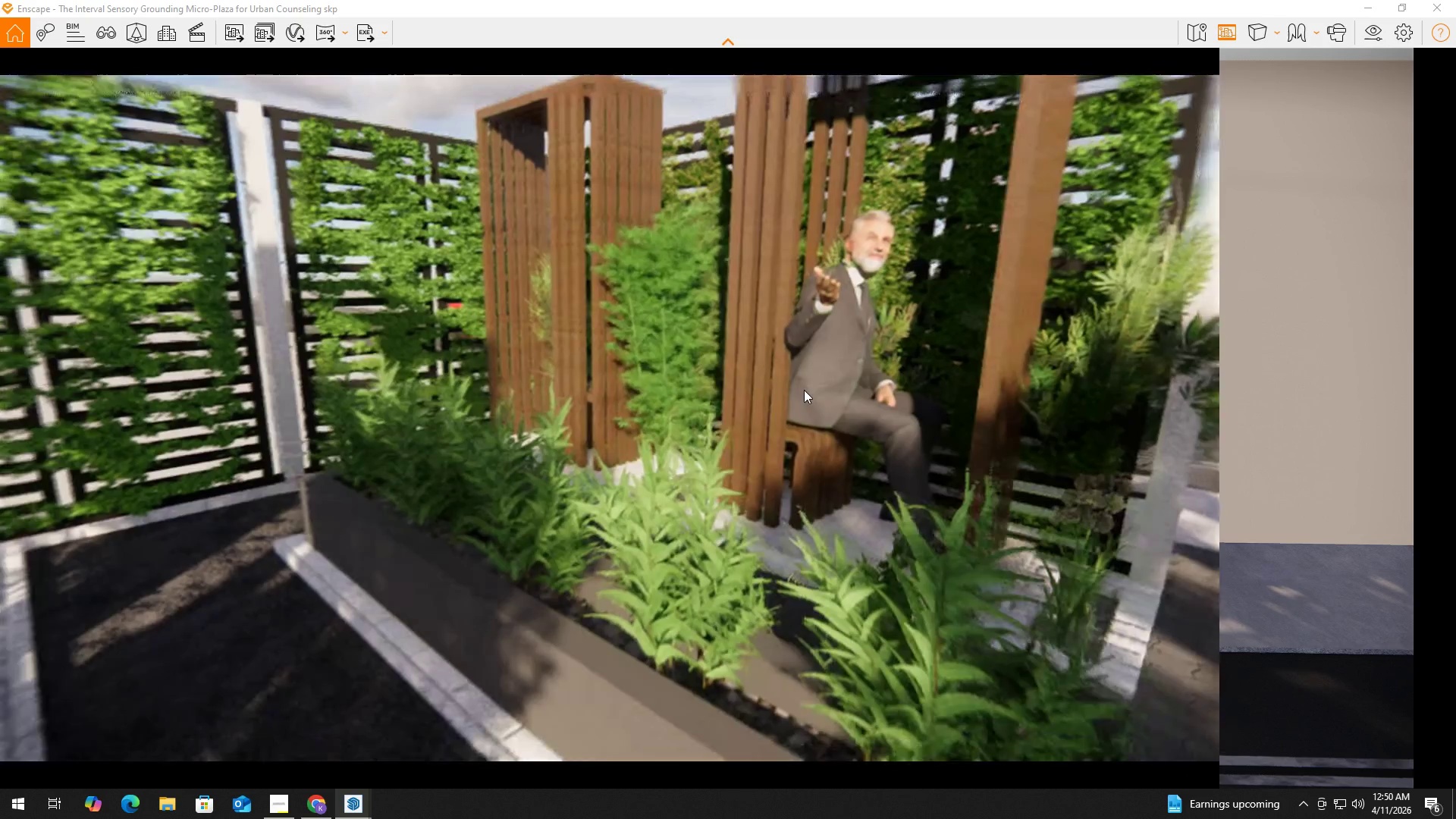 
hold_key(key=W, duration=0.62)
 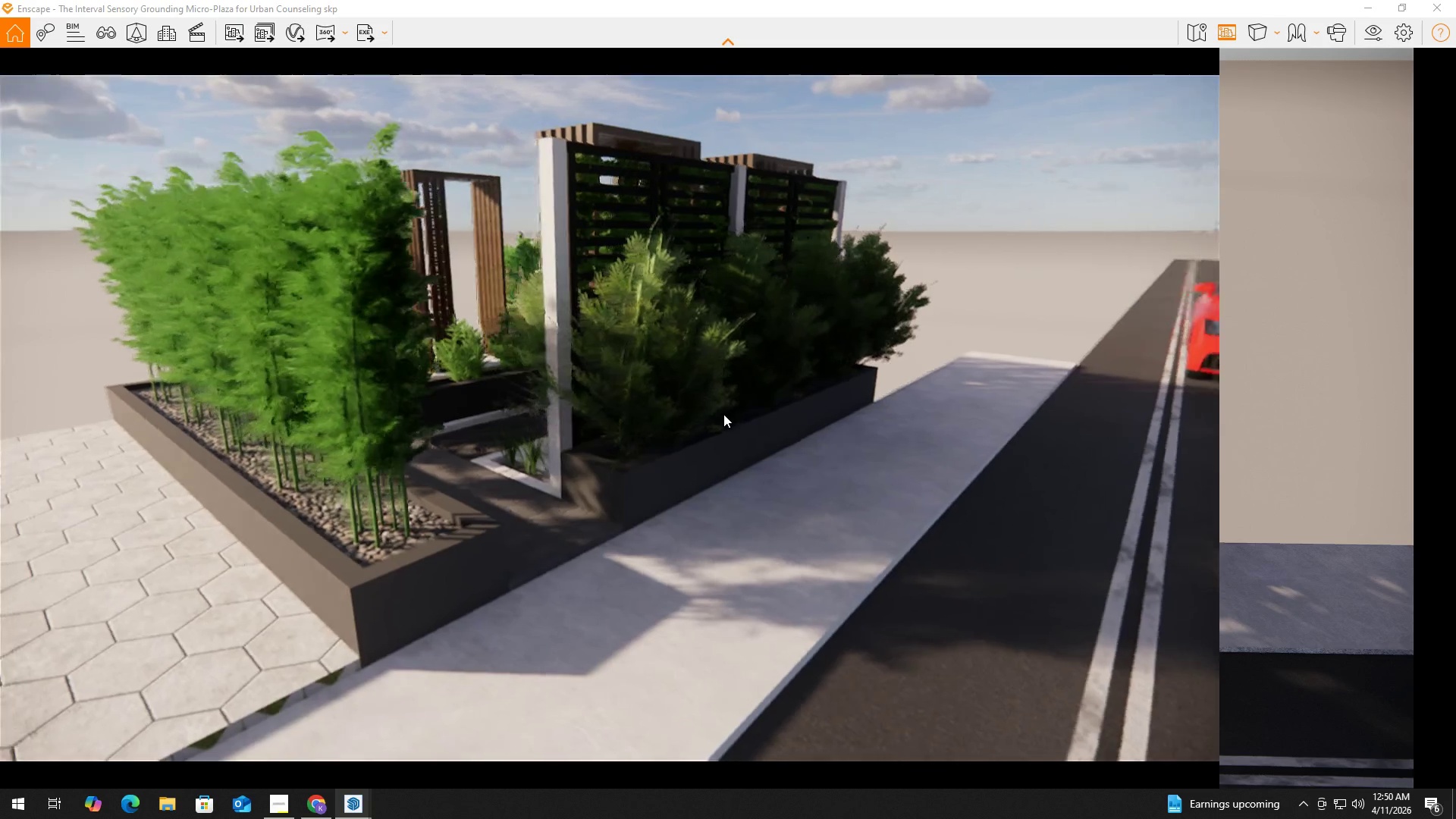 
hold_key(key=ShiftLeft, duration=1.28)
 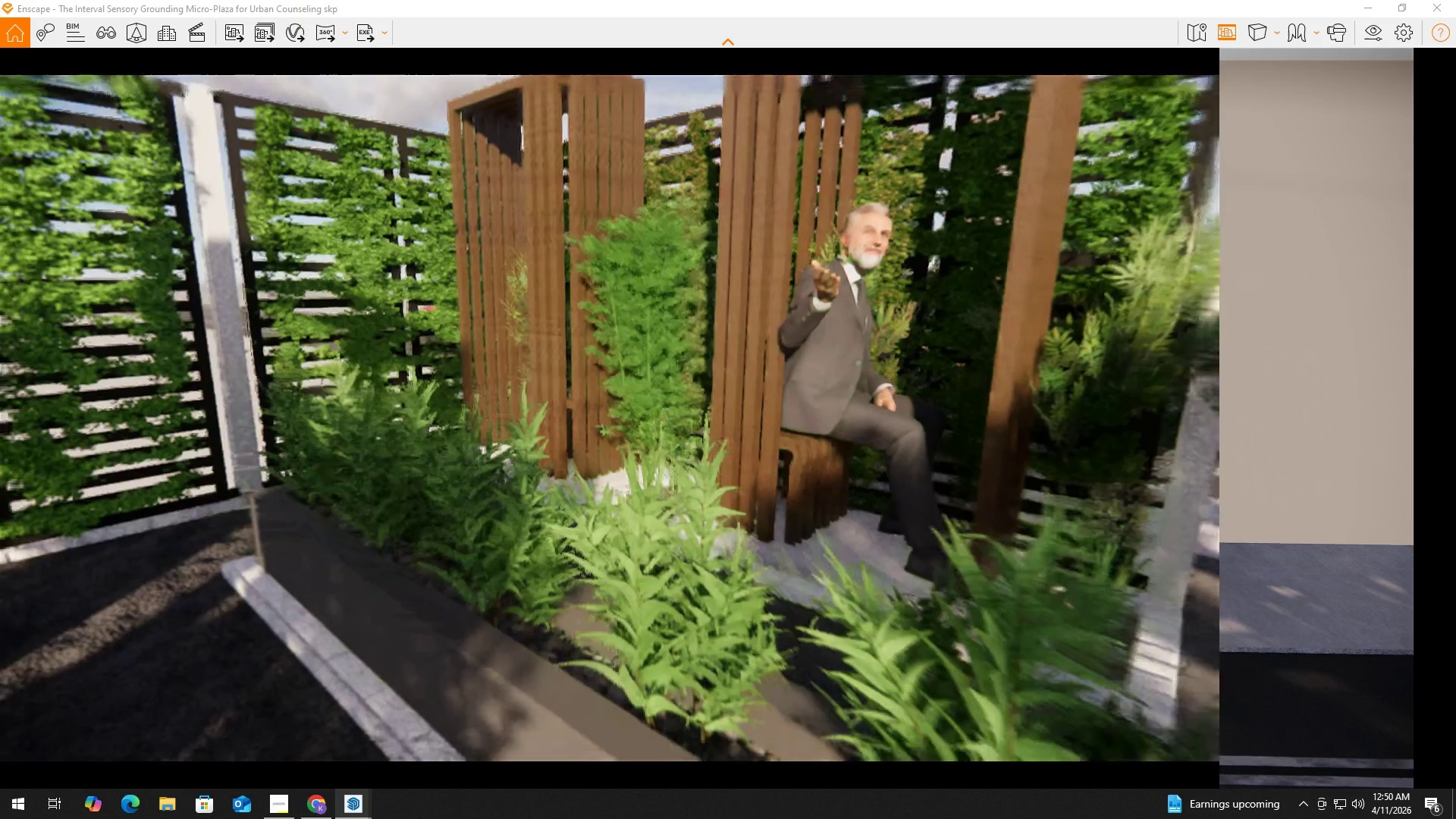 
hold_key(key=W, duration=0.36)
 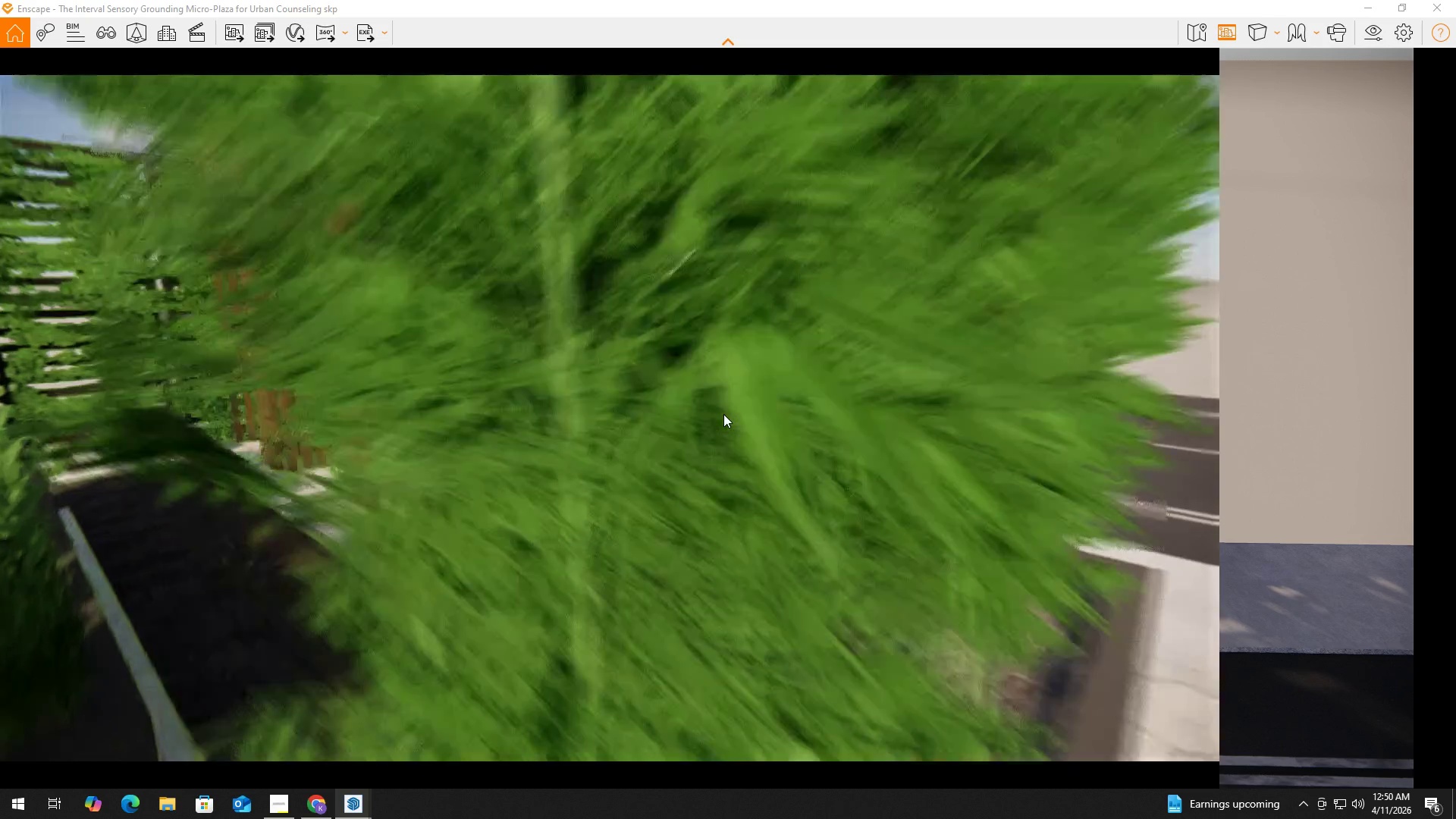 
left_click([723, 414])
 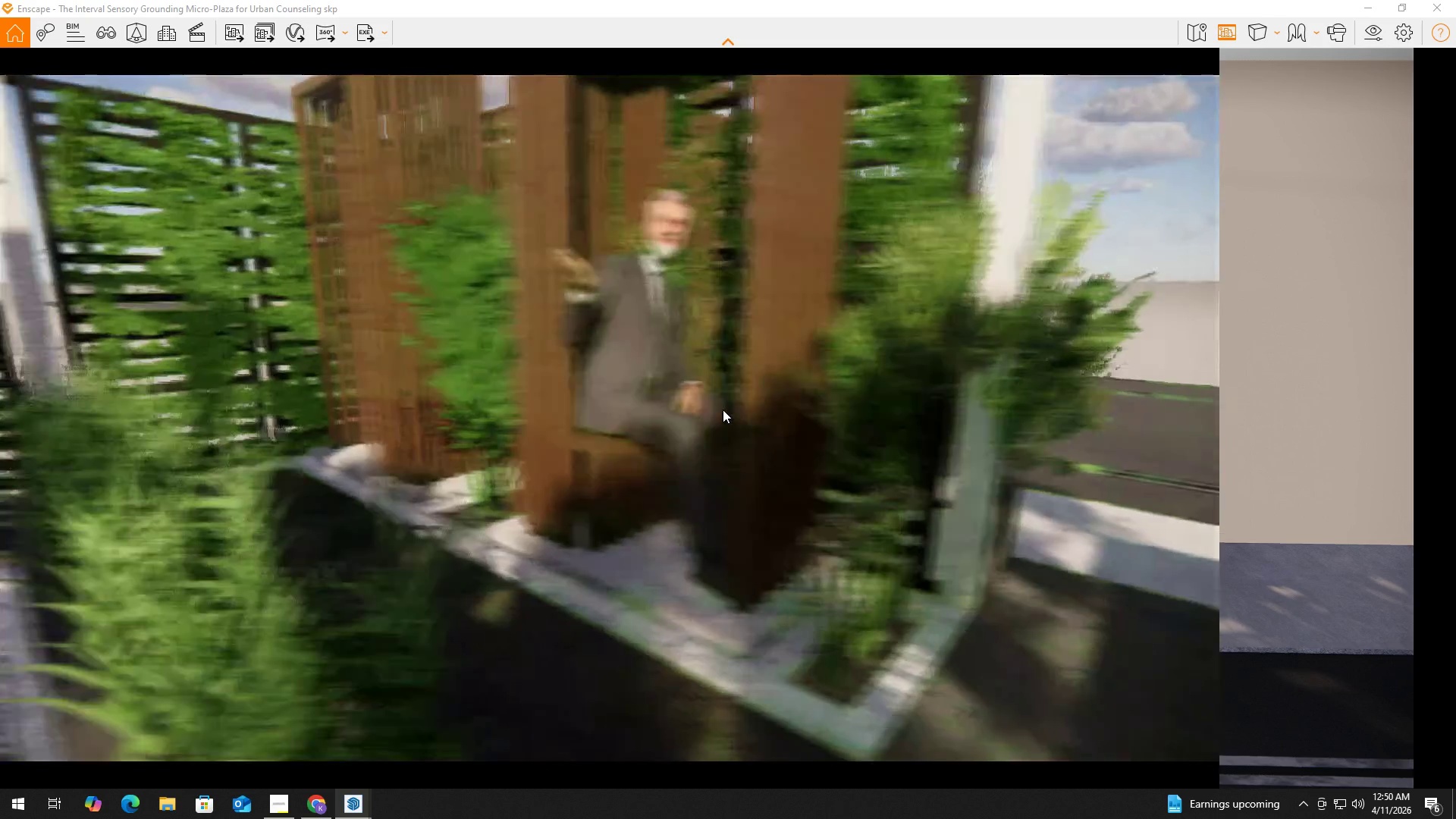 
hold_key(key=S, duration=1.86)
 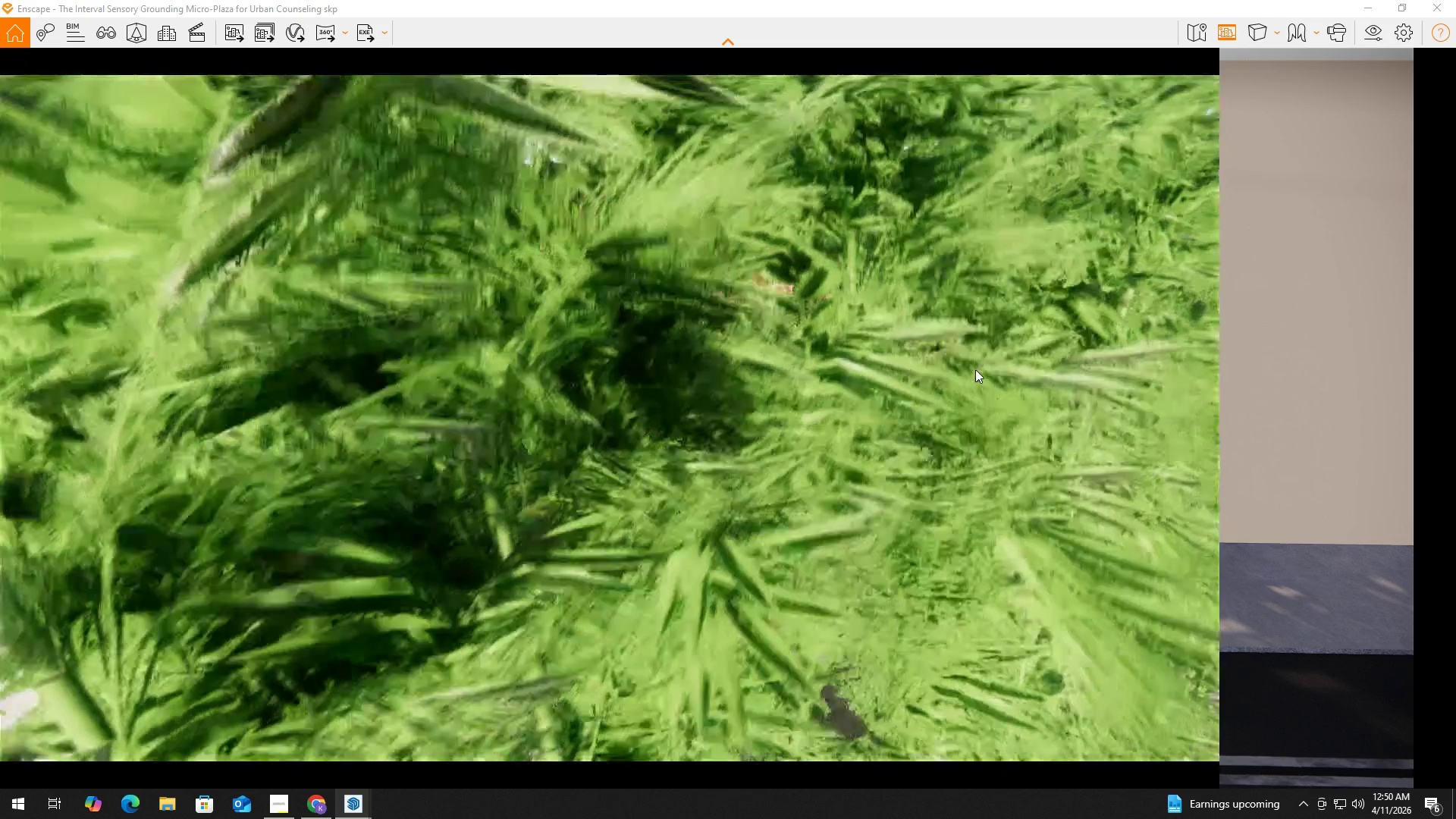 
hold_key(key=D, duration=0.55)
 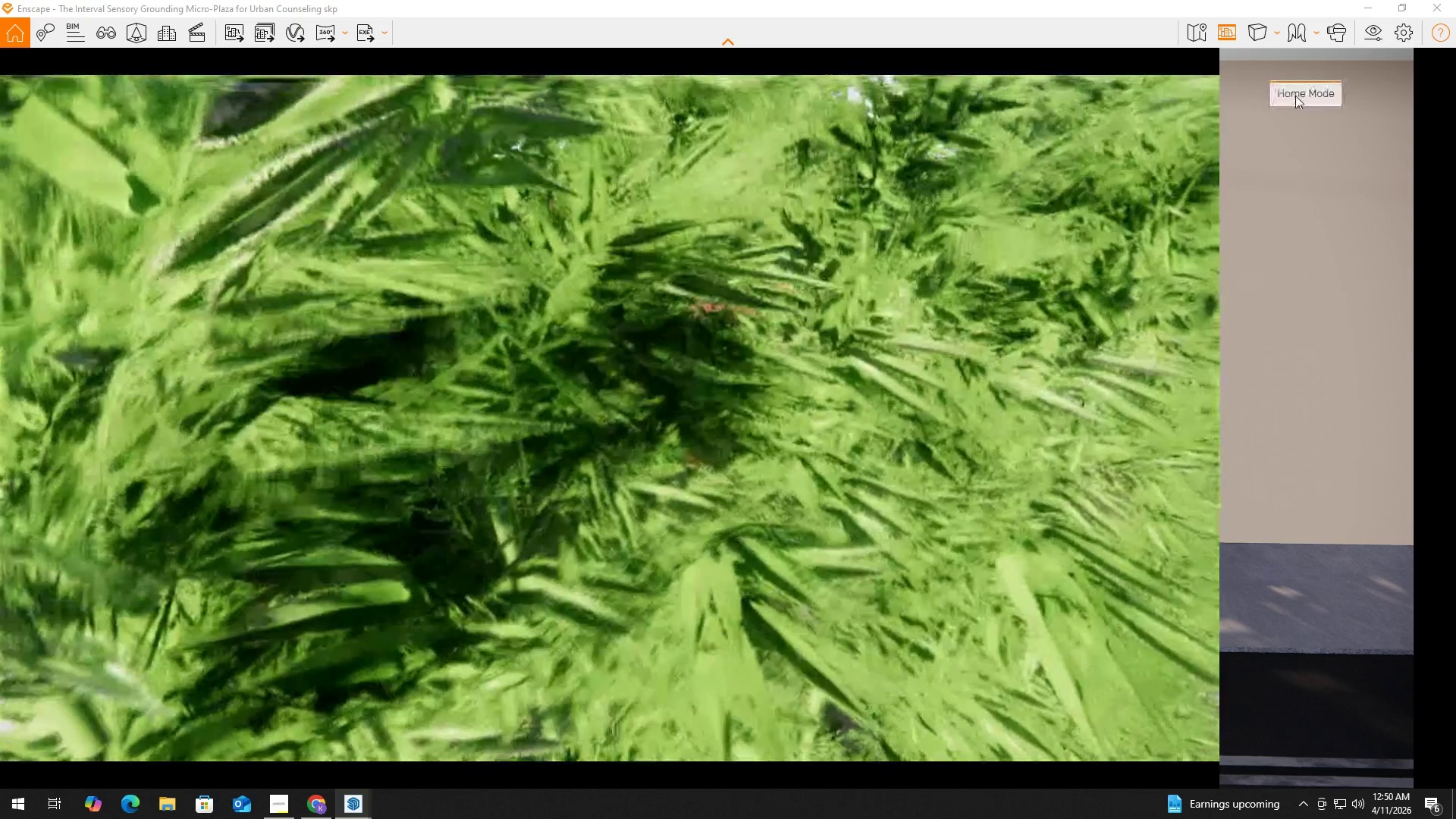 
left_click([1225, 29])
 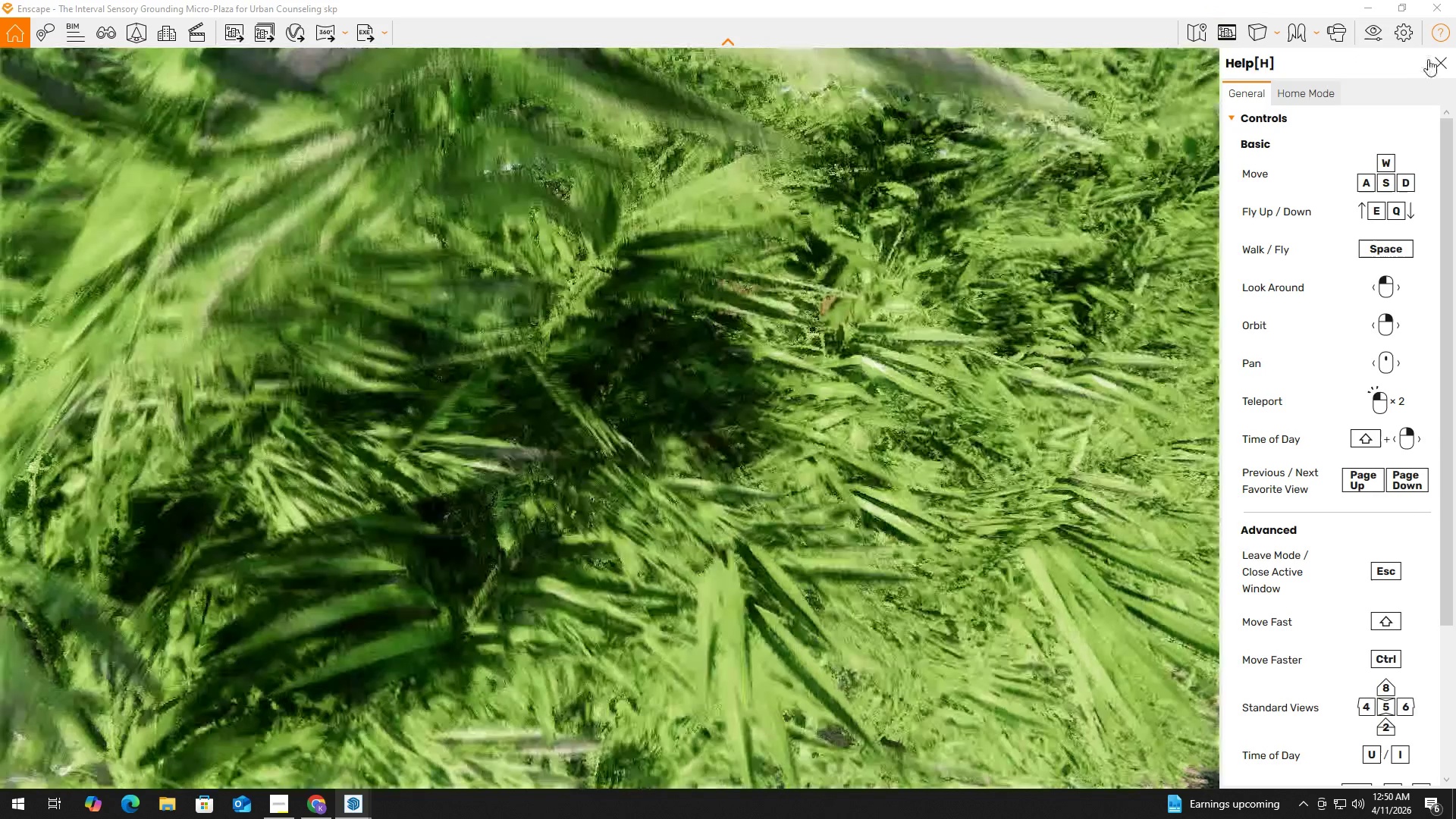 
left_click([1438, 62])
 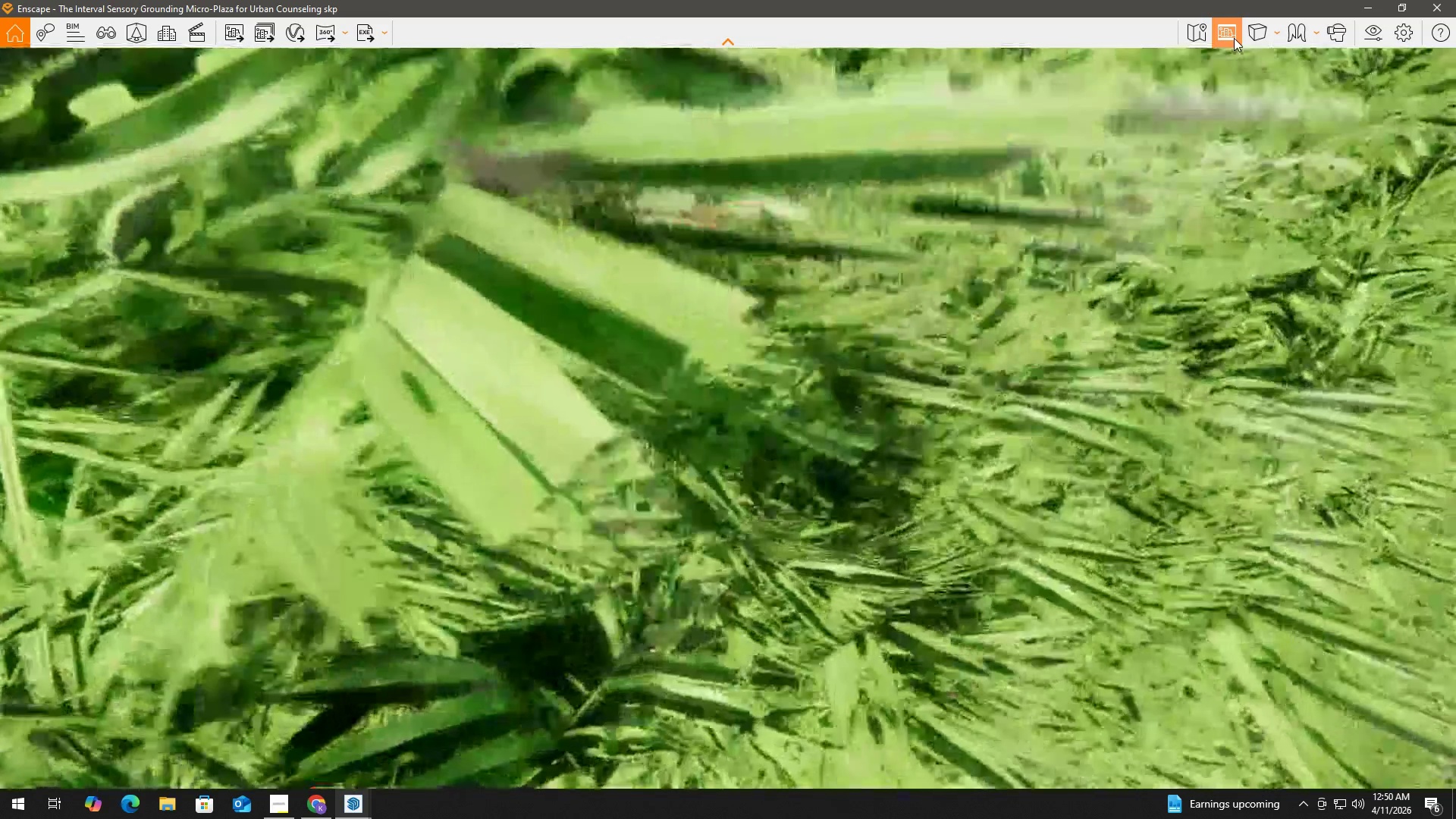 
left_click([1234, 38])
 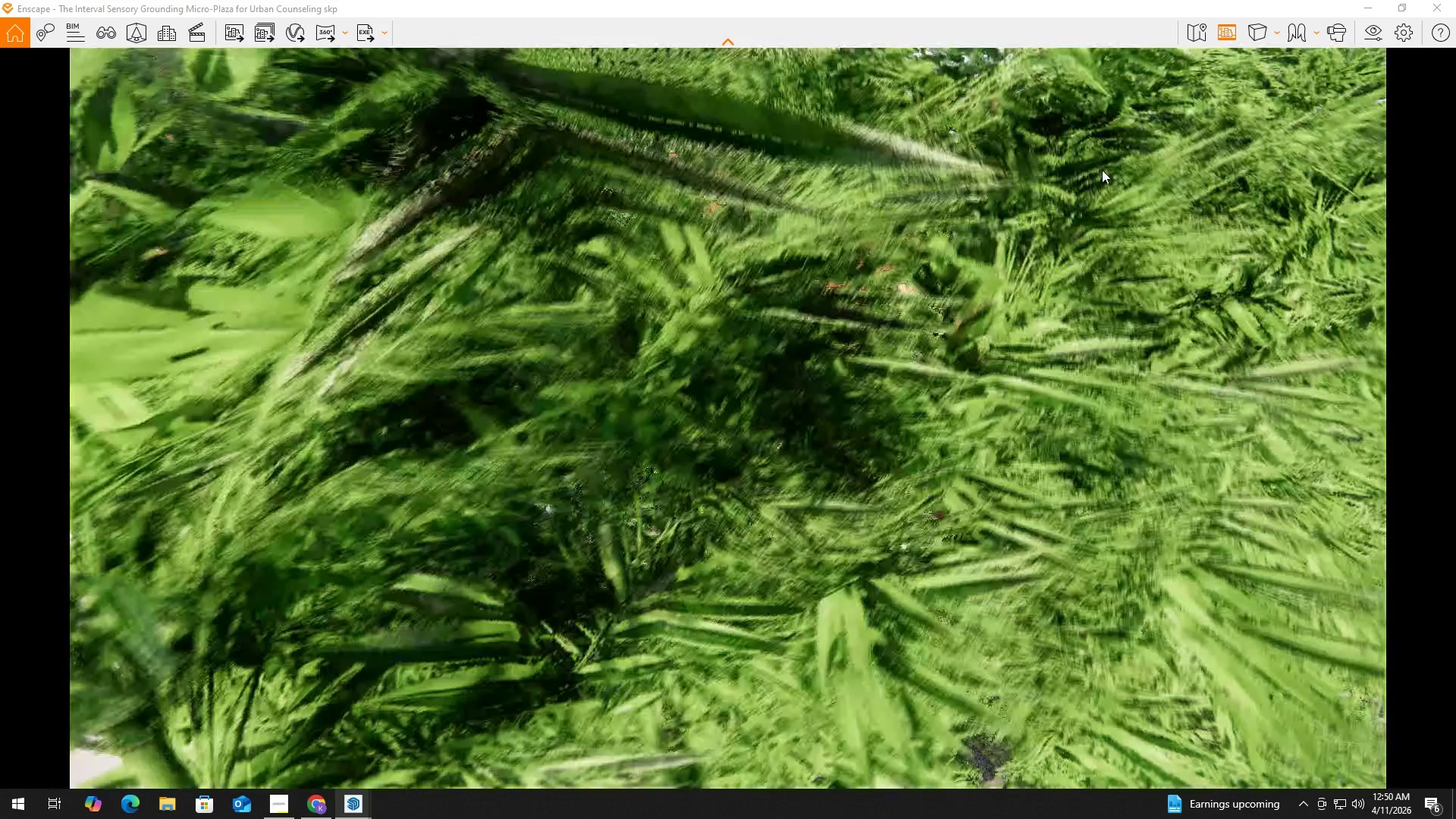 
hold_key(key=S, duration=0.36)
 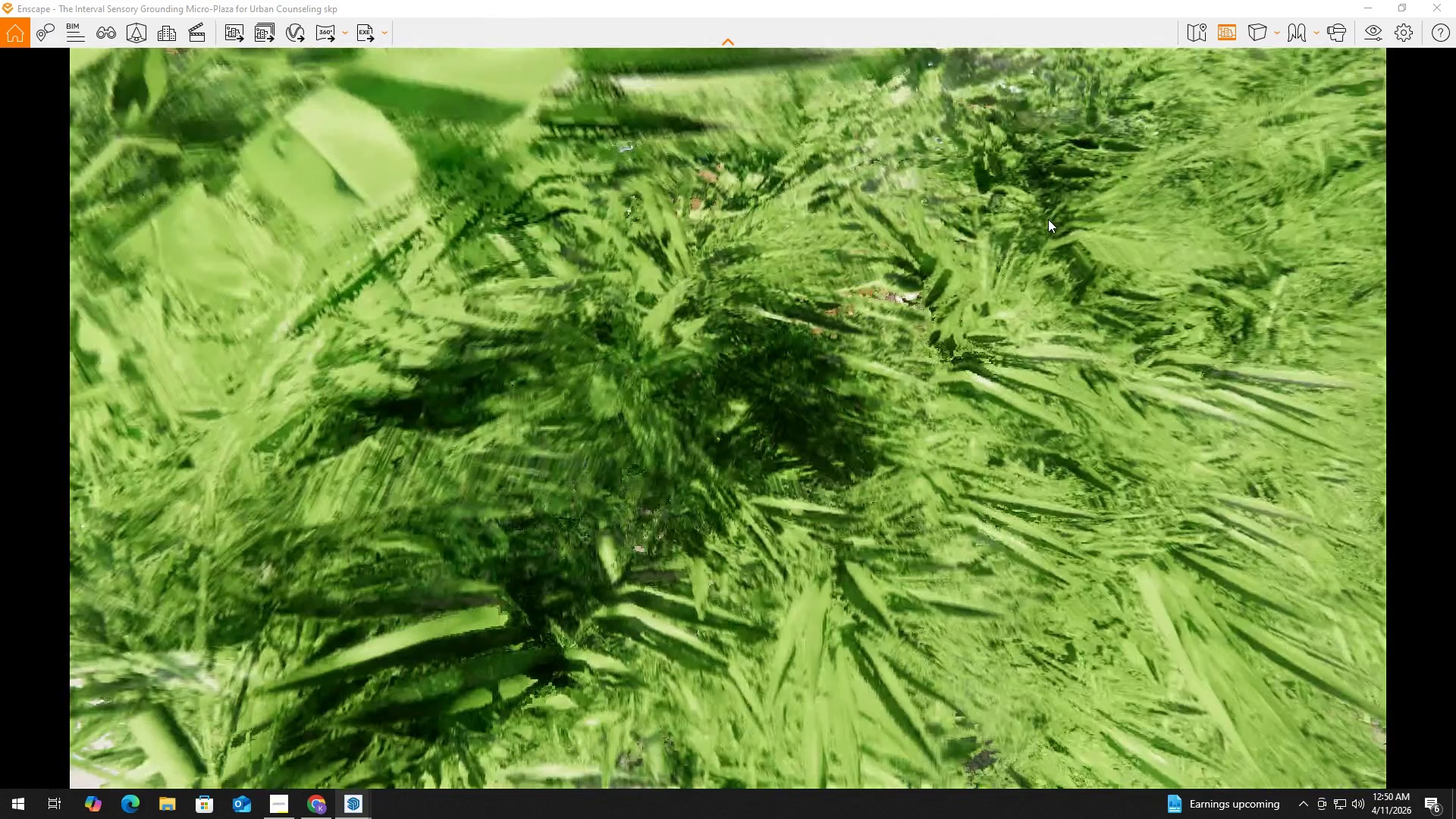 
type(dh)
 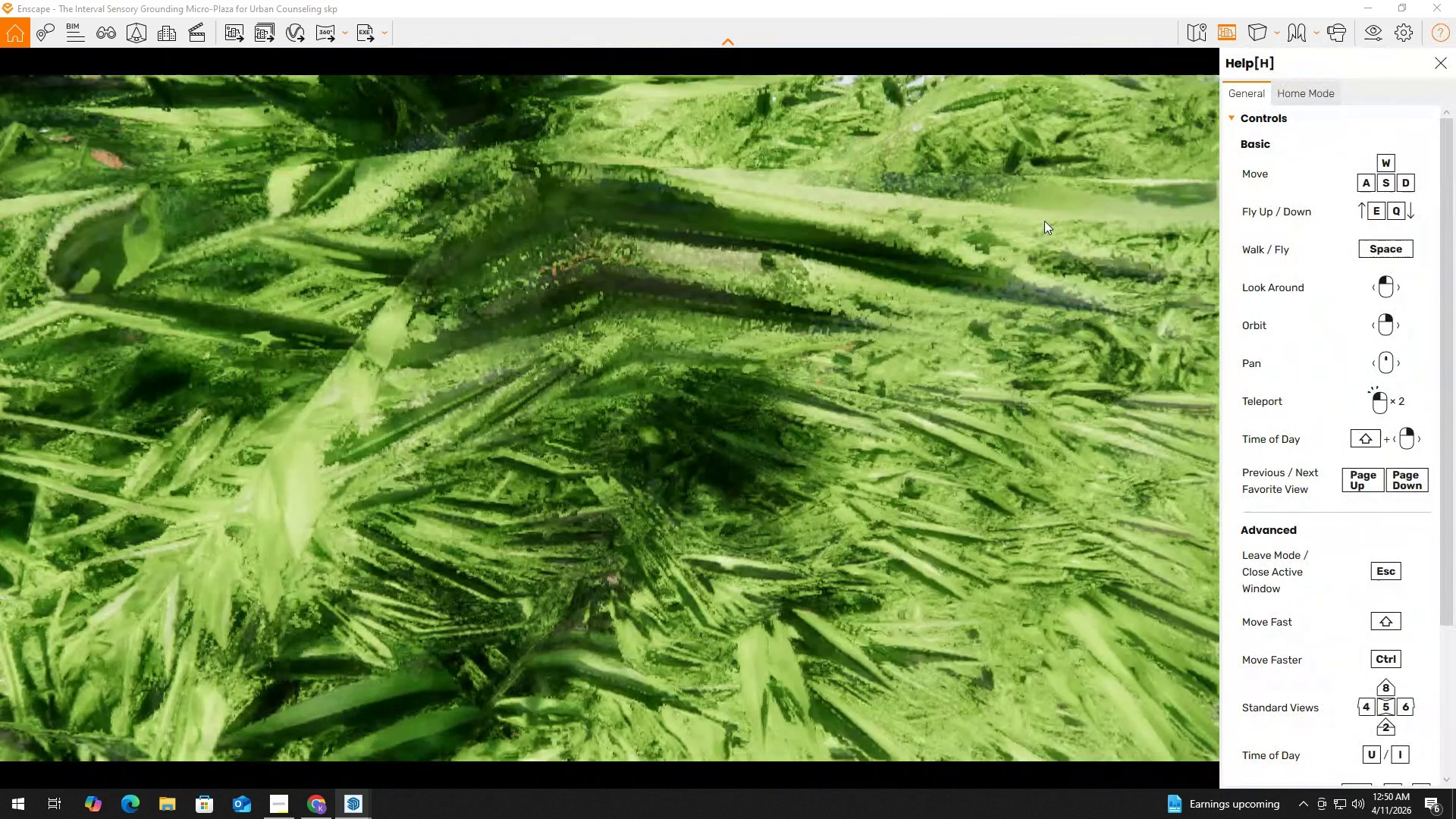 
scroll: coordinate [838, 268], scroll_direction: down, amount: 5.0
 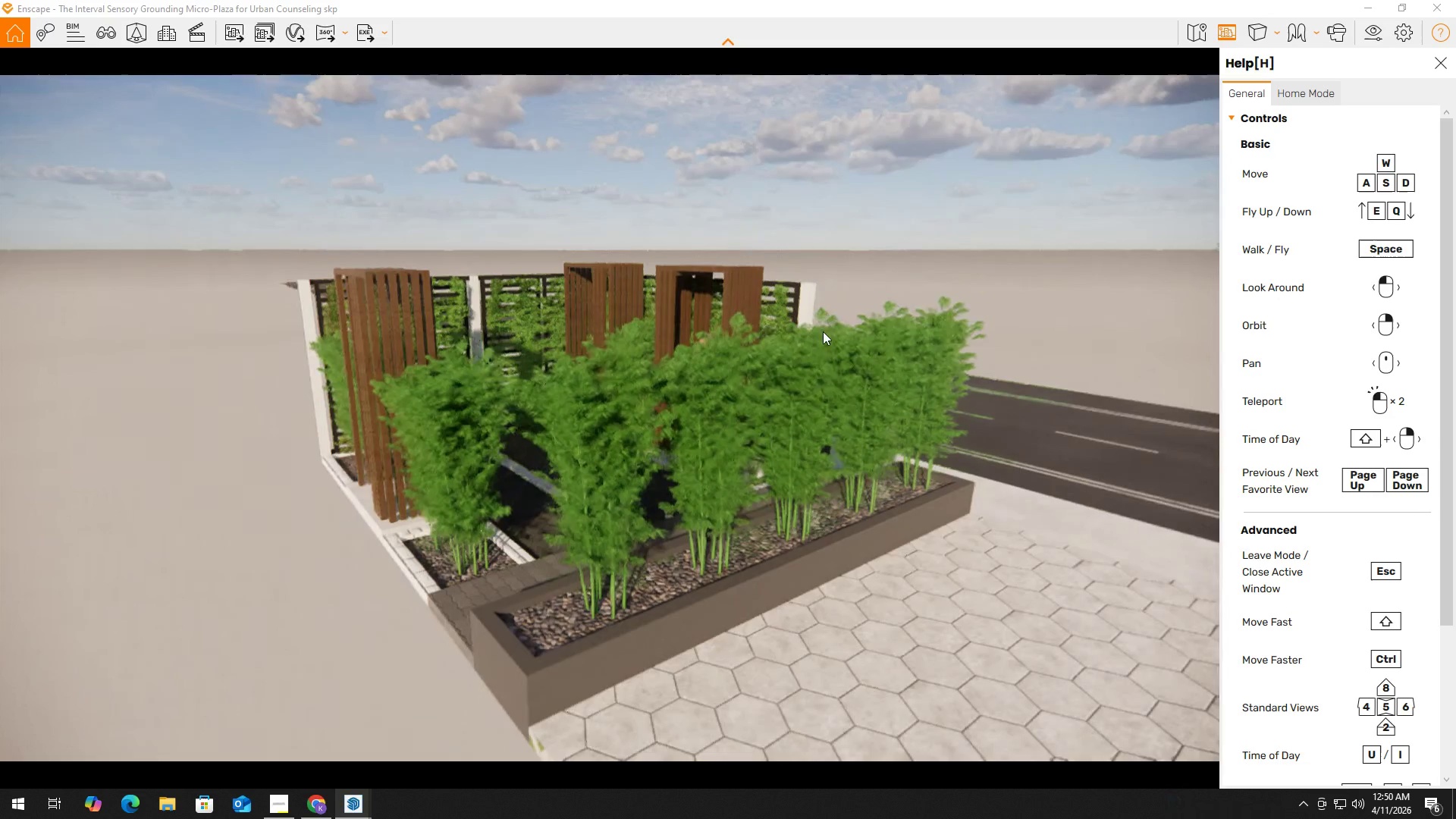 
hold_key(key=A, duration=2.5)
 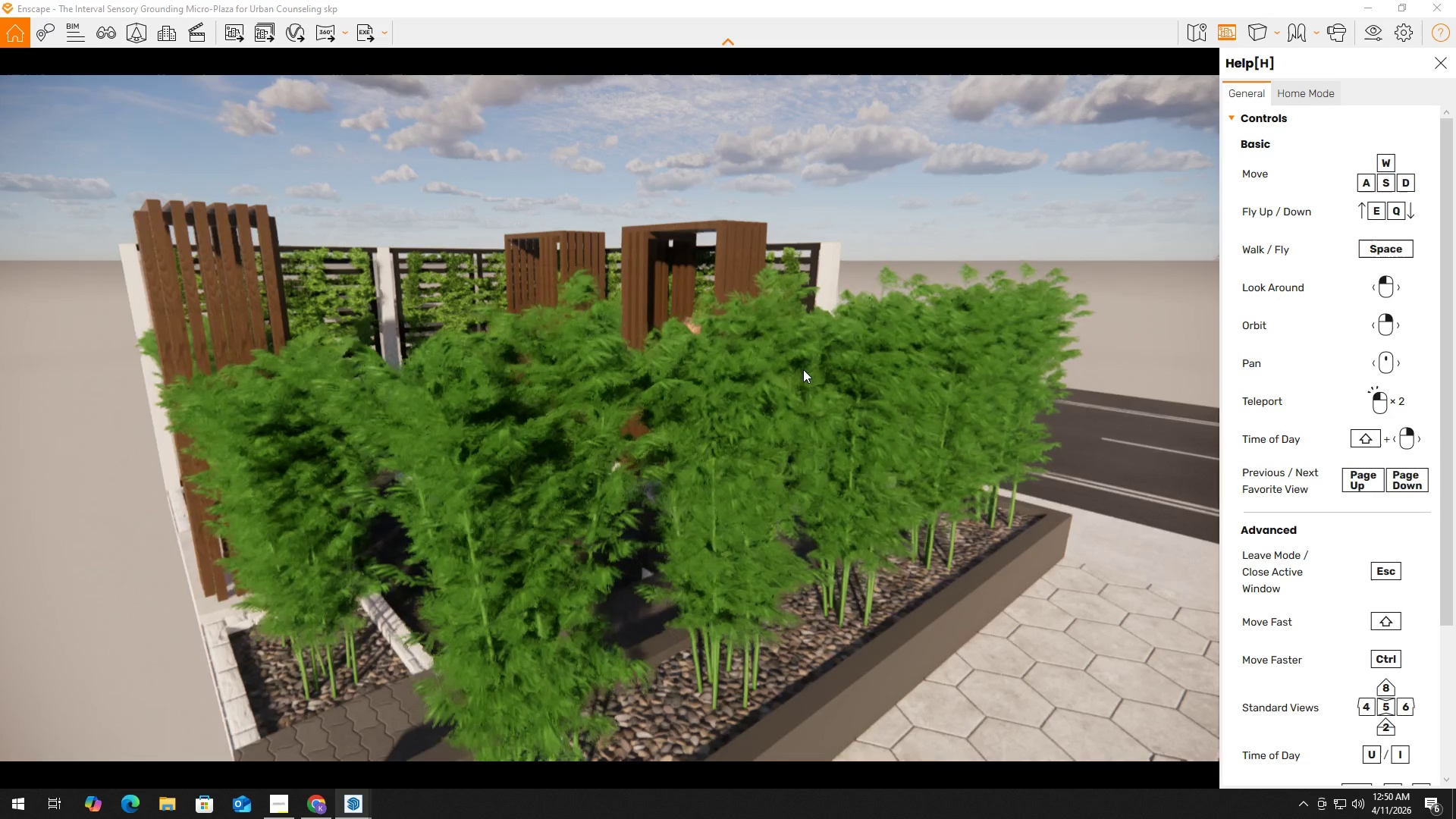 
hold_key(key=W, duration=1.41)
 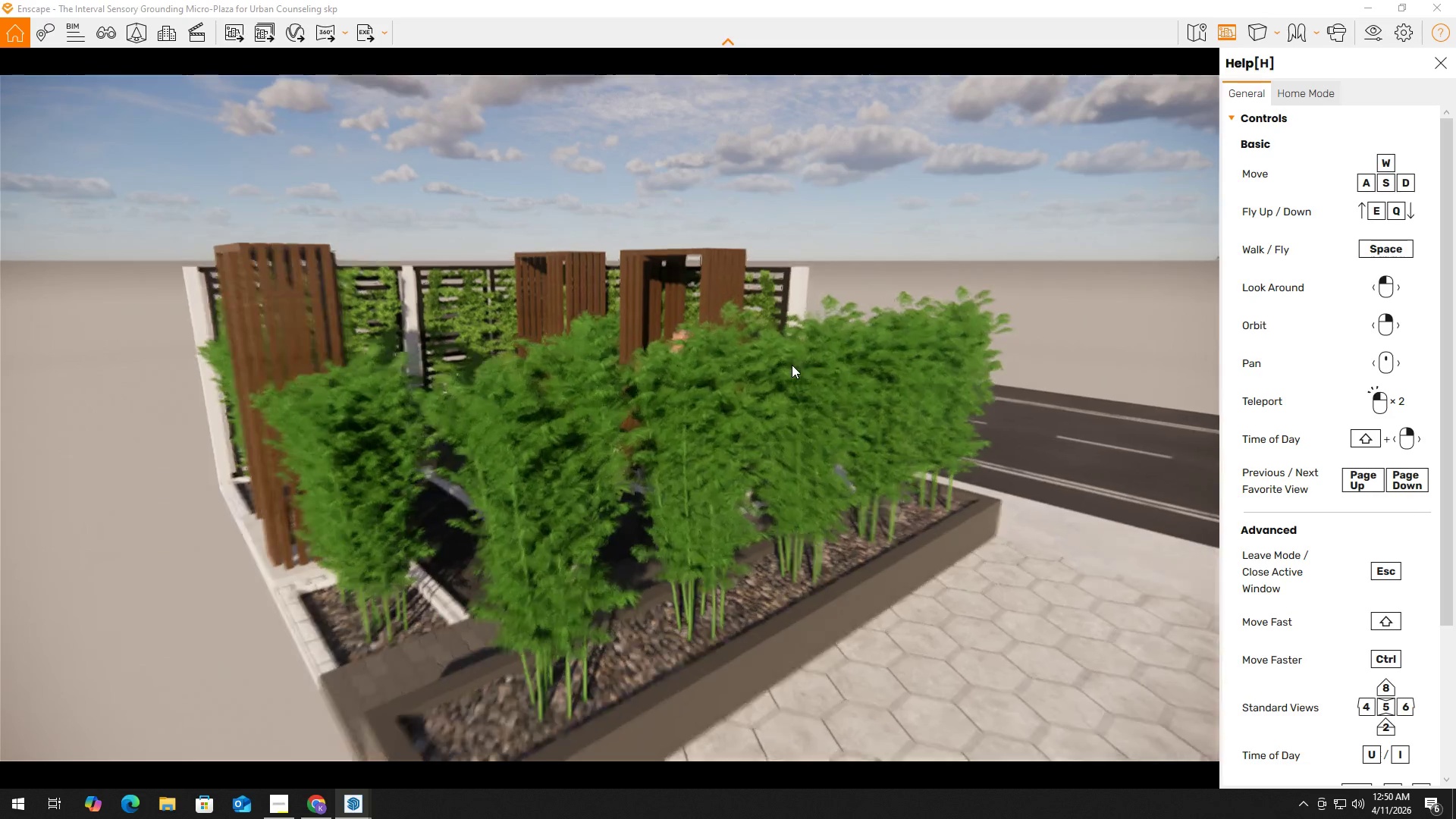 
left_click([796, 357])
 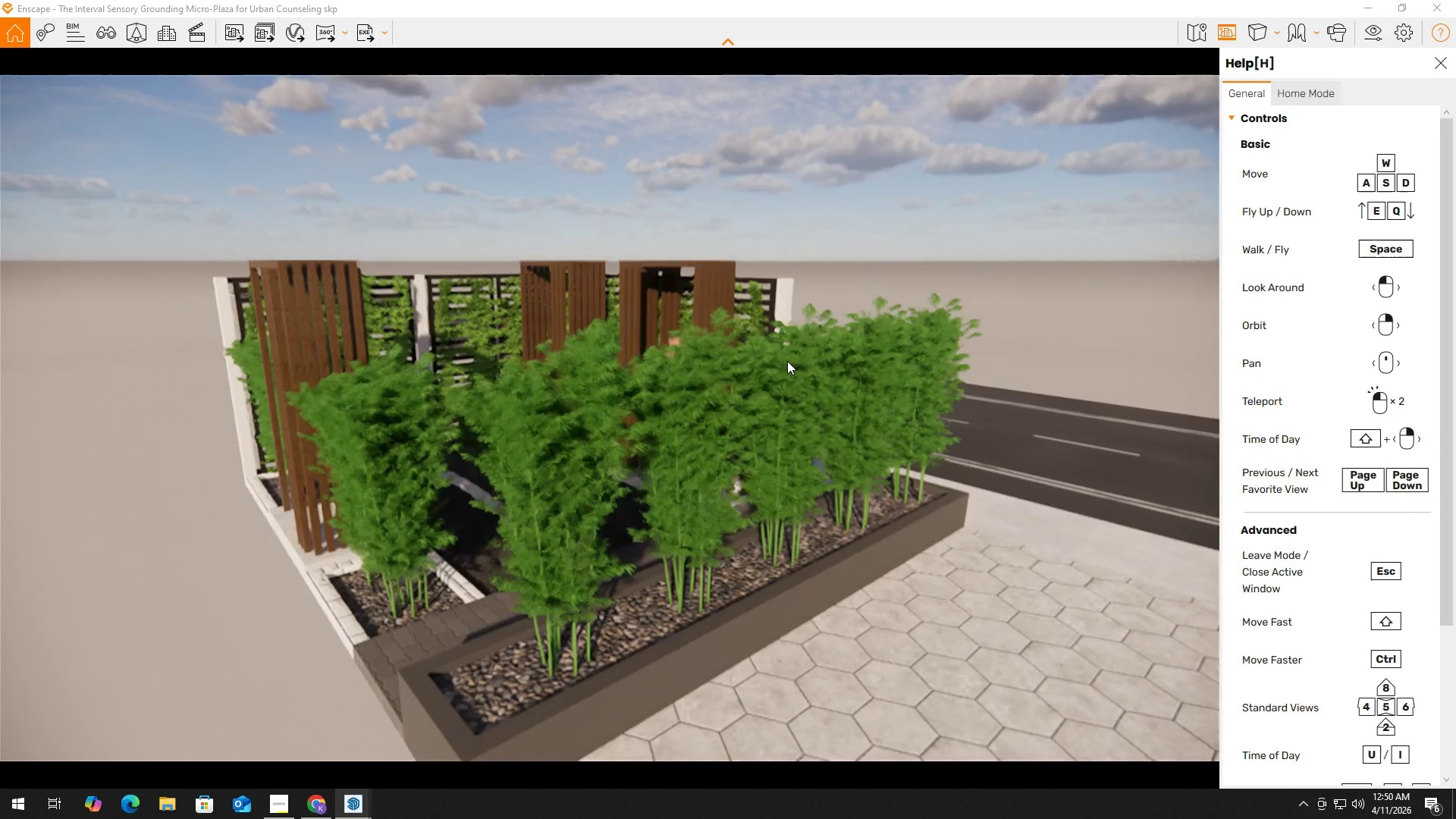 
type(Wa)
 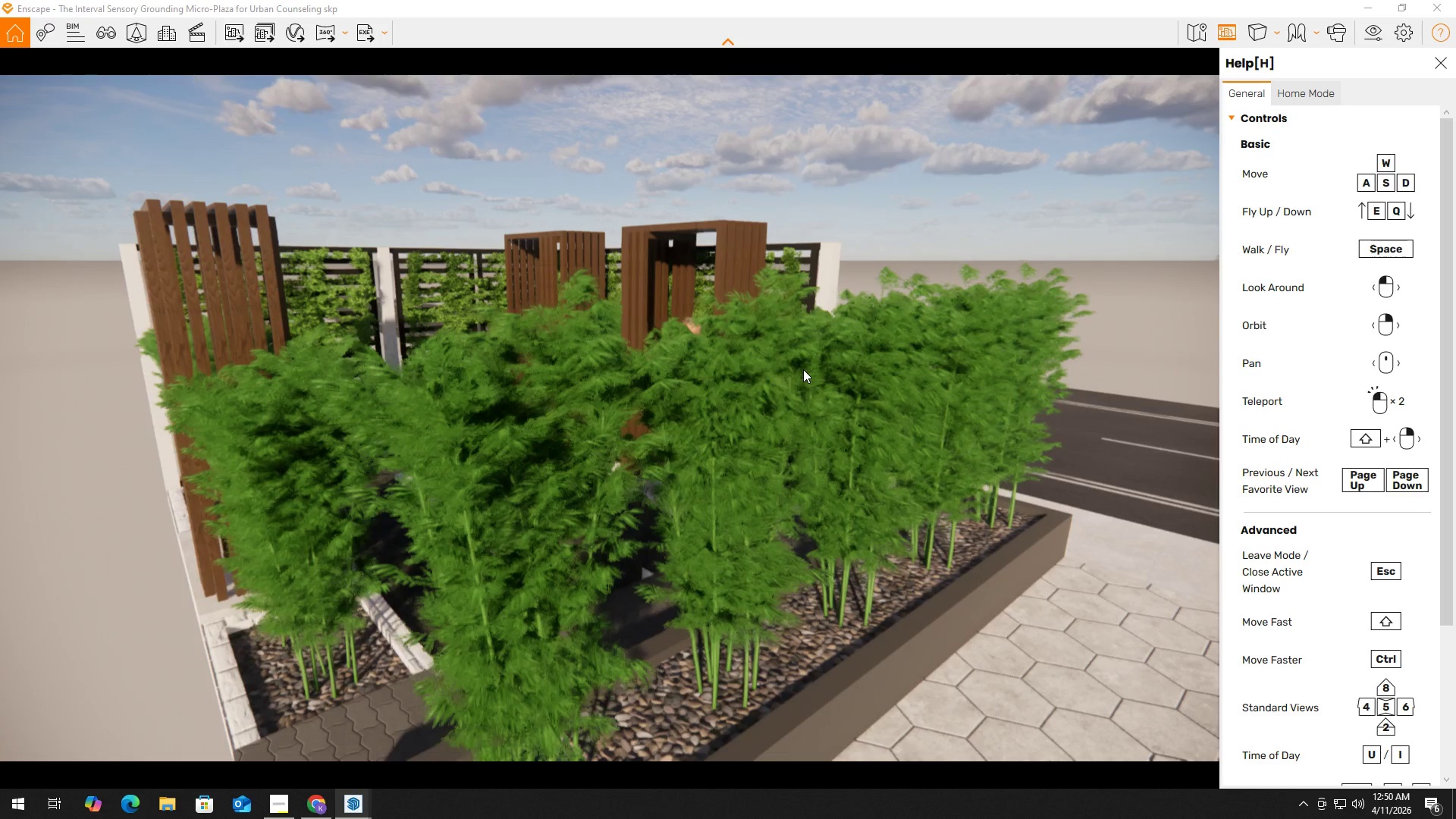 
hold_key(key=A, duration=0.36)
 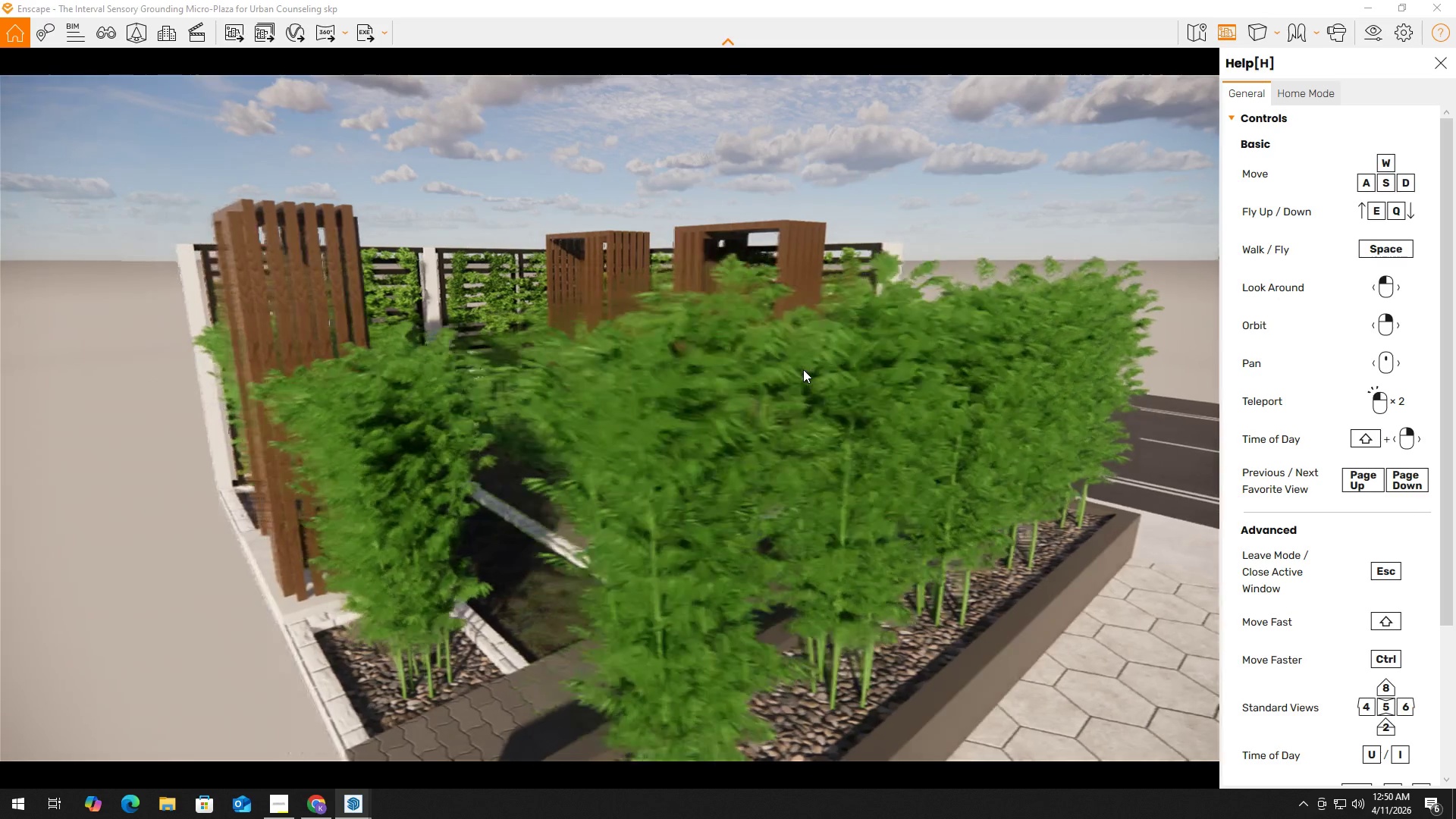 
hold_key(key=A, duration=0.62)
 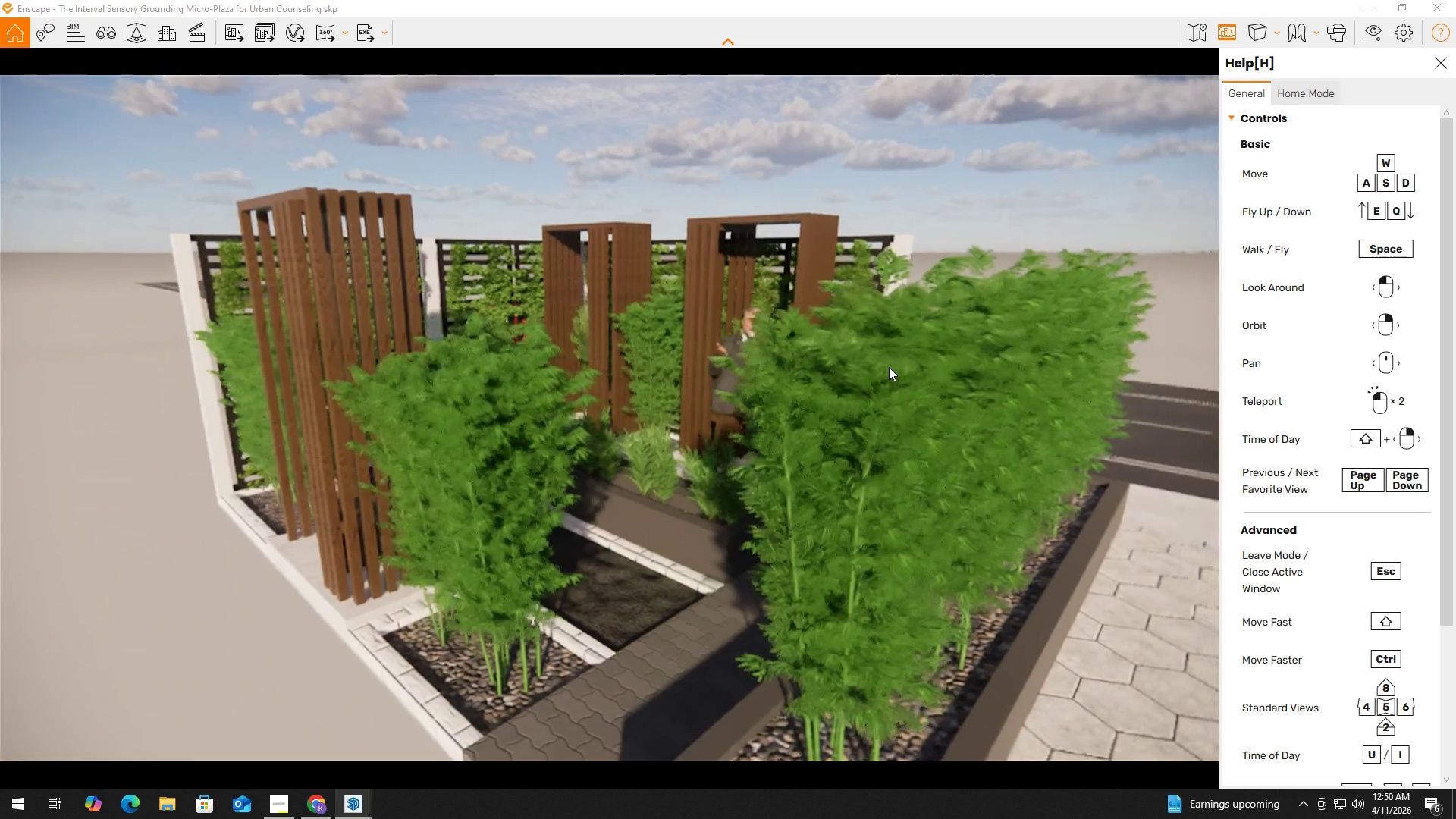 
left_click_drag(start_coordinate=[885, 367], to_coordinate=[889, 367])
 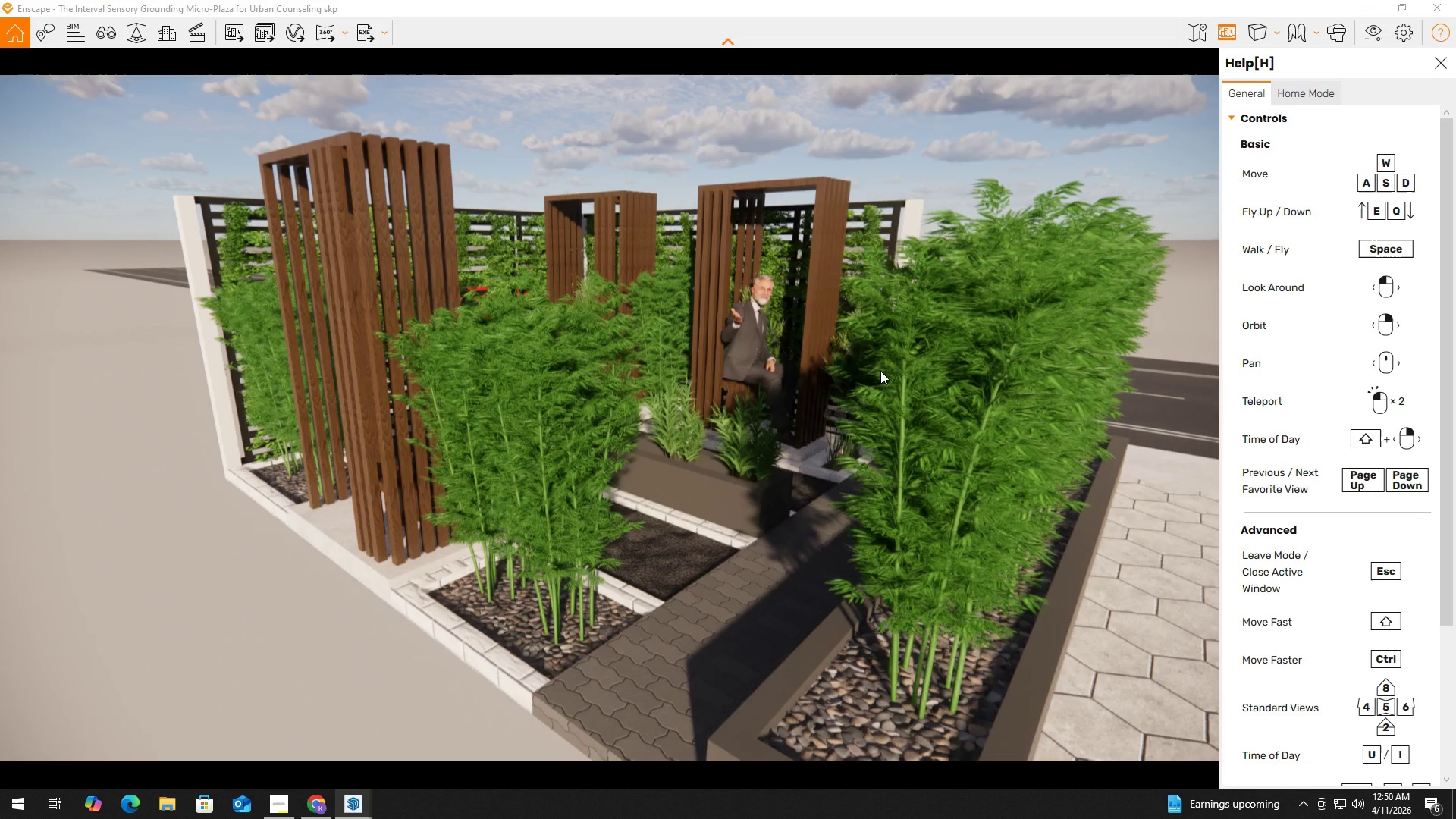 
hold_key(key=A, duration=0.36)
 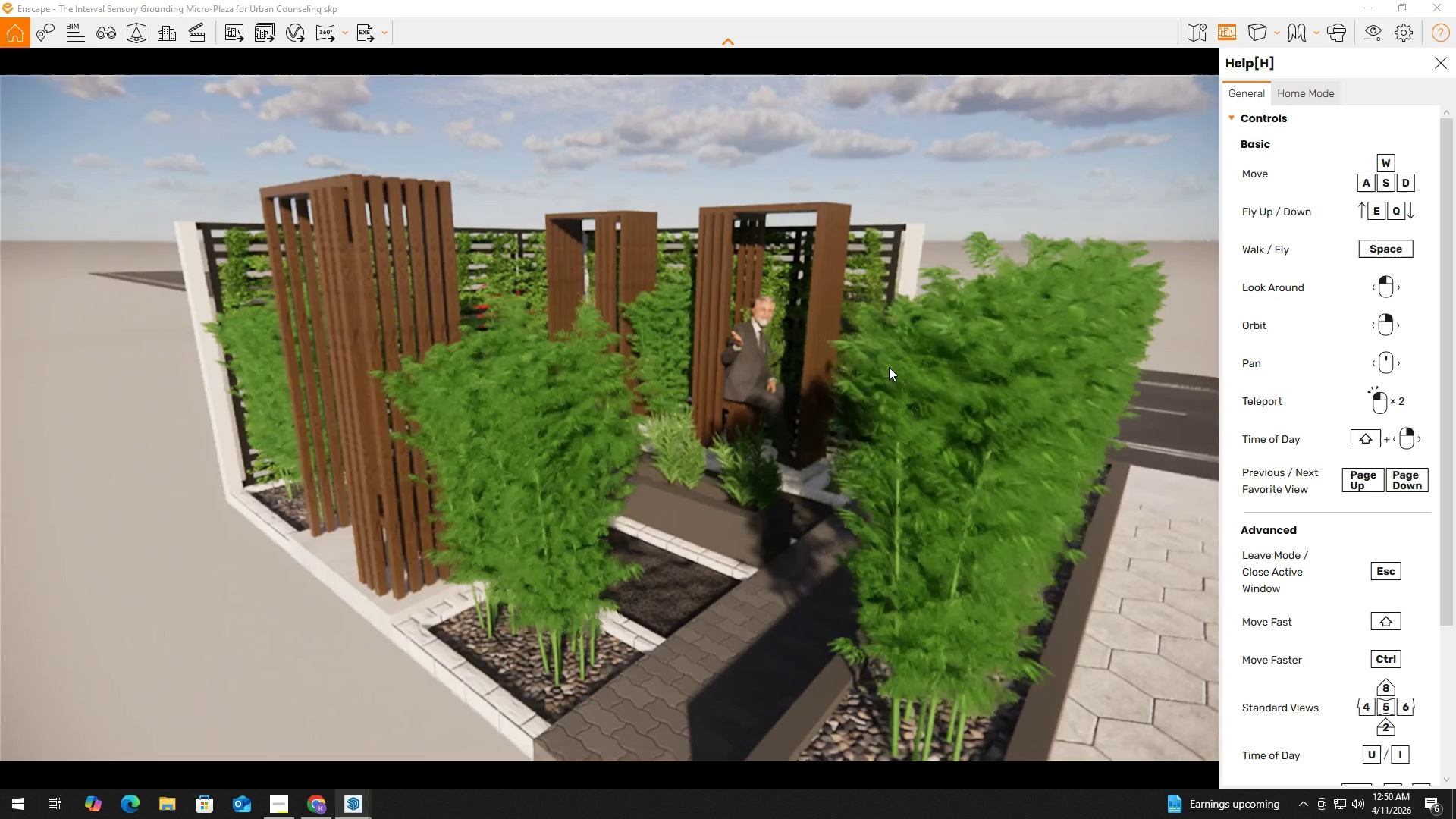 
type(QE)
 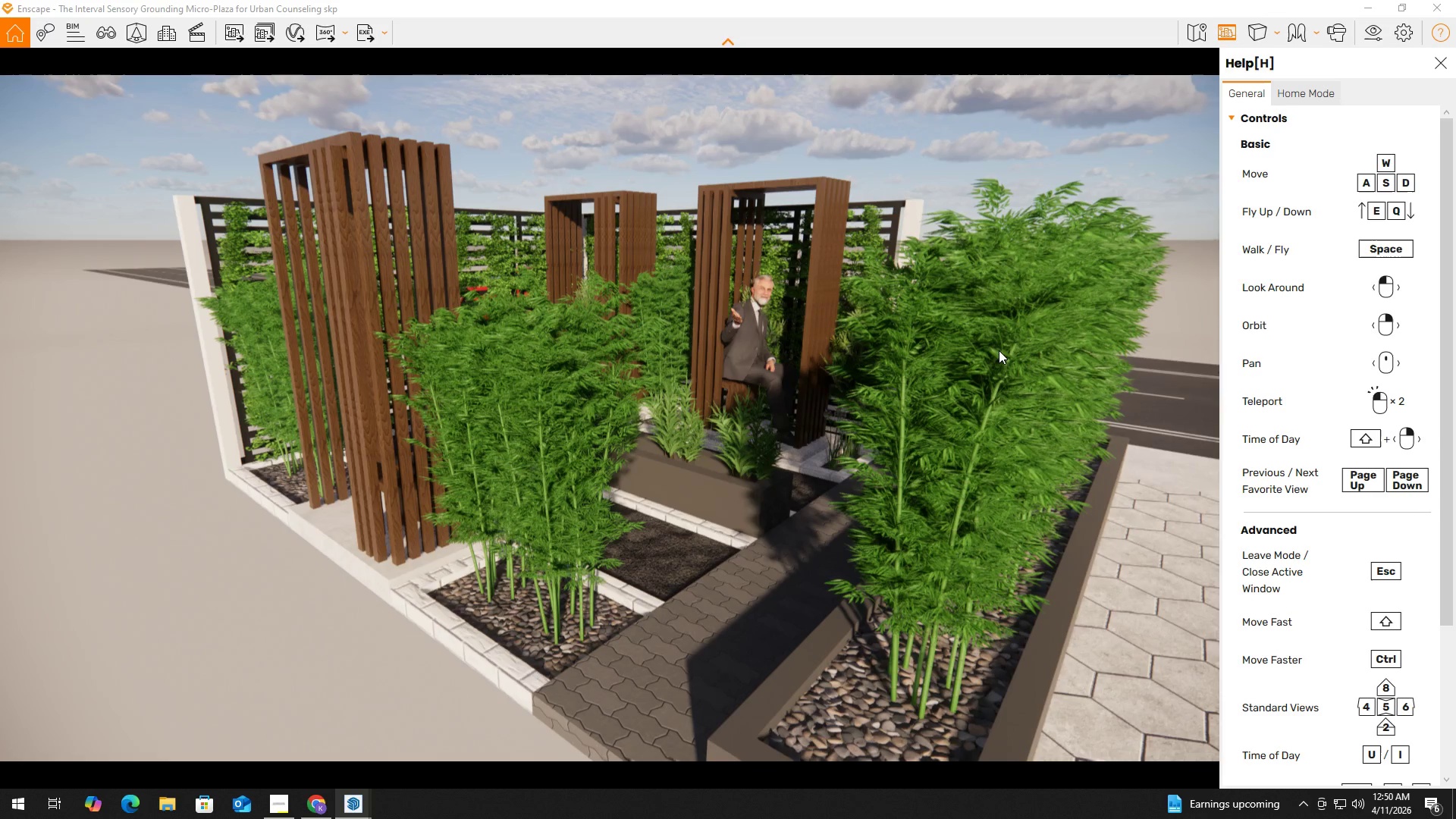 
left_click([75, 33])
 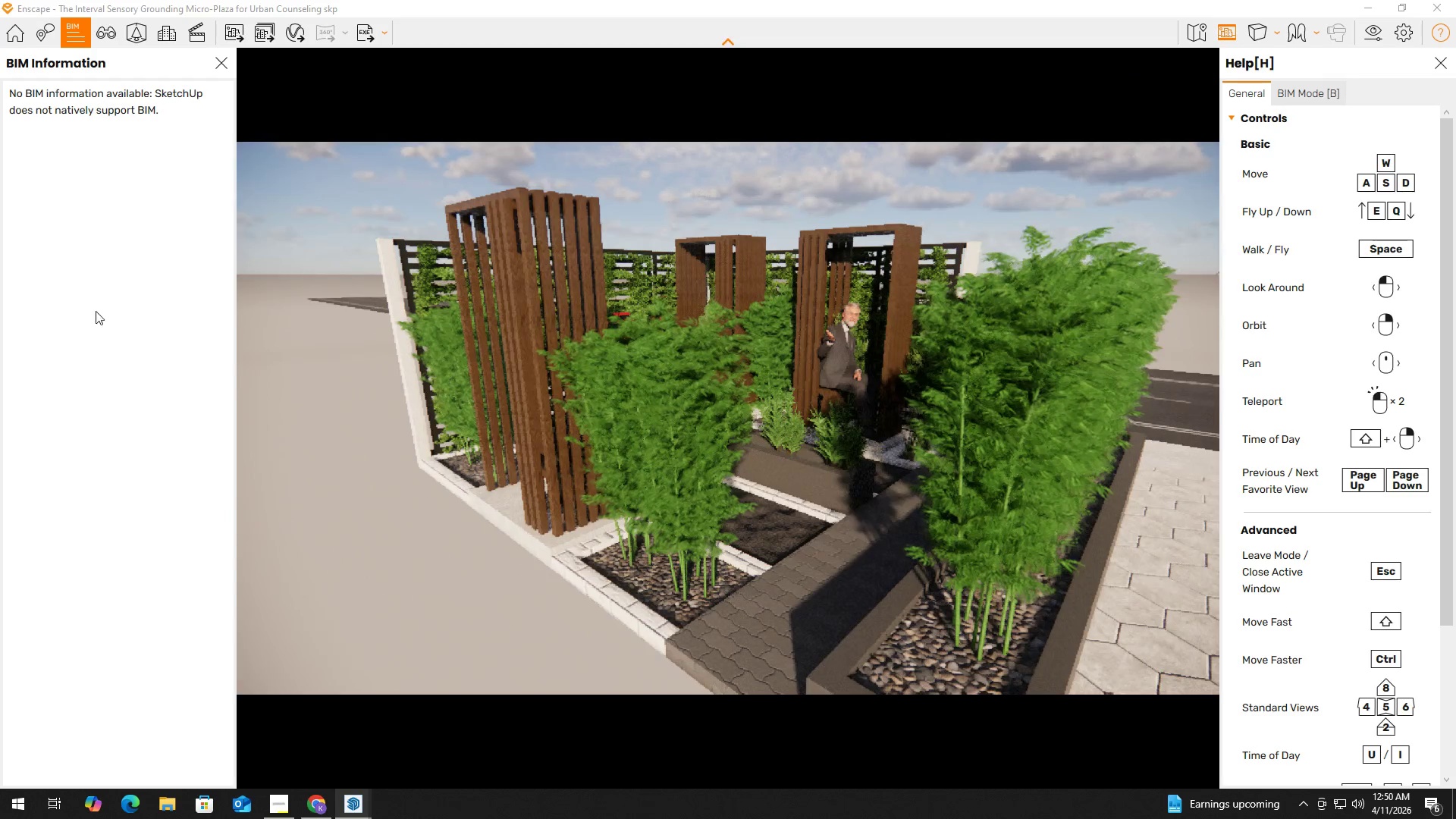 
mouse_move([108, 71])
 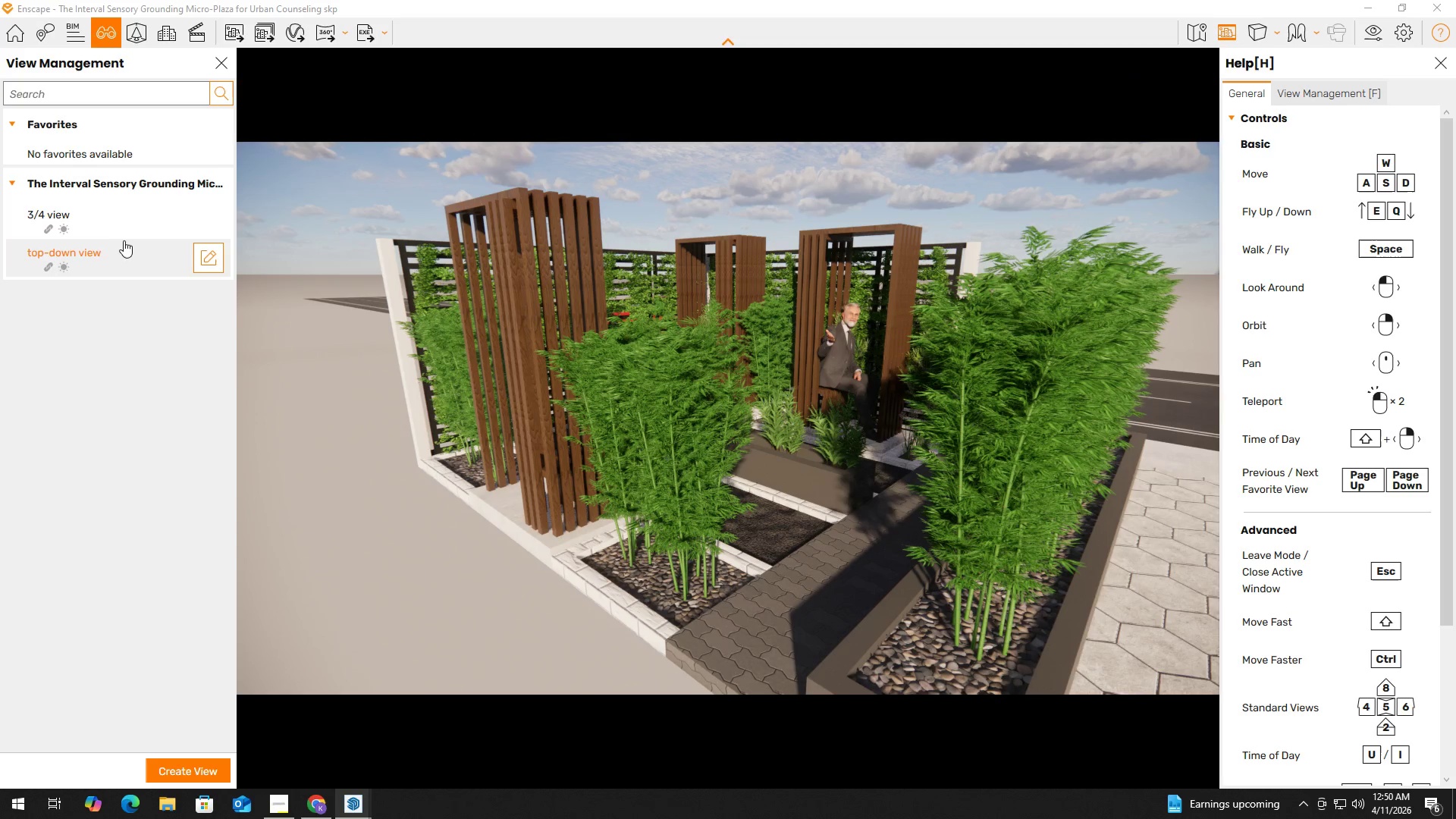 
left_click([146, 218])
 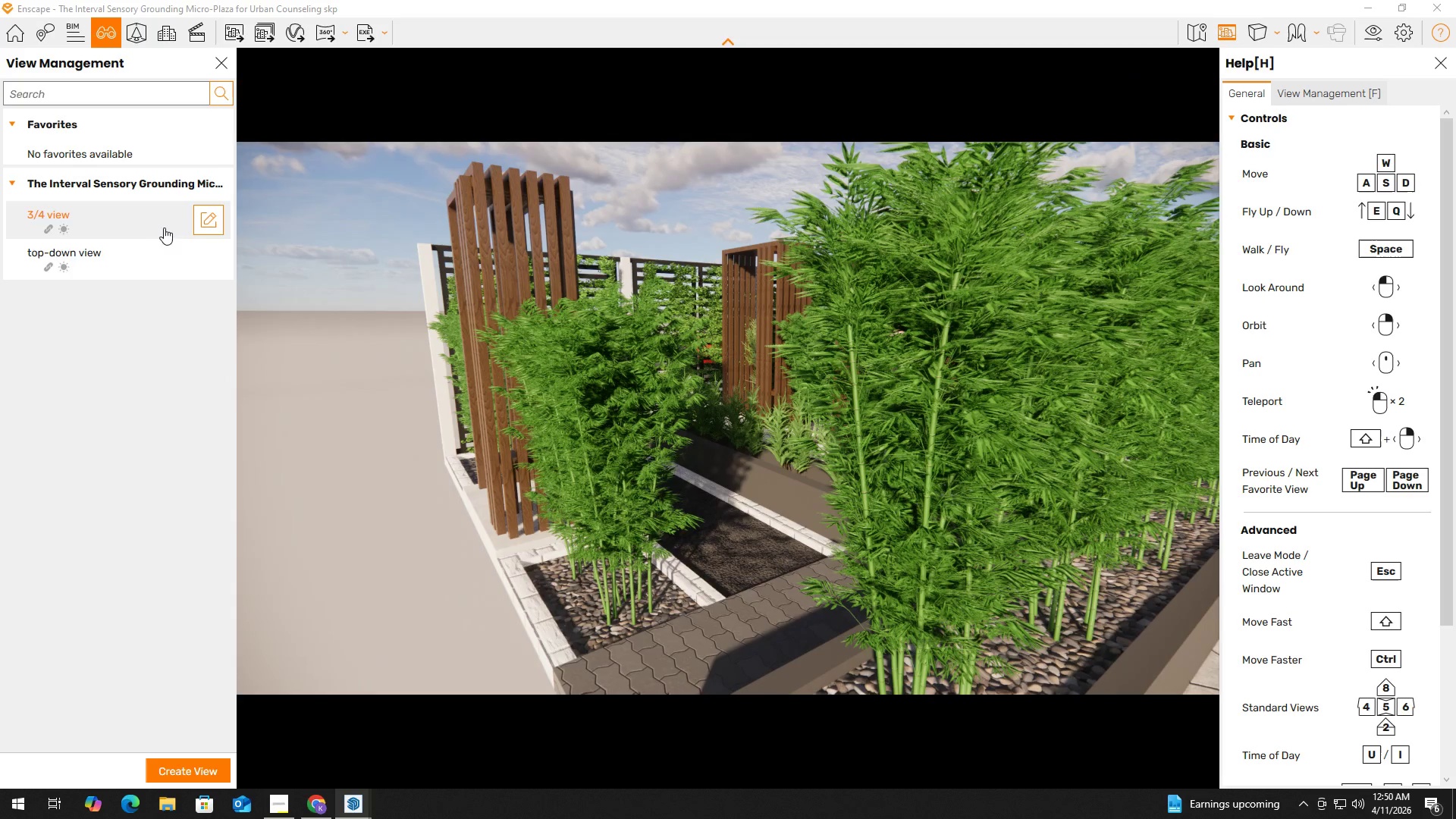 
hold_key(key=S, duration=3.69)
 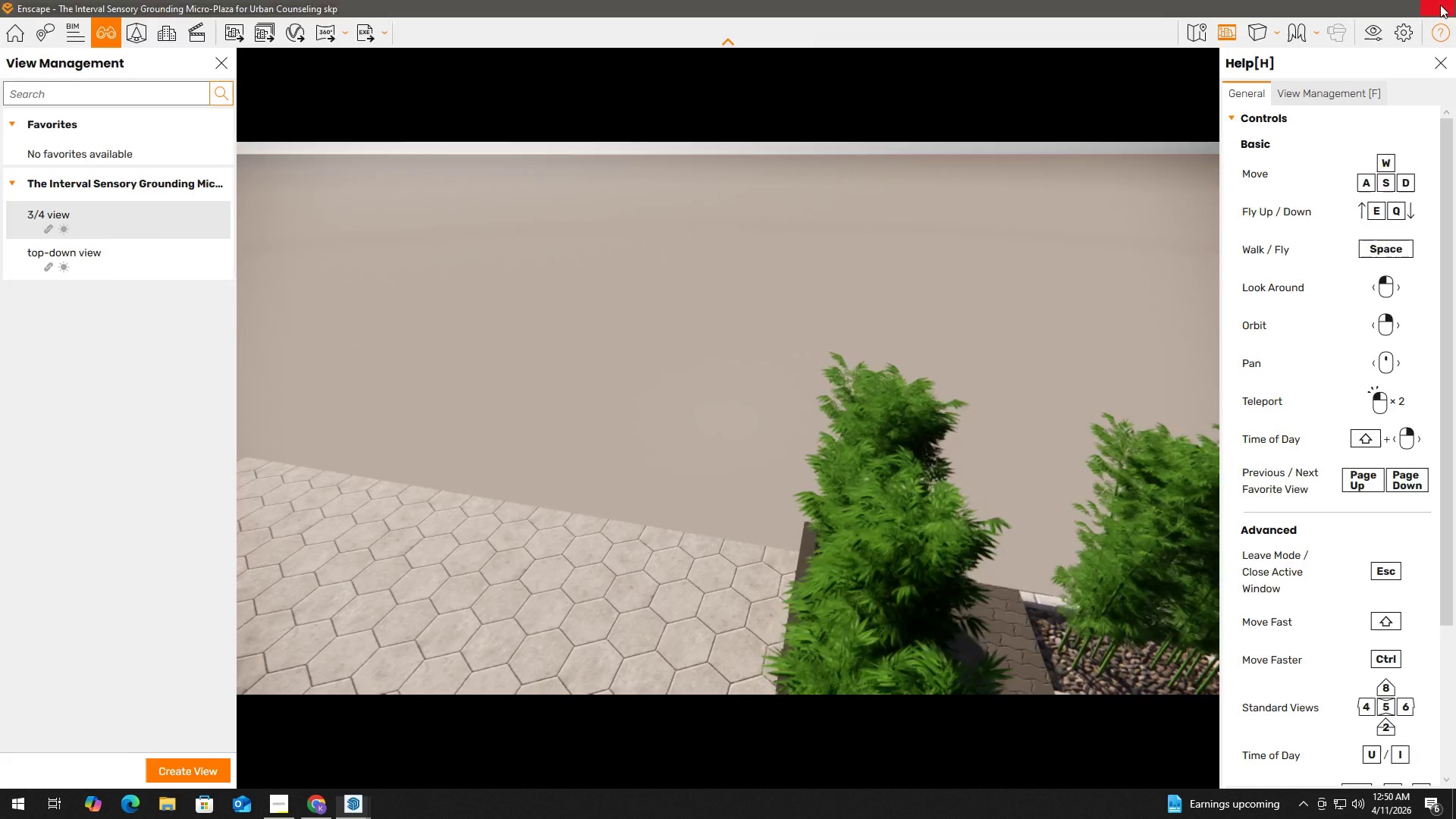 
hold_key(key=D, duration=1.5)
 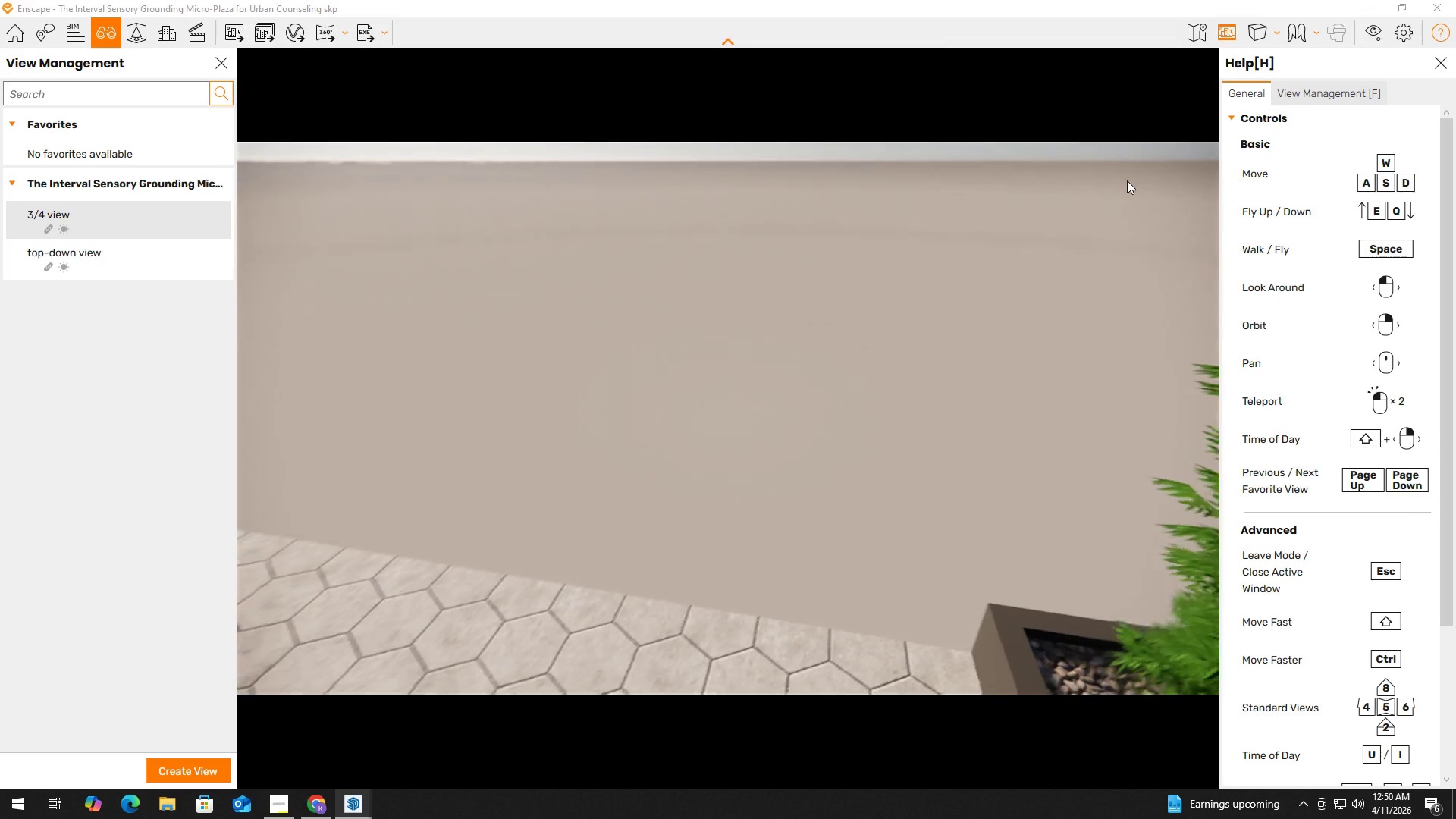 
left_click([919, 368])
 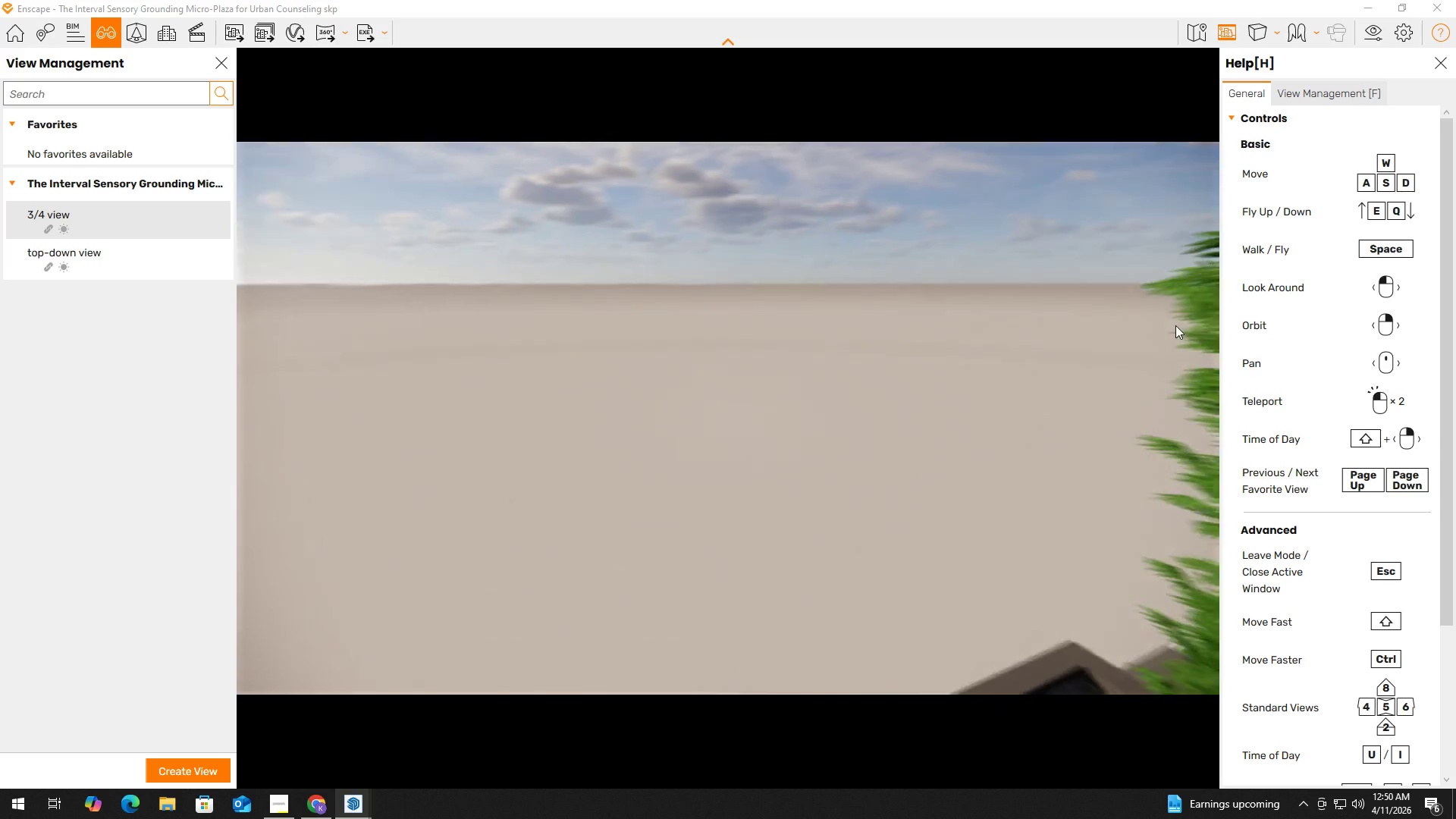 
hold_key(key=D, duration=0.36)
 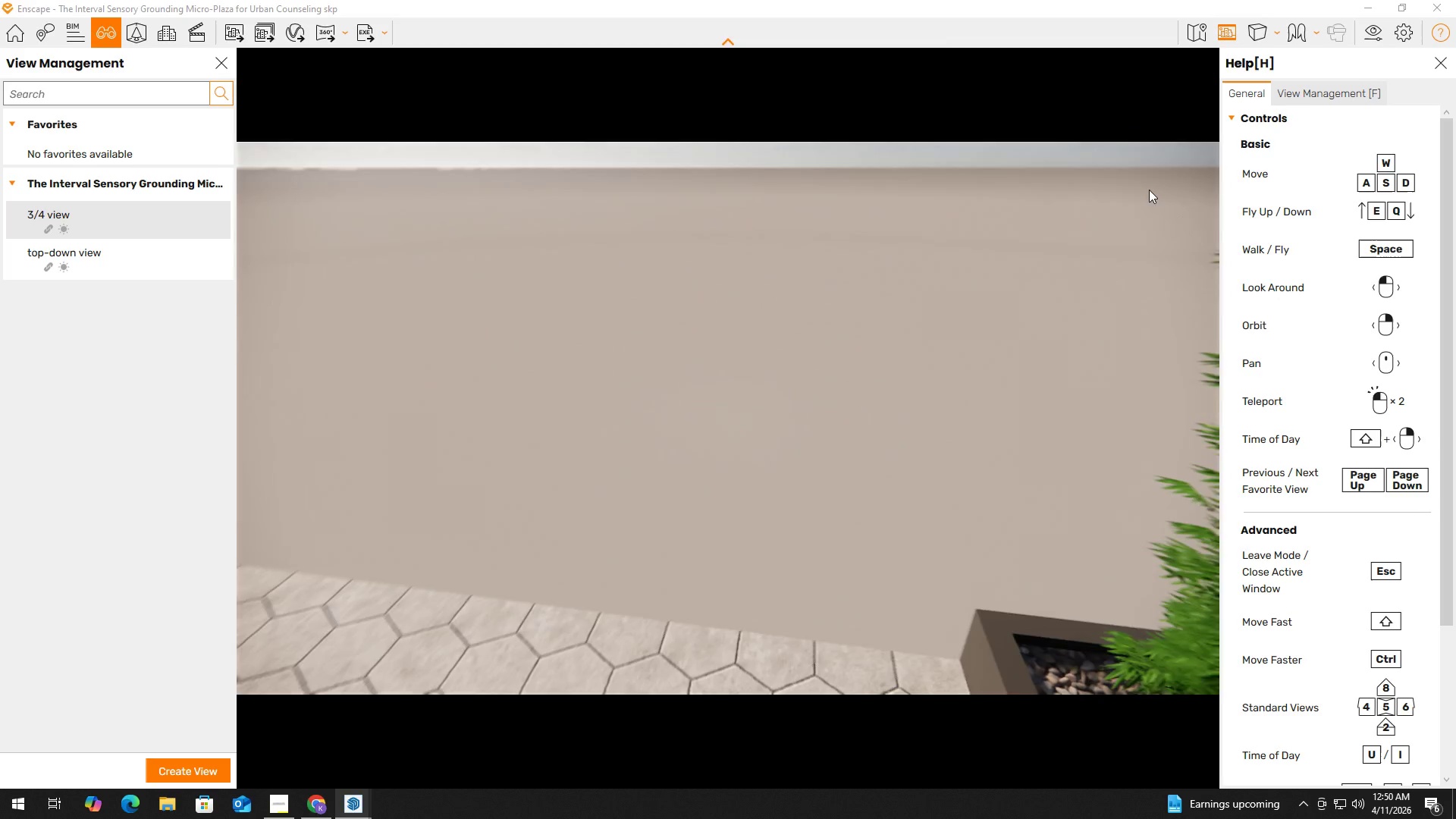 
type(aa)
 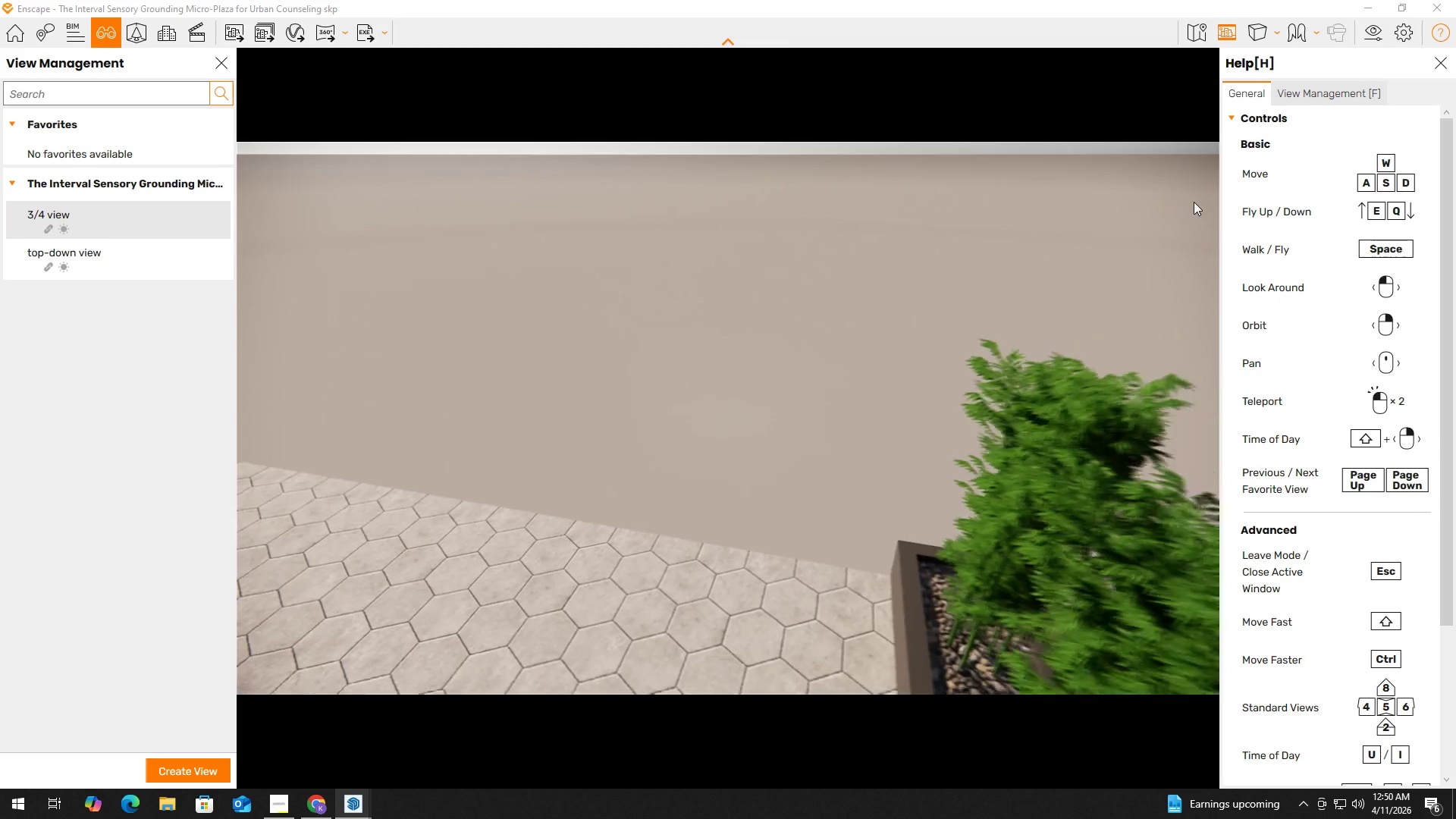 
hold_key(key=D, duration=0.36)
 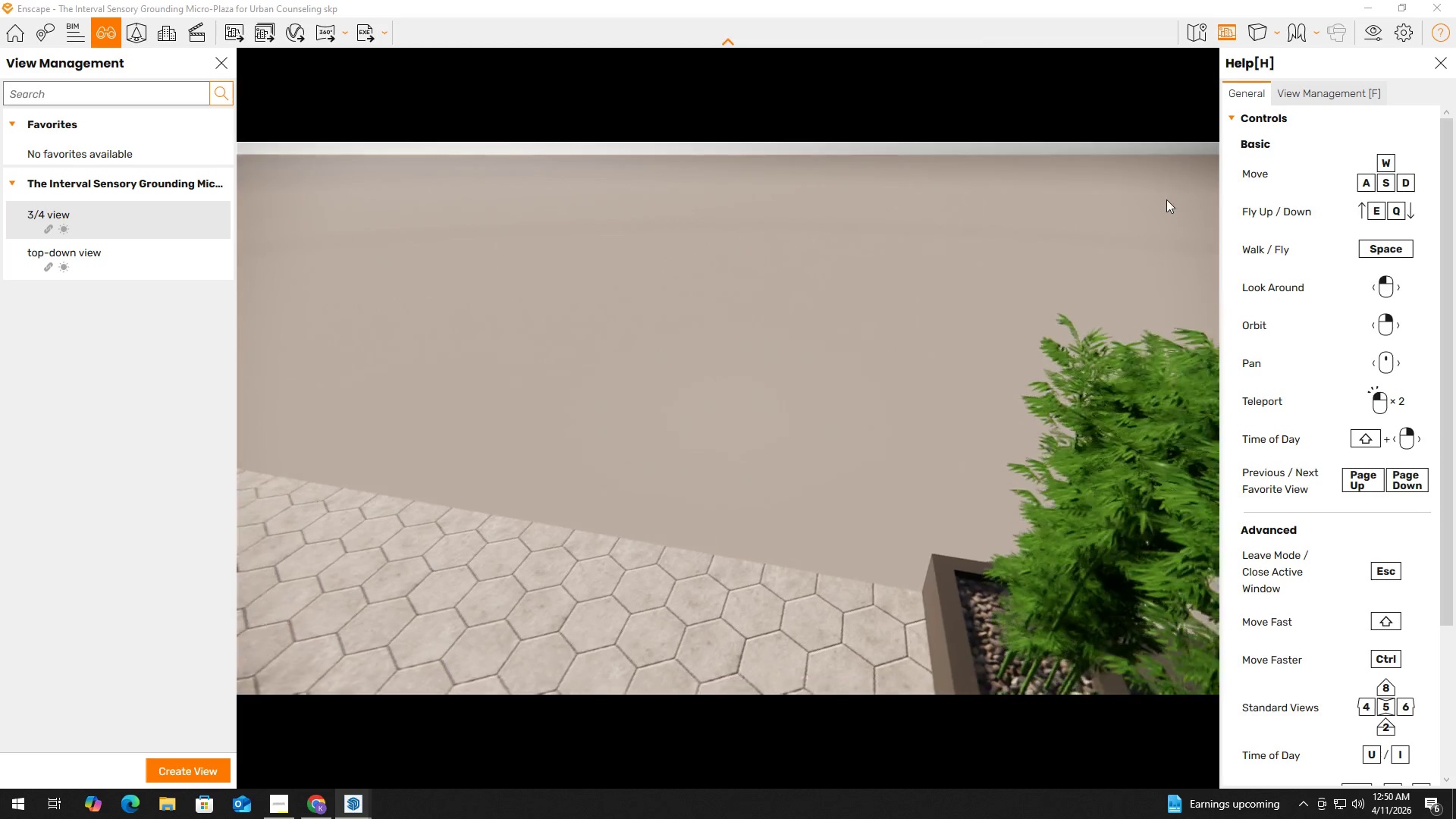 
hold_key(key=D, duration=0.66)
 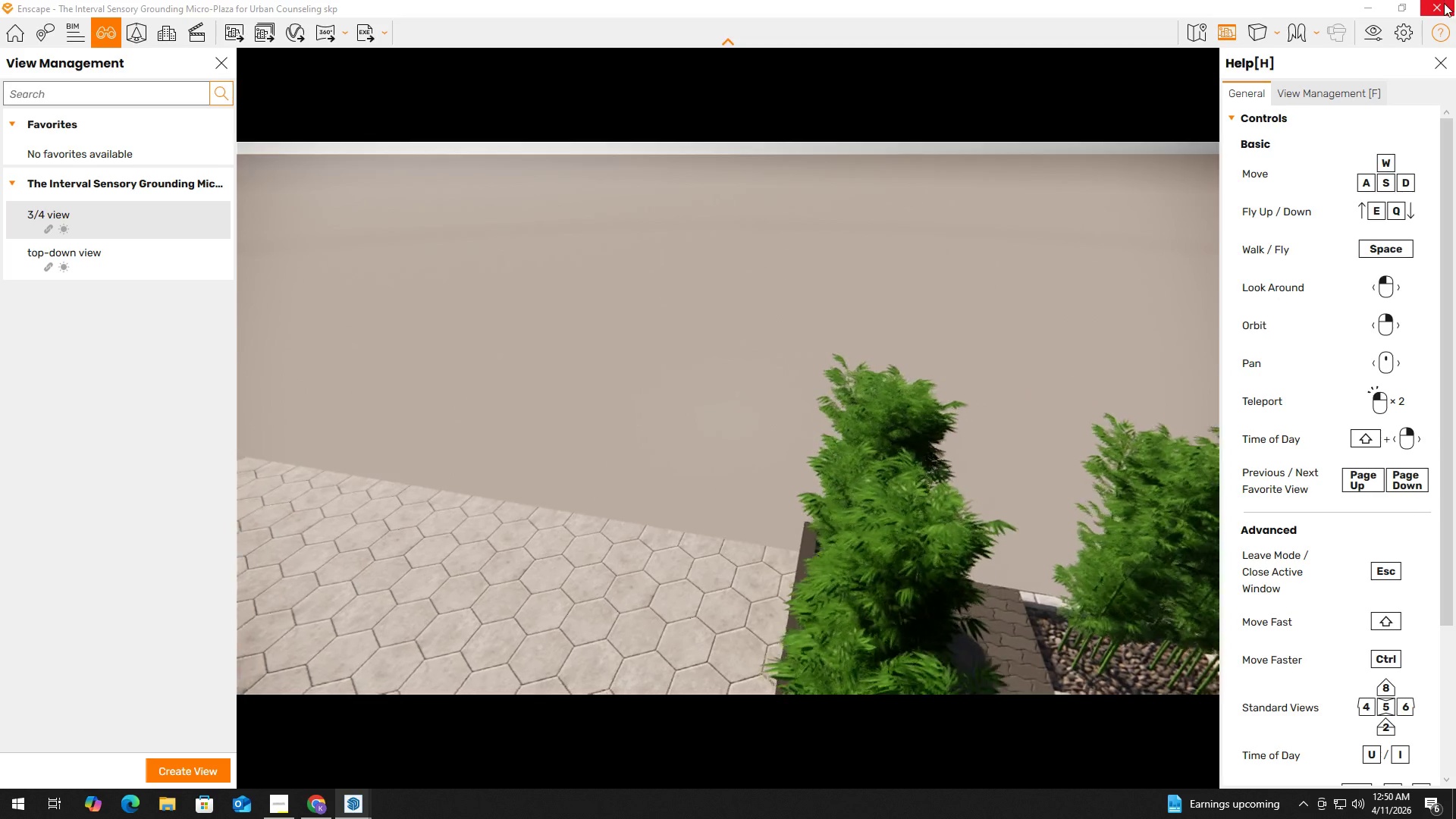 
left_click([1443, 3])
 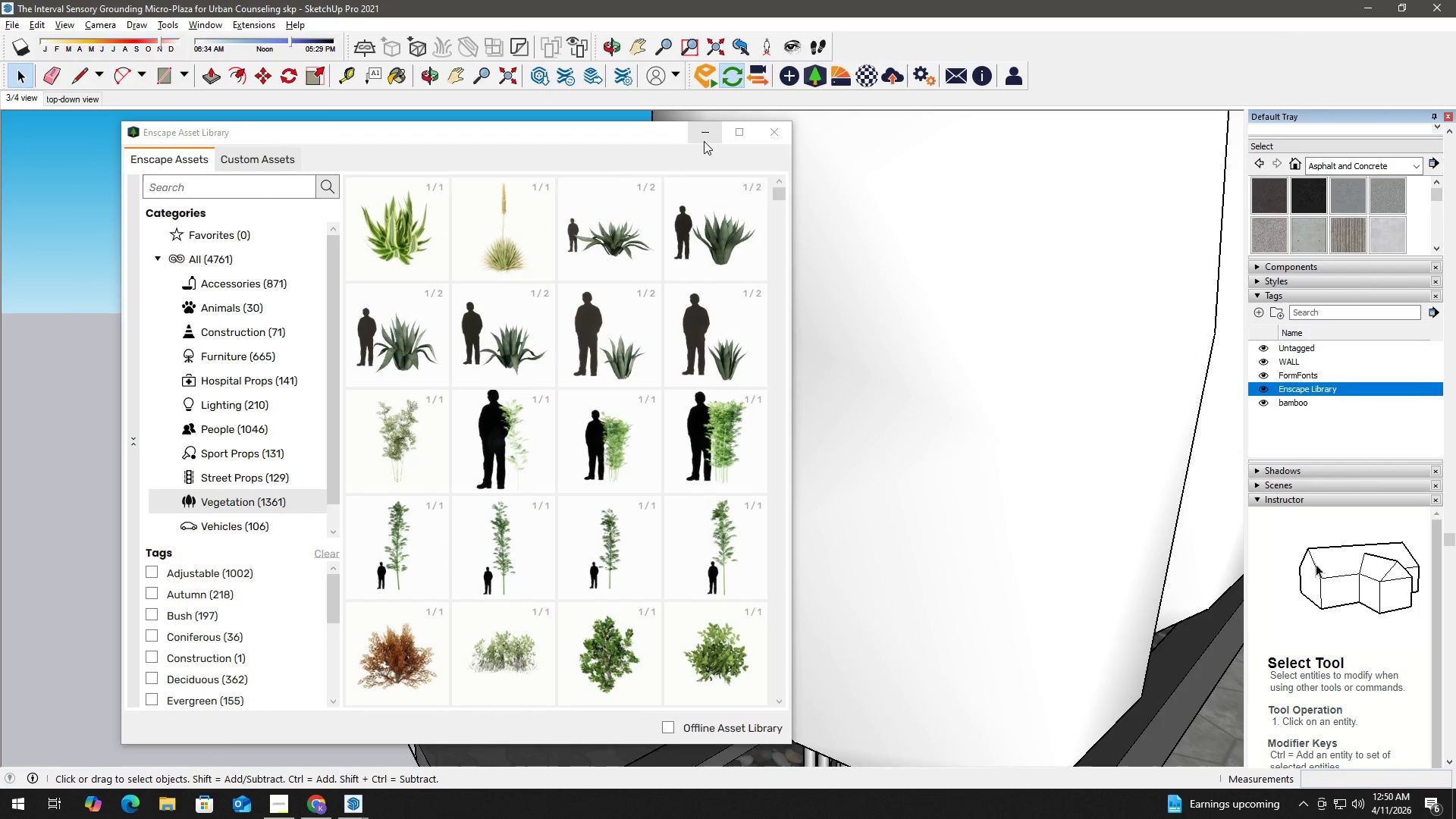 
left_click([776, 138])
 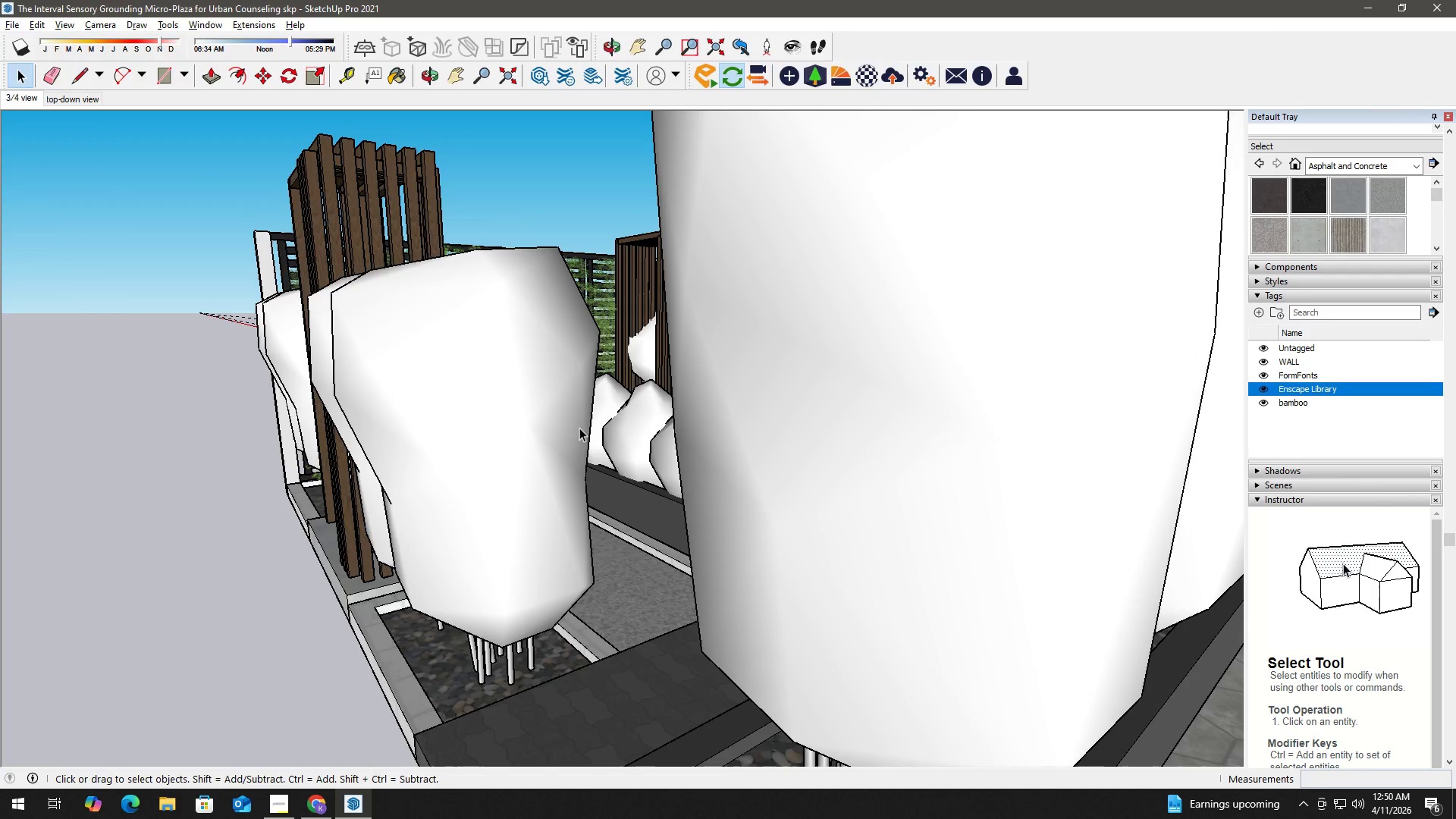 
key(Space)
 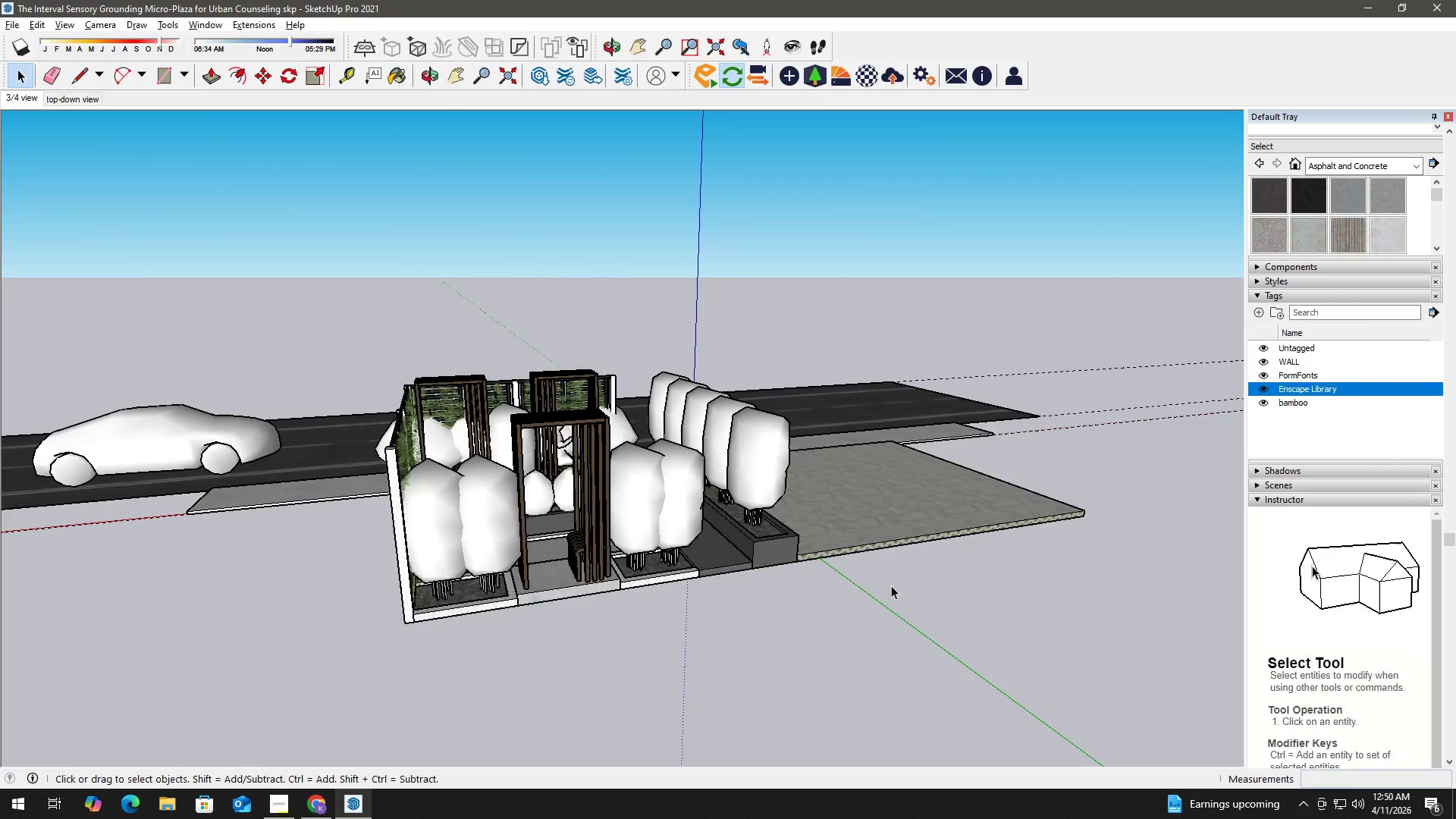 
scroll: coordinate [597, 574], scroll_direction: down, amount: 12.0
 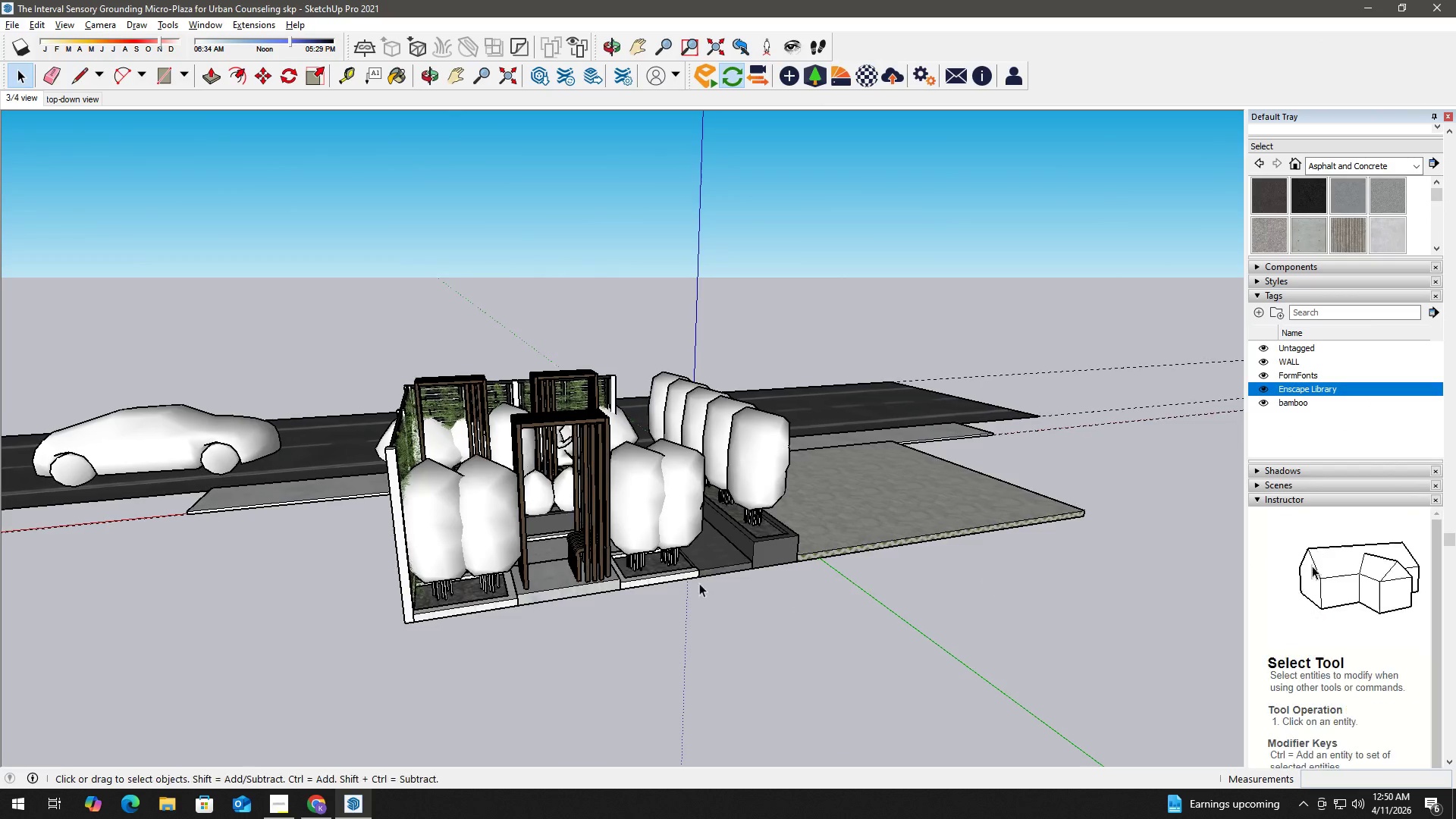 
scroll: coordinate [645, 589], scroll_direction: up, amount: 3.0
 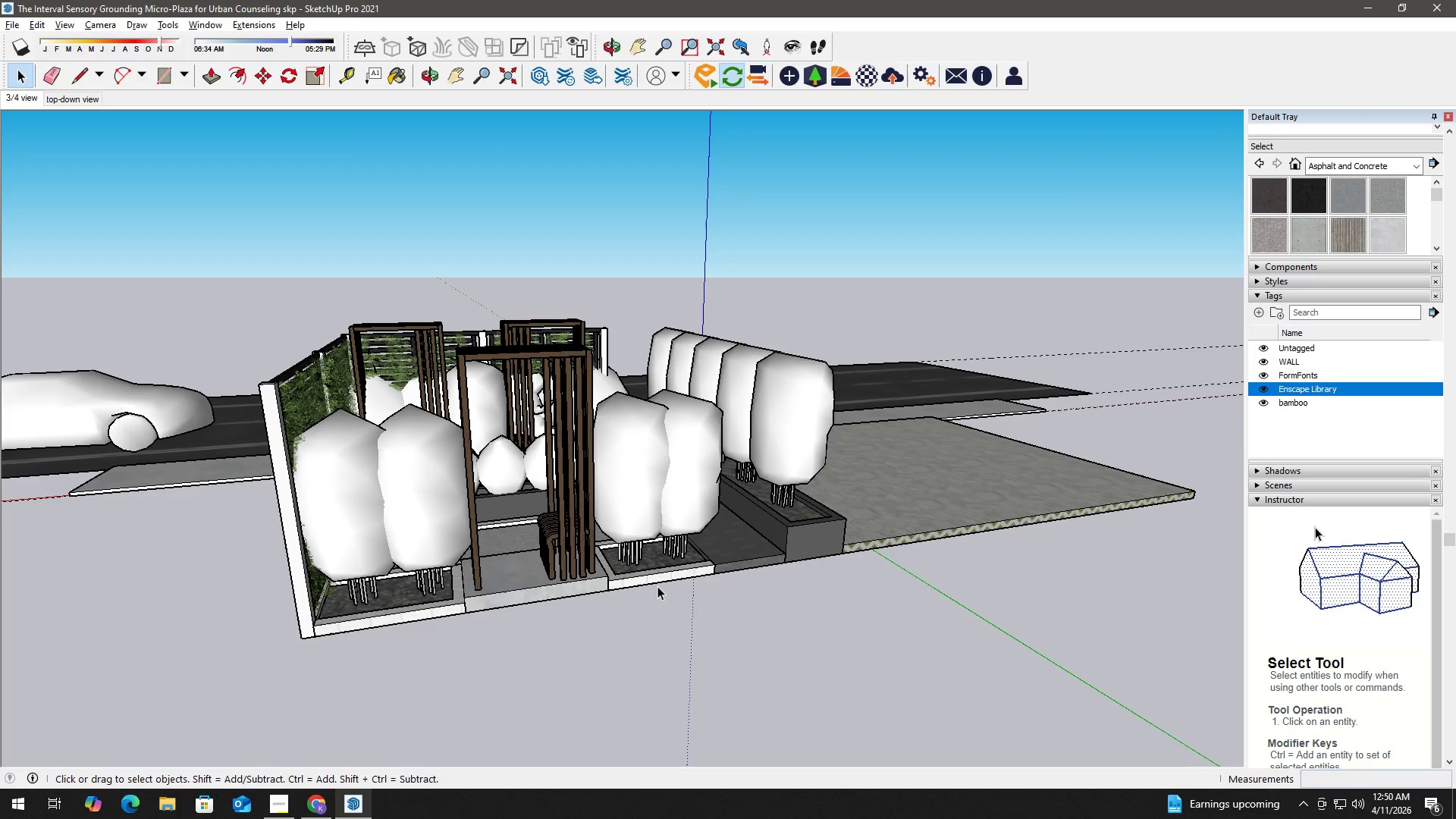 
wait(9.42)
 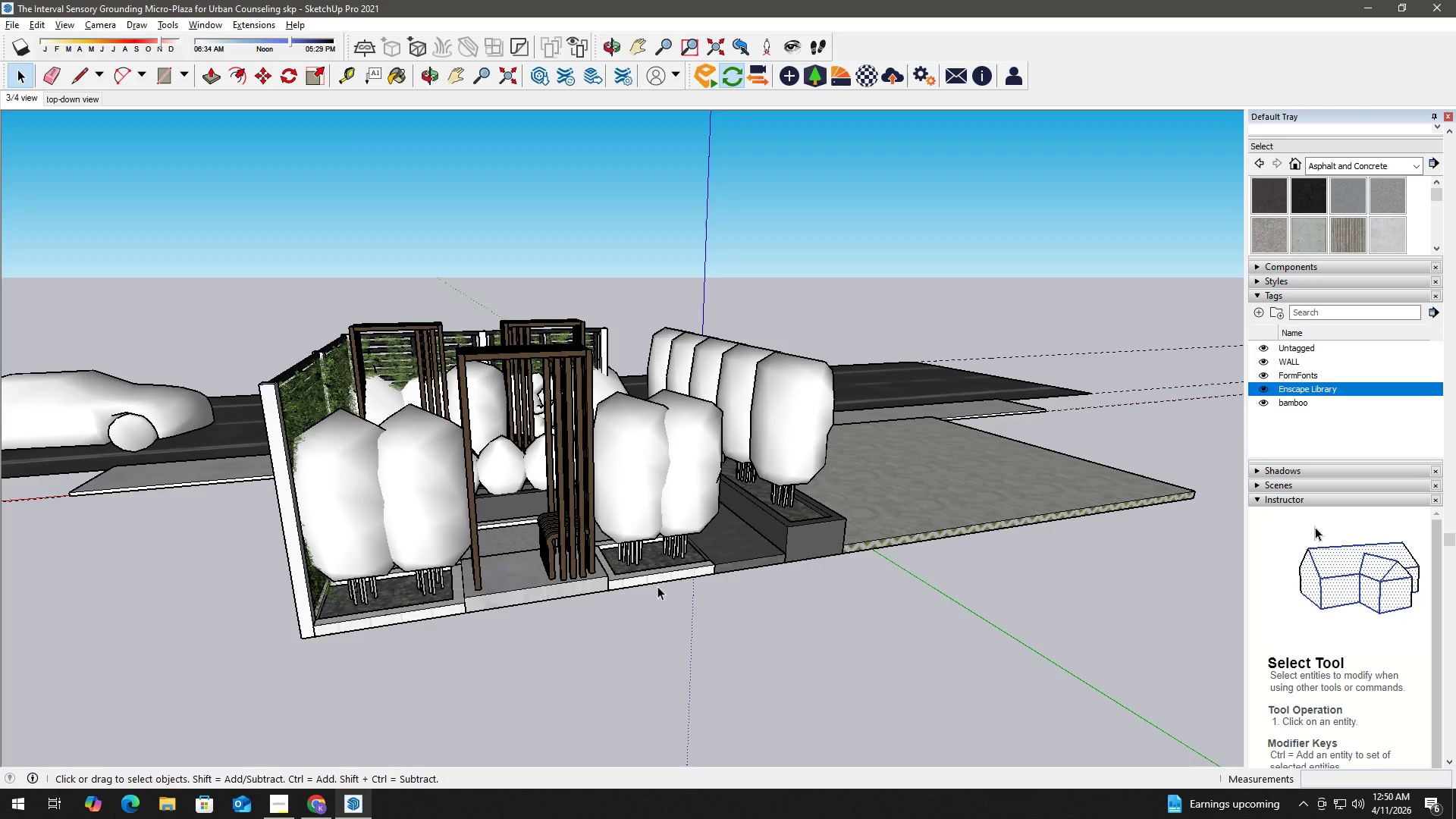 
left_click([1263, 390])
 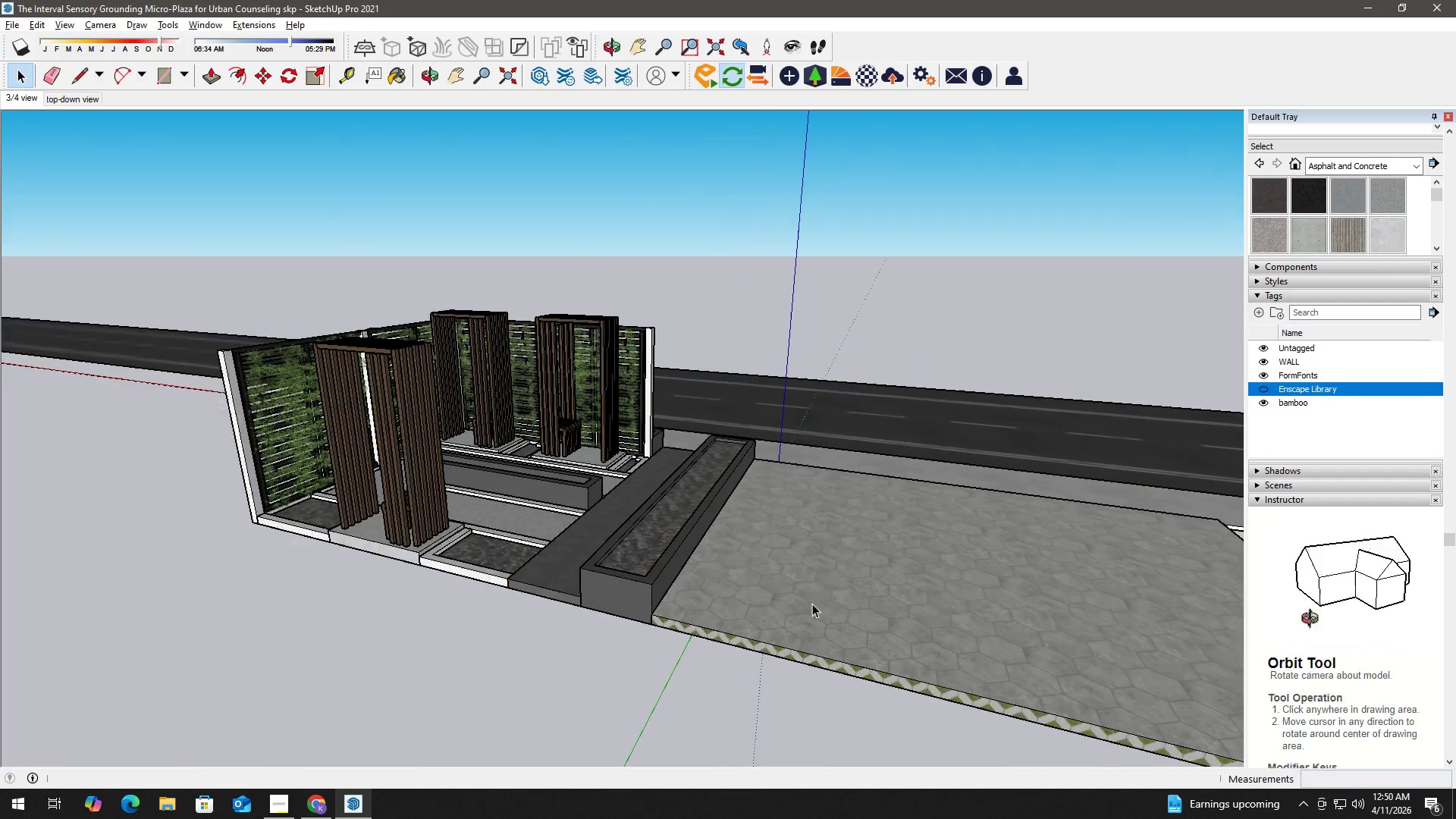 
key(Space)
 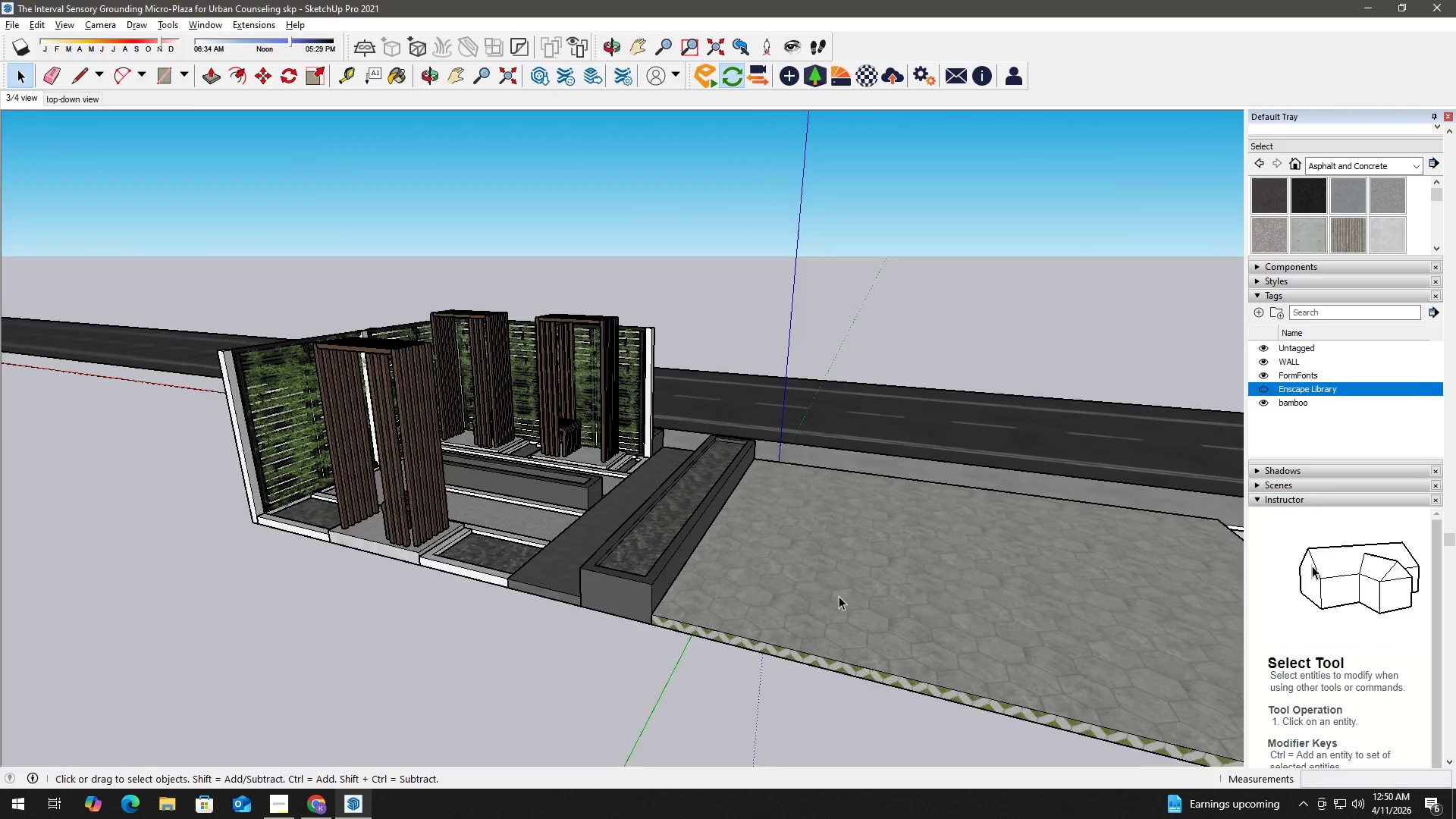 
scroll: coordinate [845, 583], scroll_direction: down, amount: 6.0
 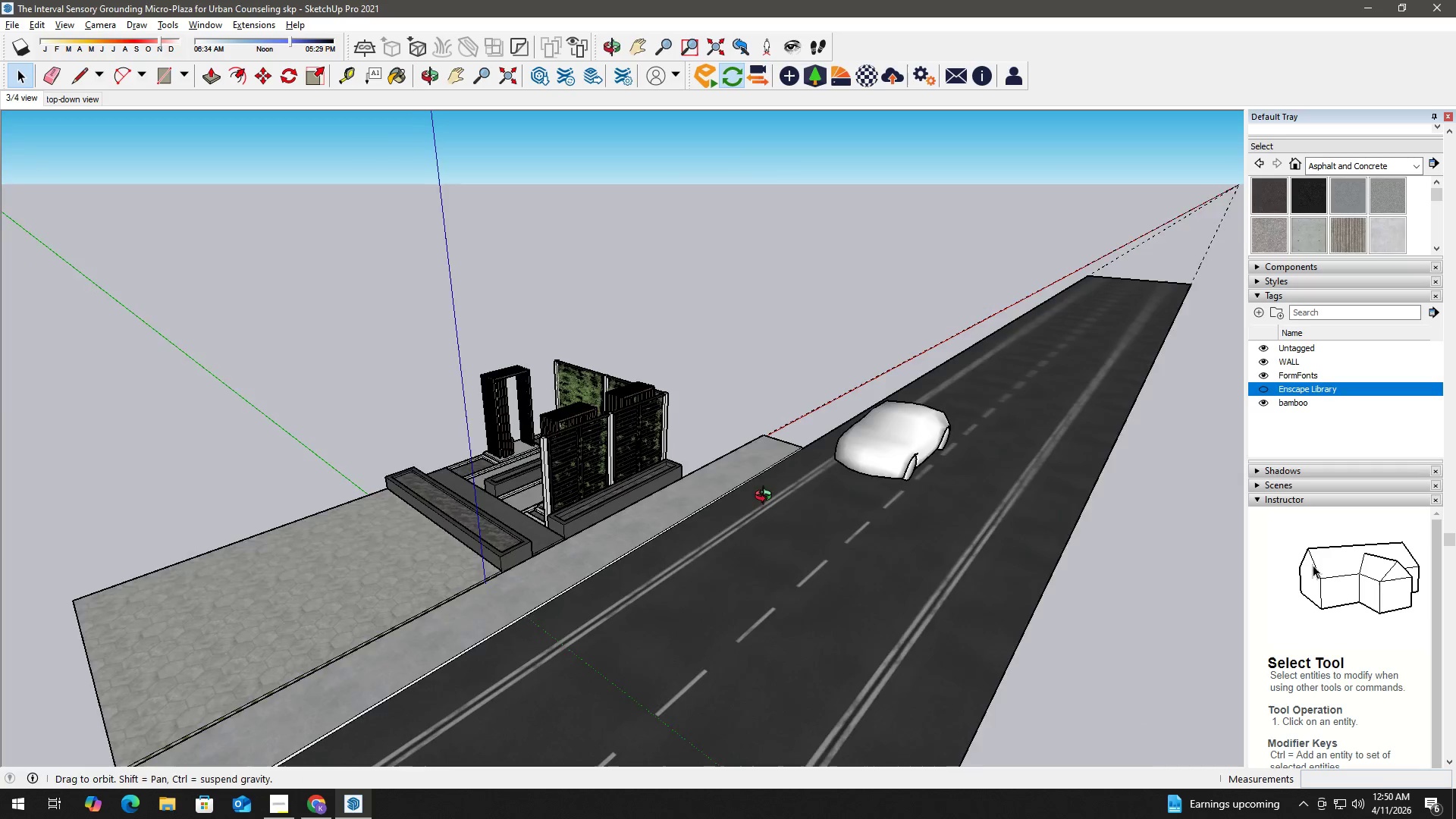 
scroll: coordinate [645, 459], scroll_direction: up, amount: 8.0
 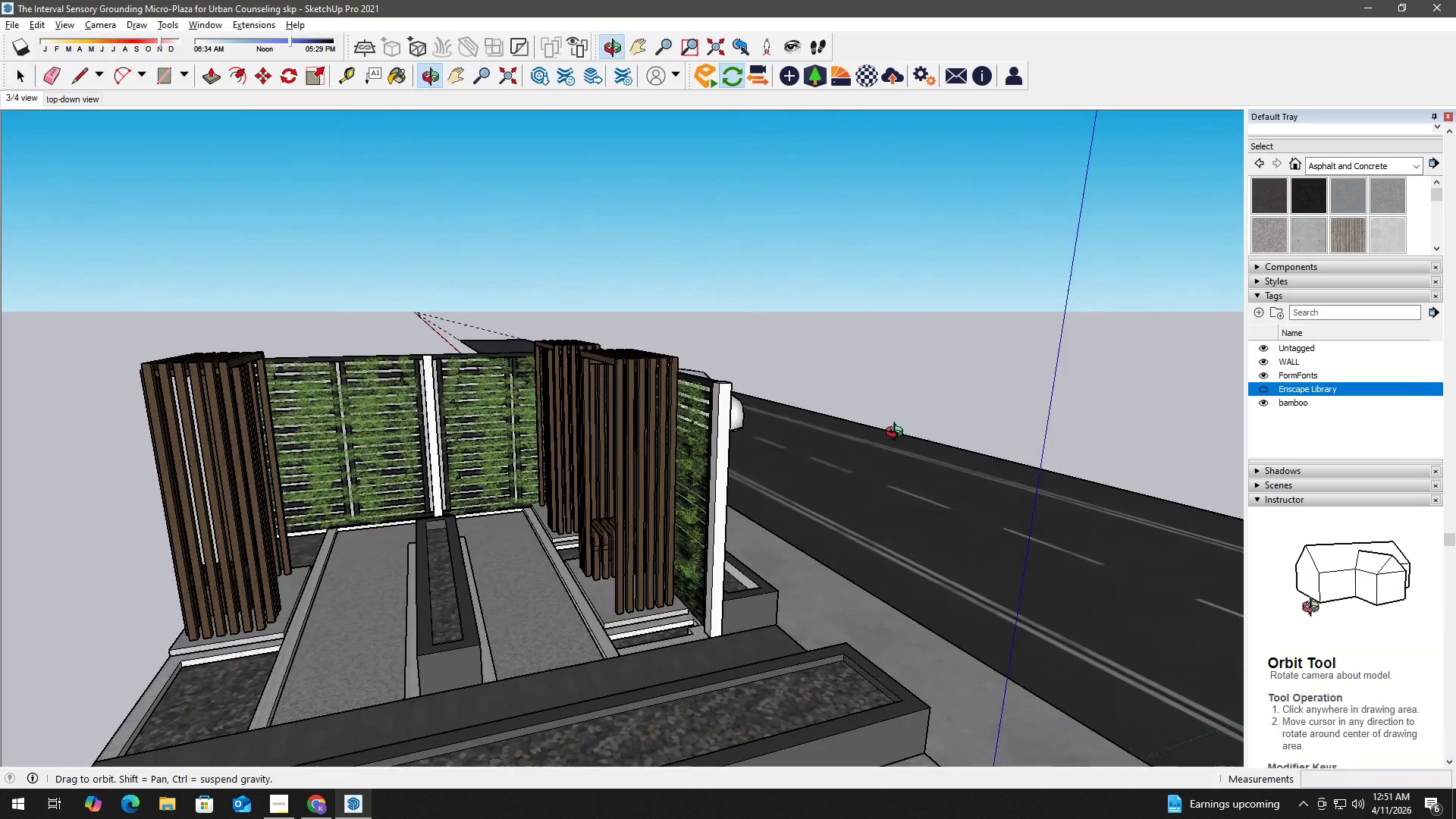 
key(H)
 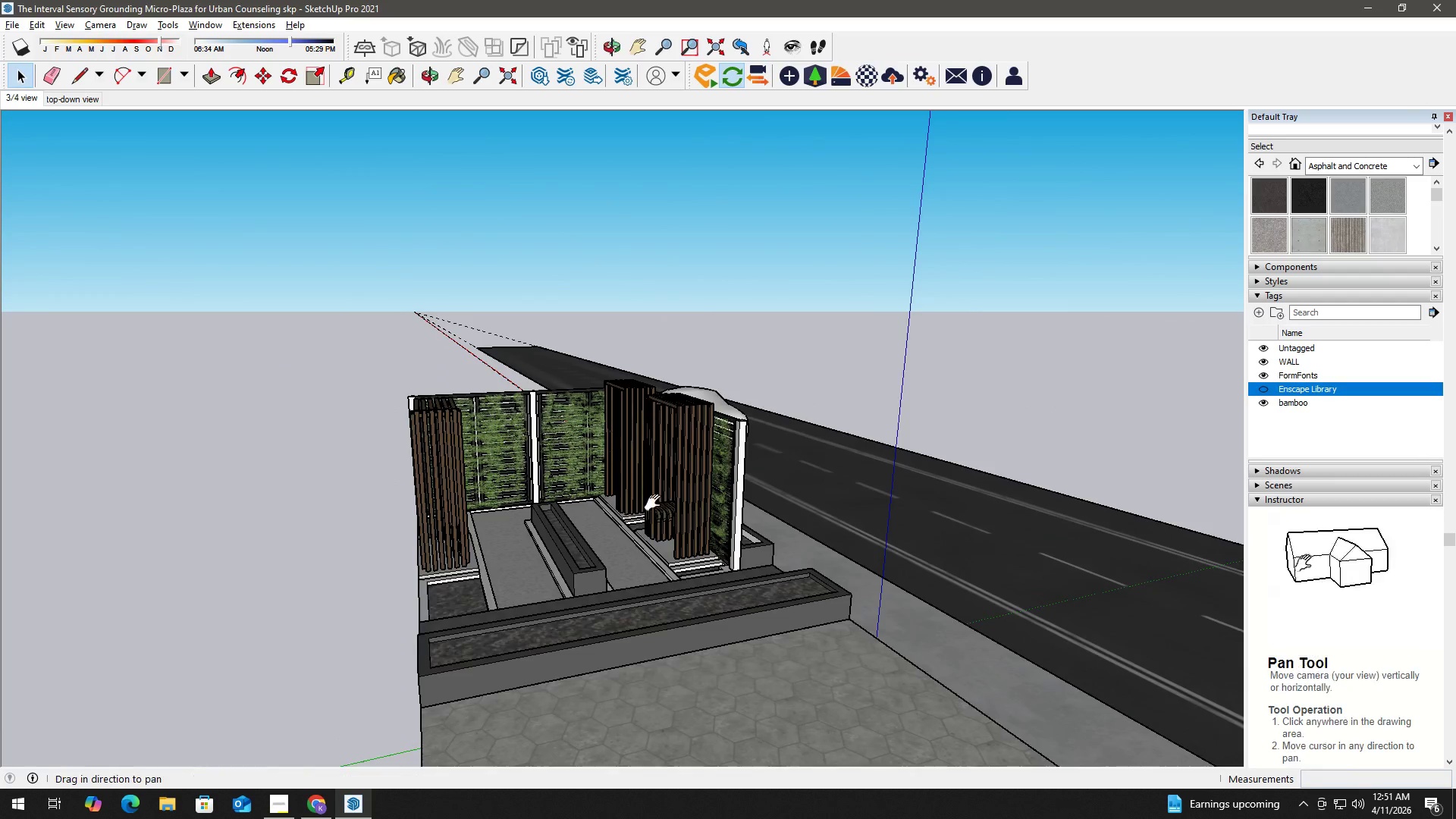 
left_click_drag(start_coordinate=[657, 504], to_coordinate=[930, 466])
 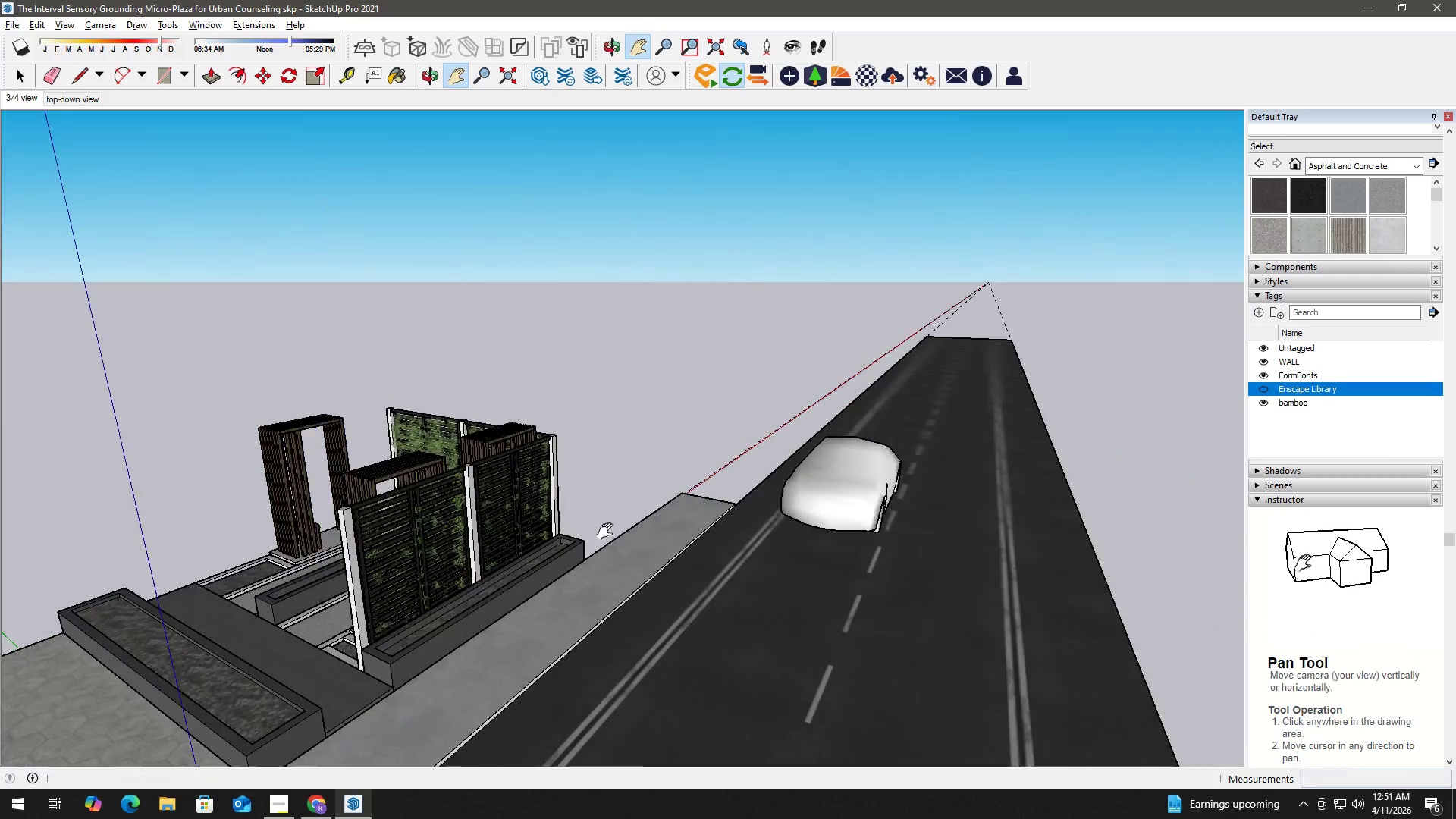 
scroll: coordinate [766, 473], scroll_direction: down, amount: 2.0
 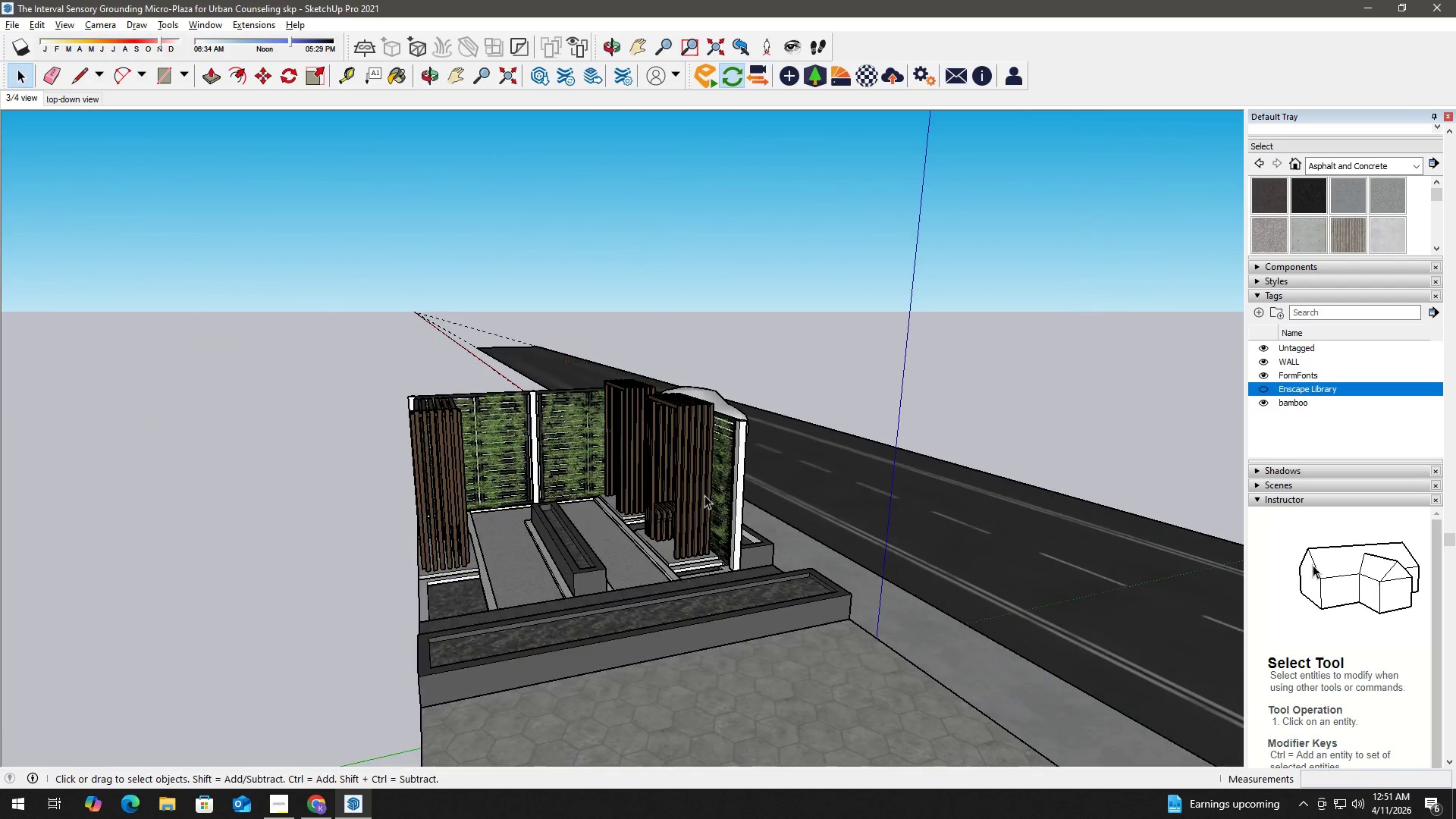 
type( hh h)
 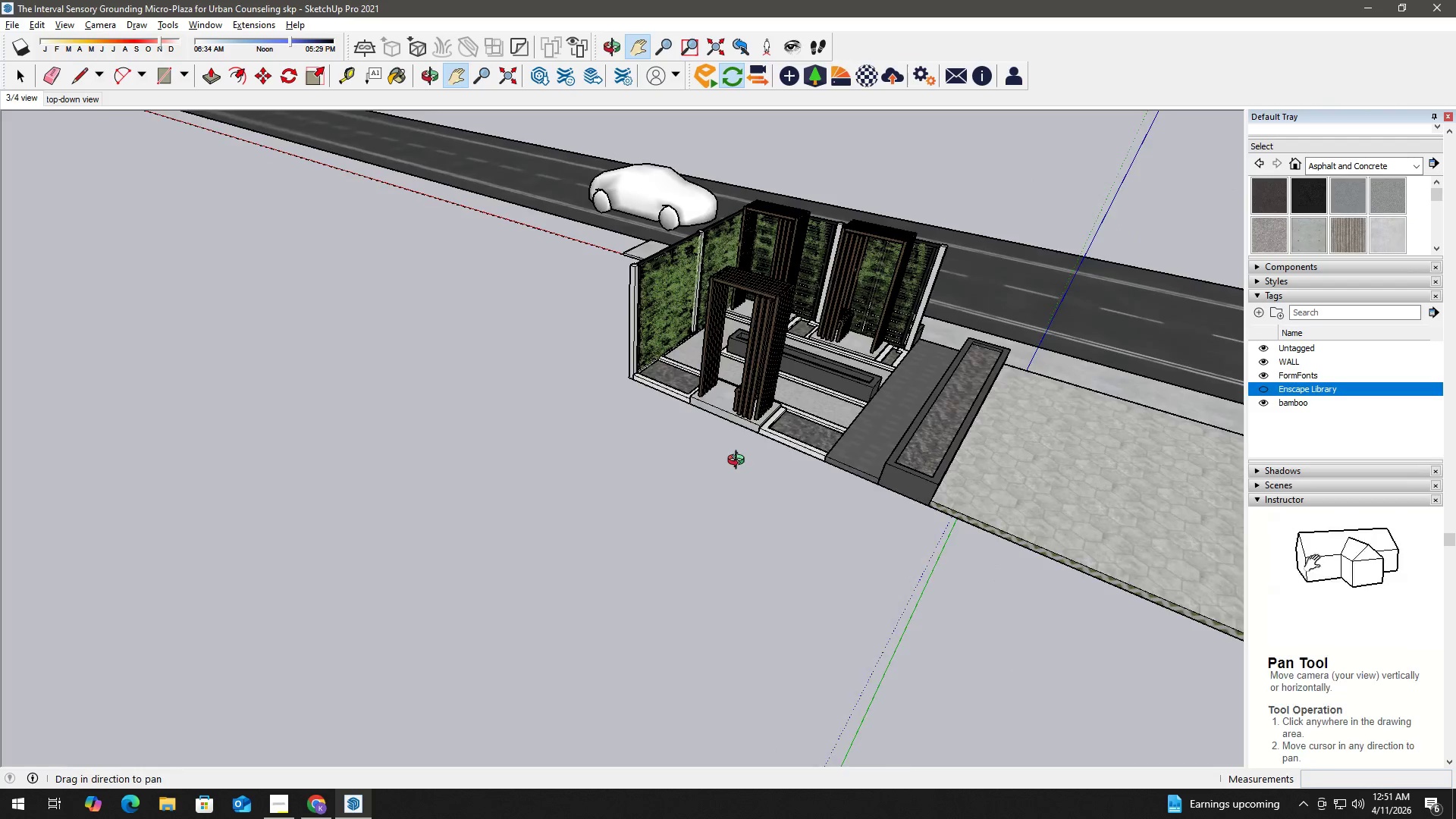 
left_click_drag(start_coordinate=[350, 574], to_coordinate=[659, 454])
 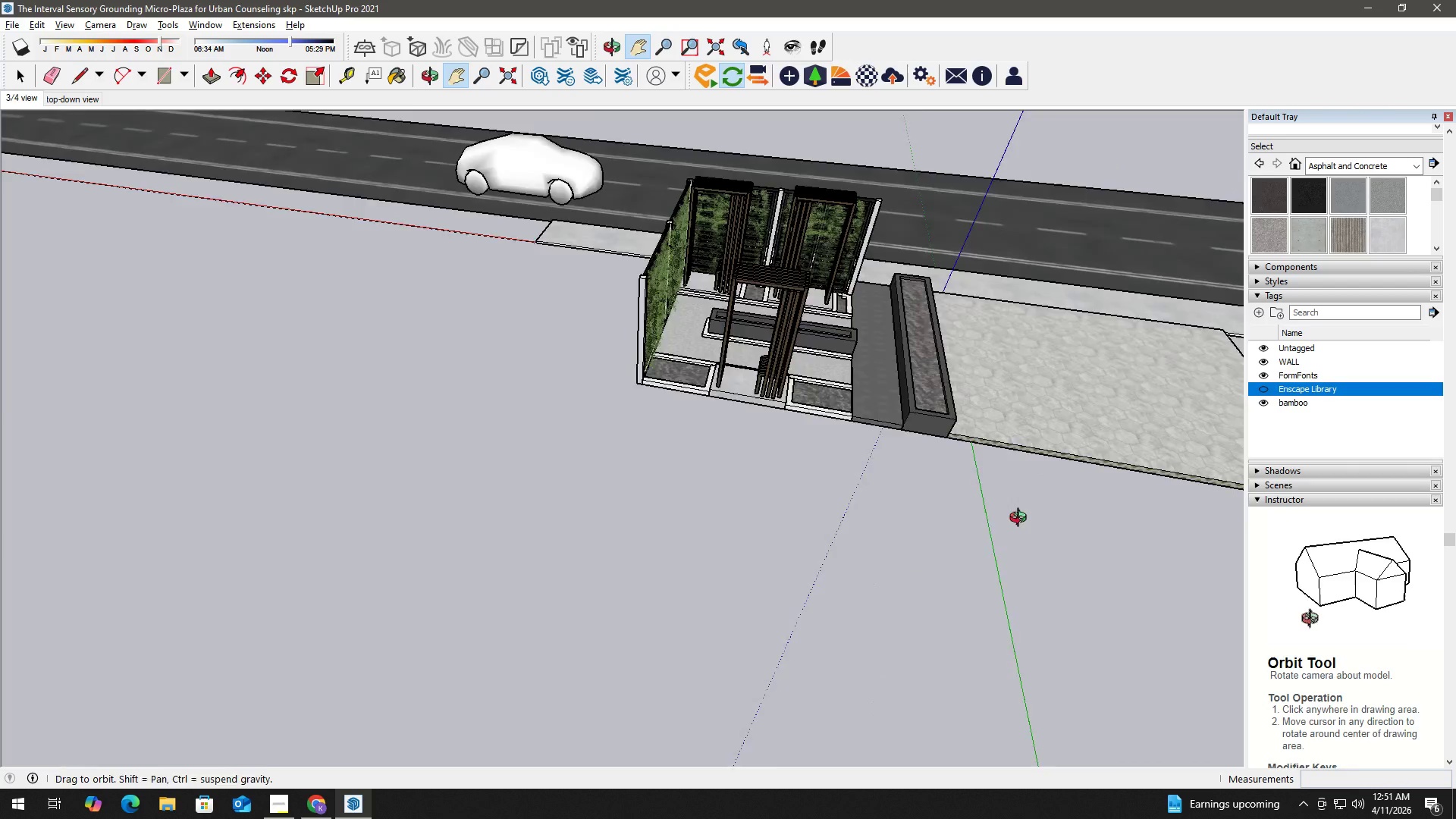 
scroll: coordinate [873, 367], scroll_direction: up, amount: 6.0
 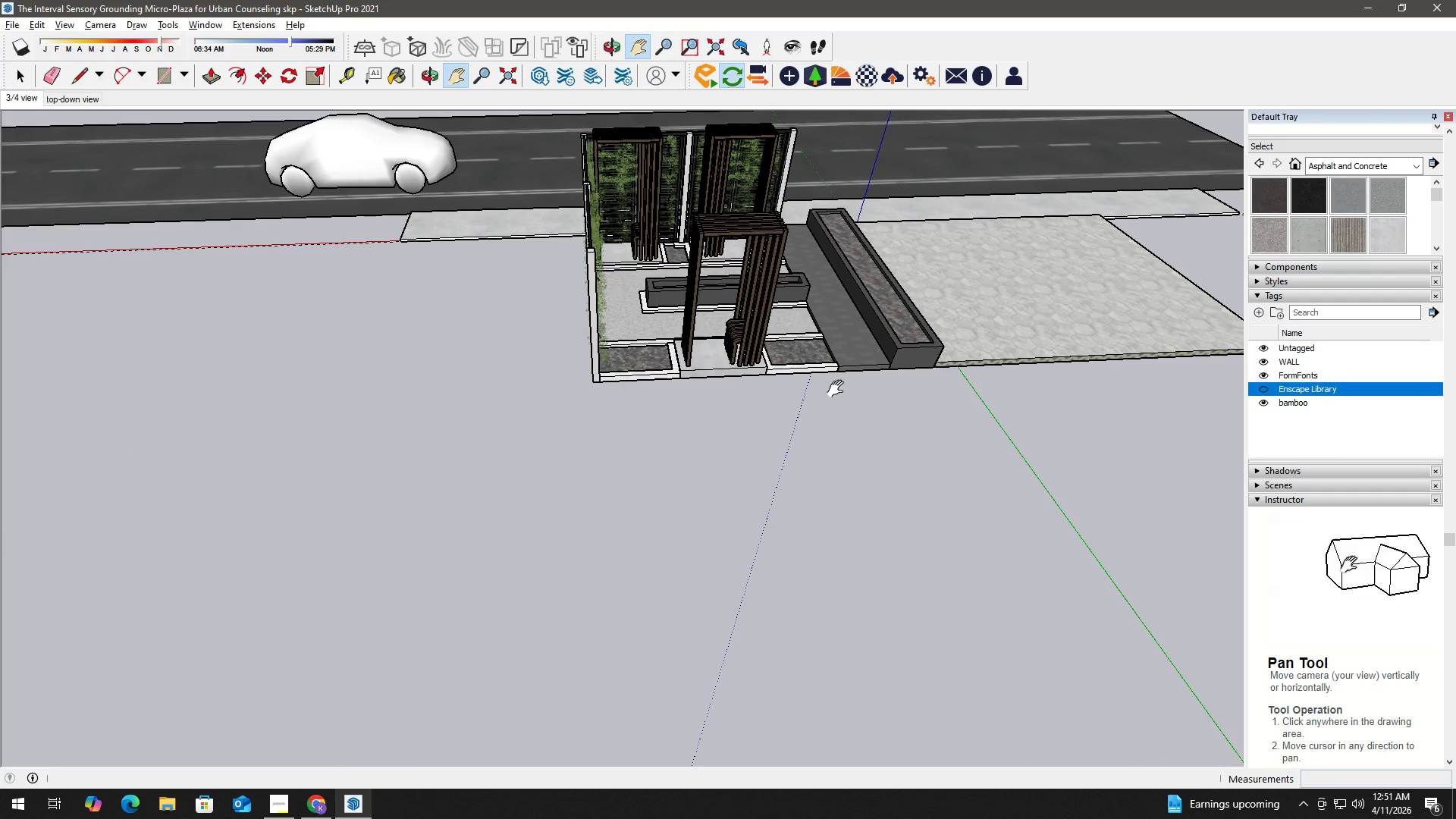 
key(R)
 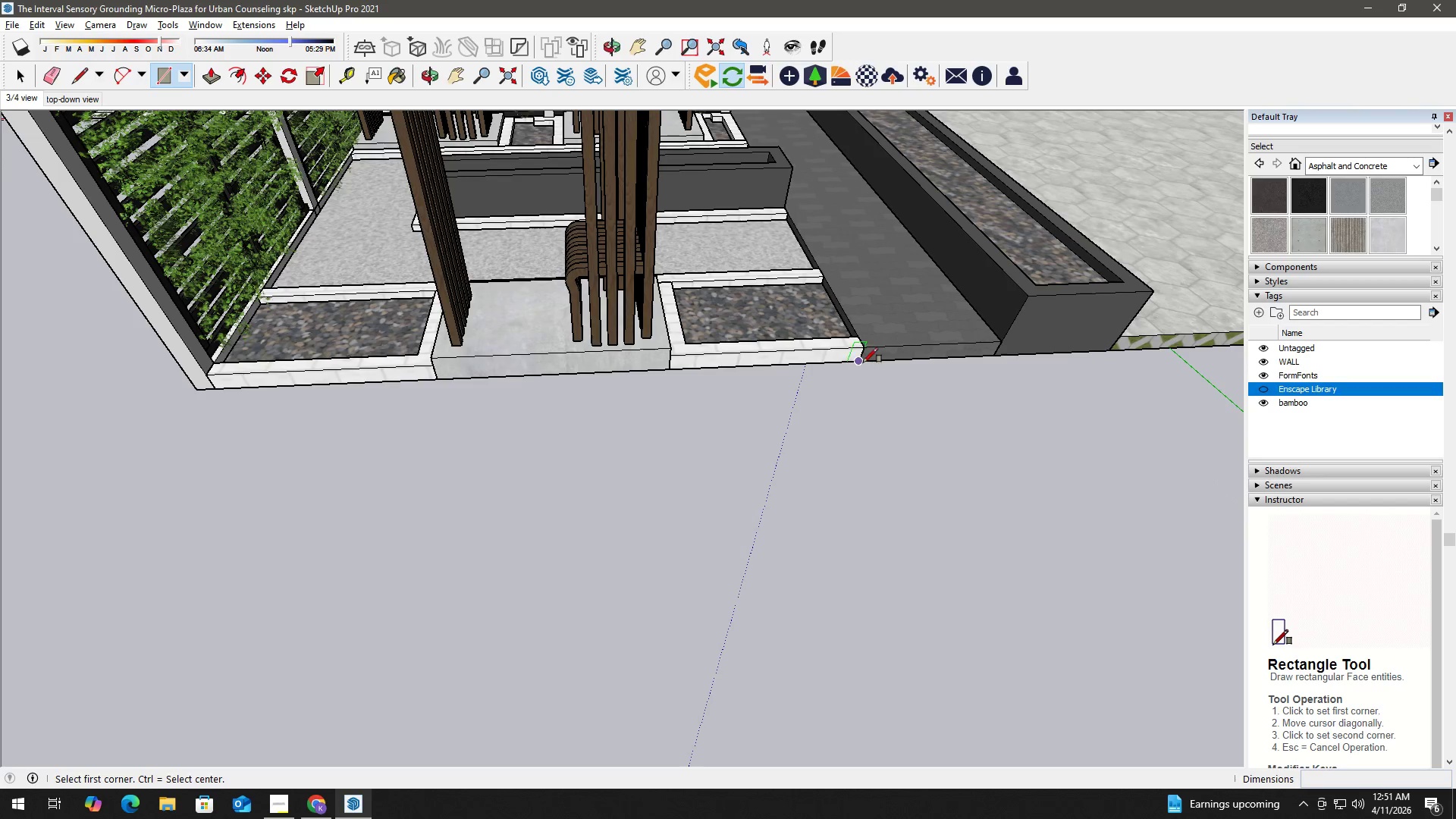 
scroll: coordinate [840, 379], scroll_direction: up, amount: 10.0
 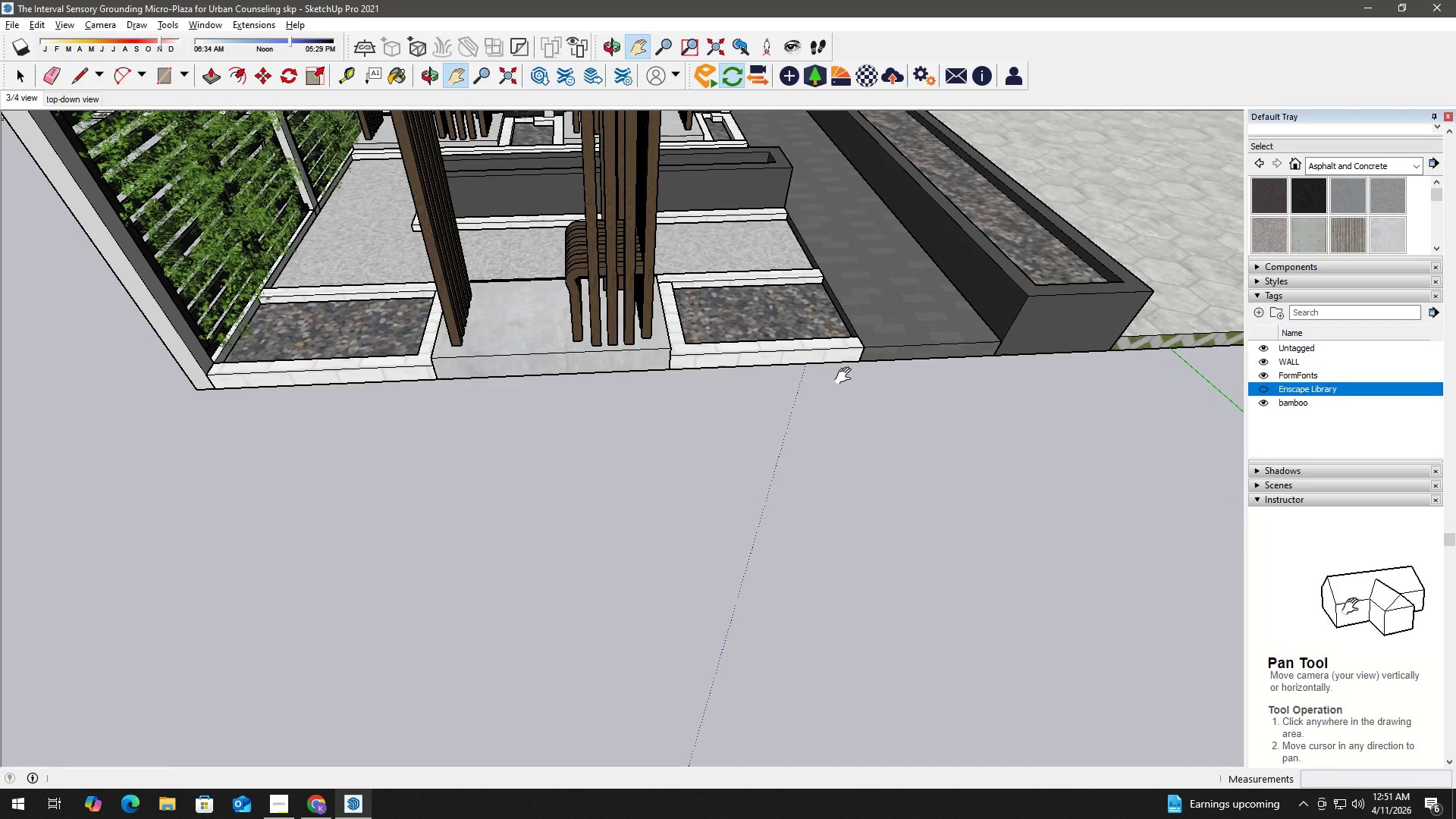 
left_click_drag(start_coordinate=[863, 362], to_coordinate=[843, 366])
 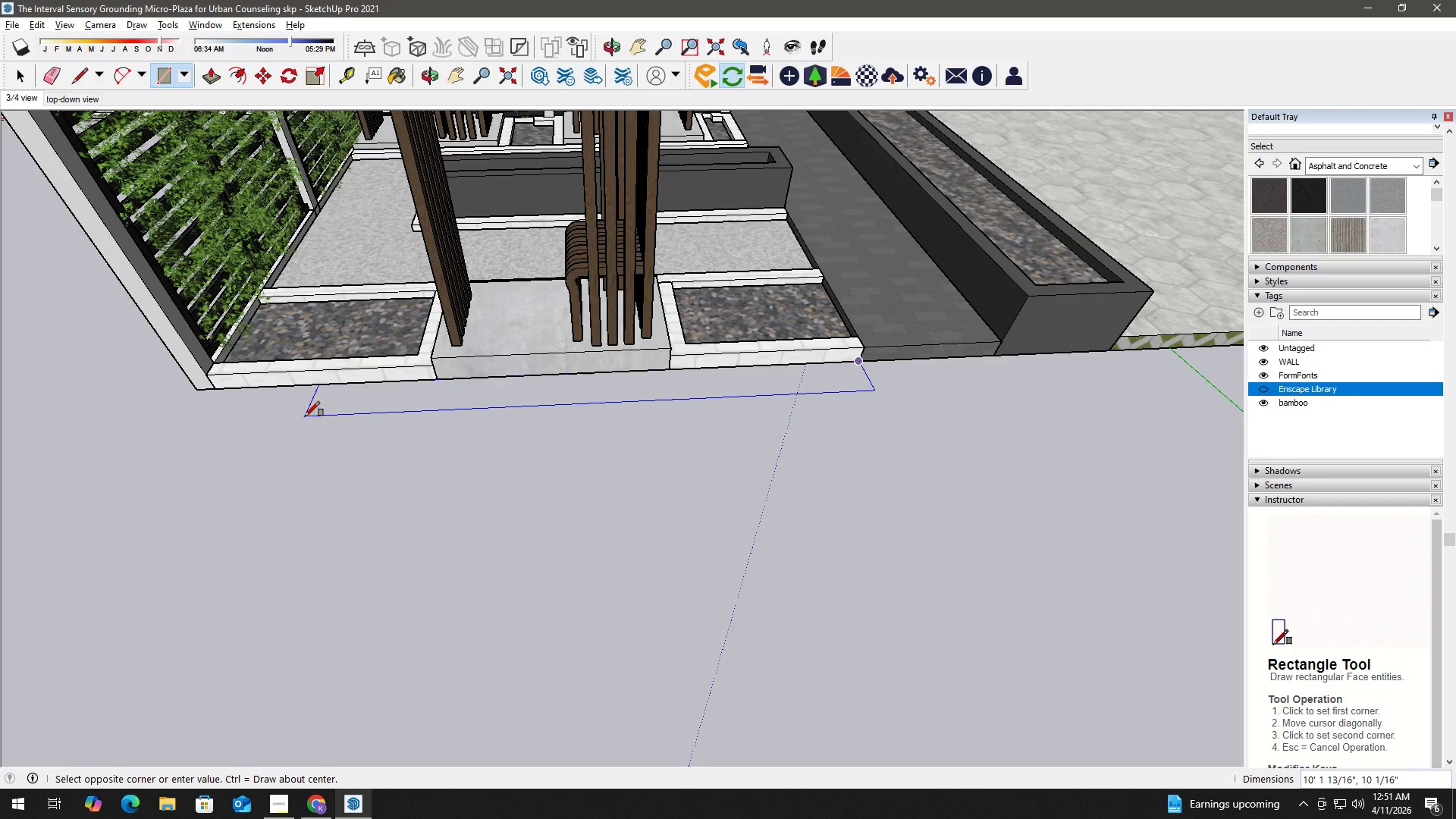 
key(Space)
 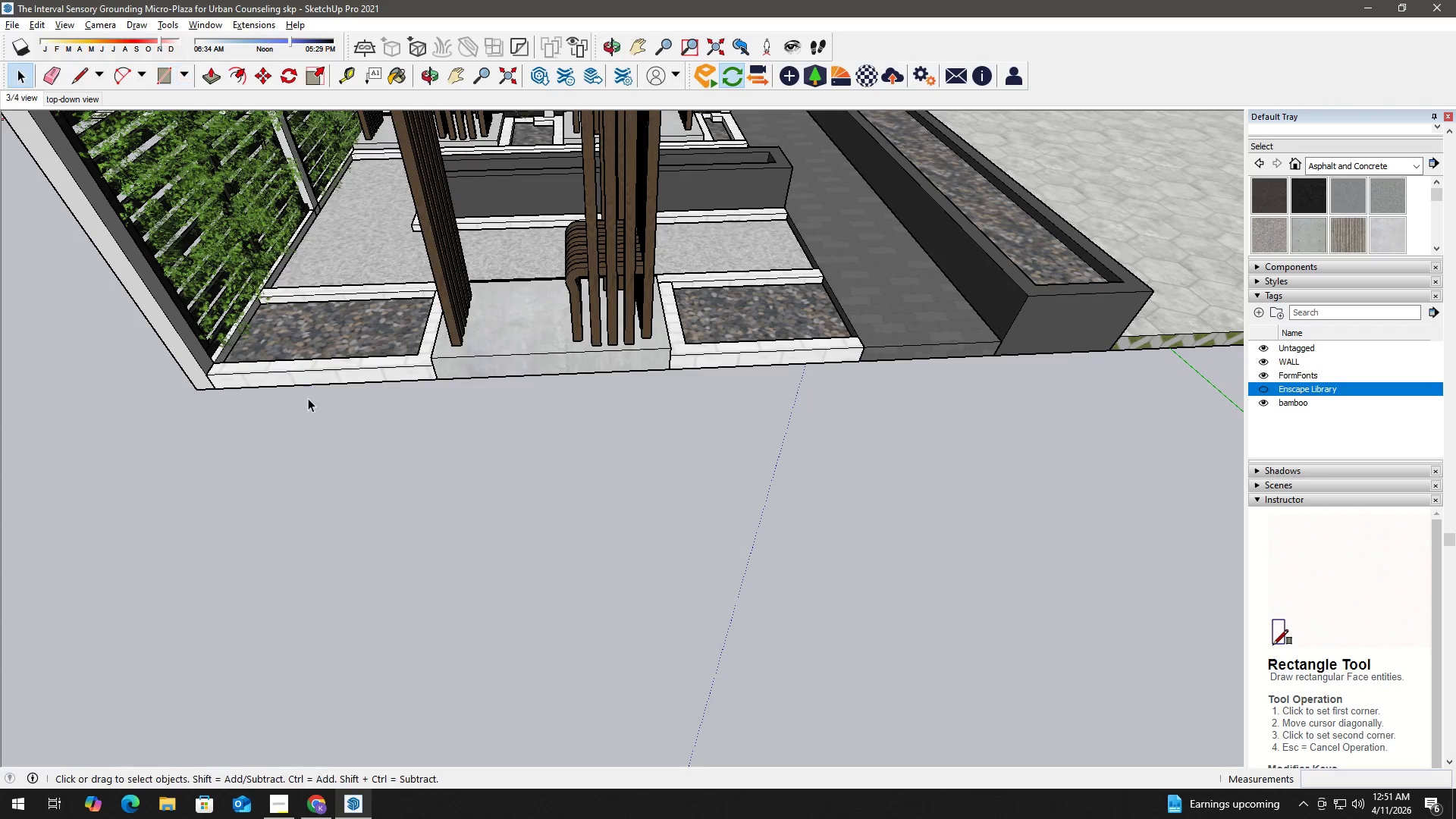 
key(T)
 